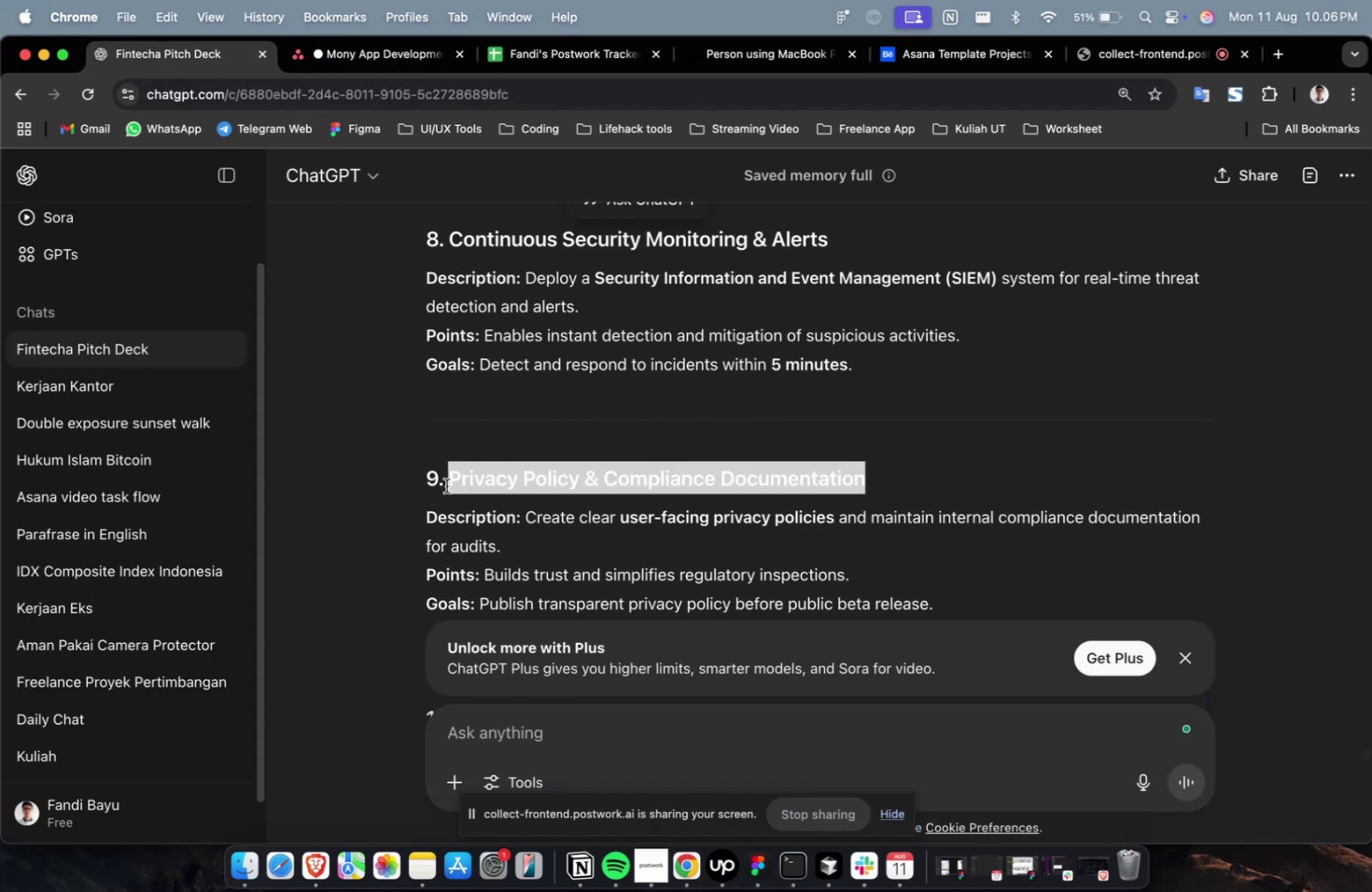 
key(Meta+C)
 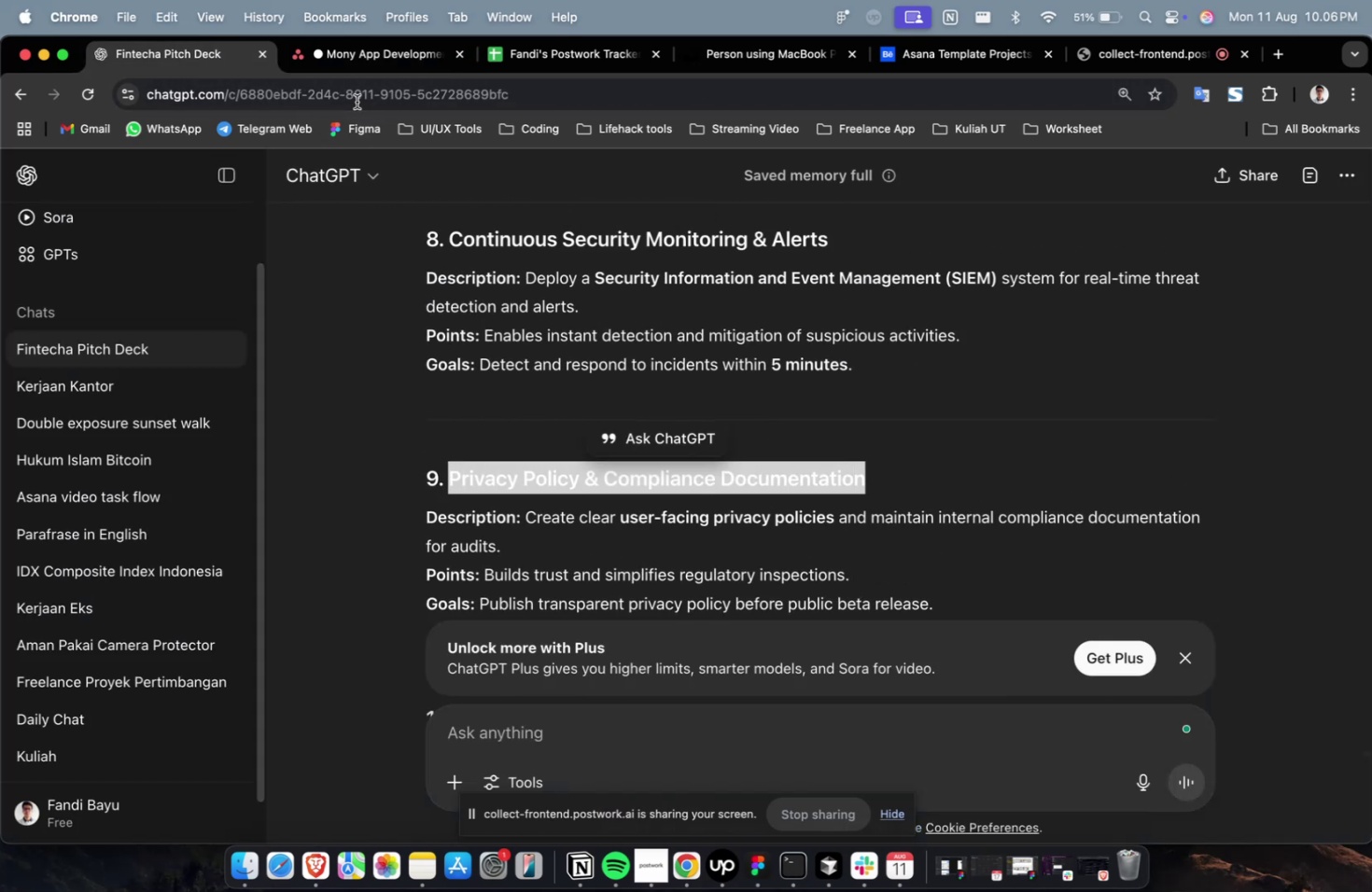 
key(Meta+C)
 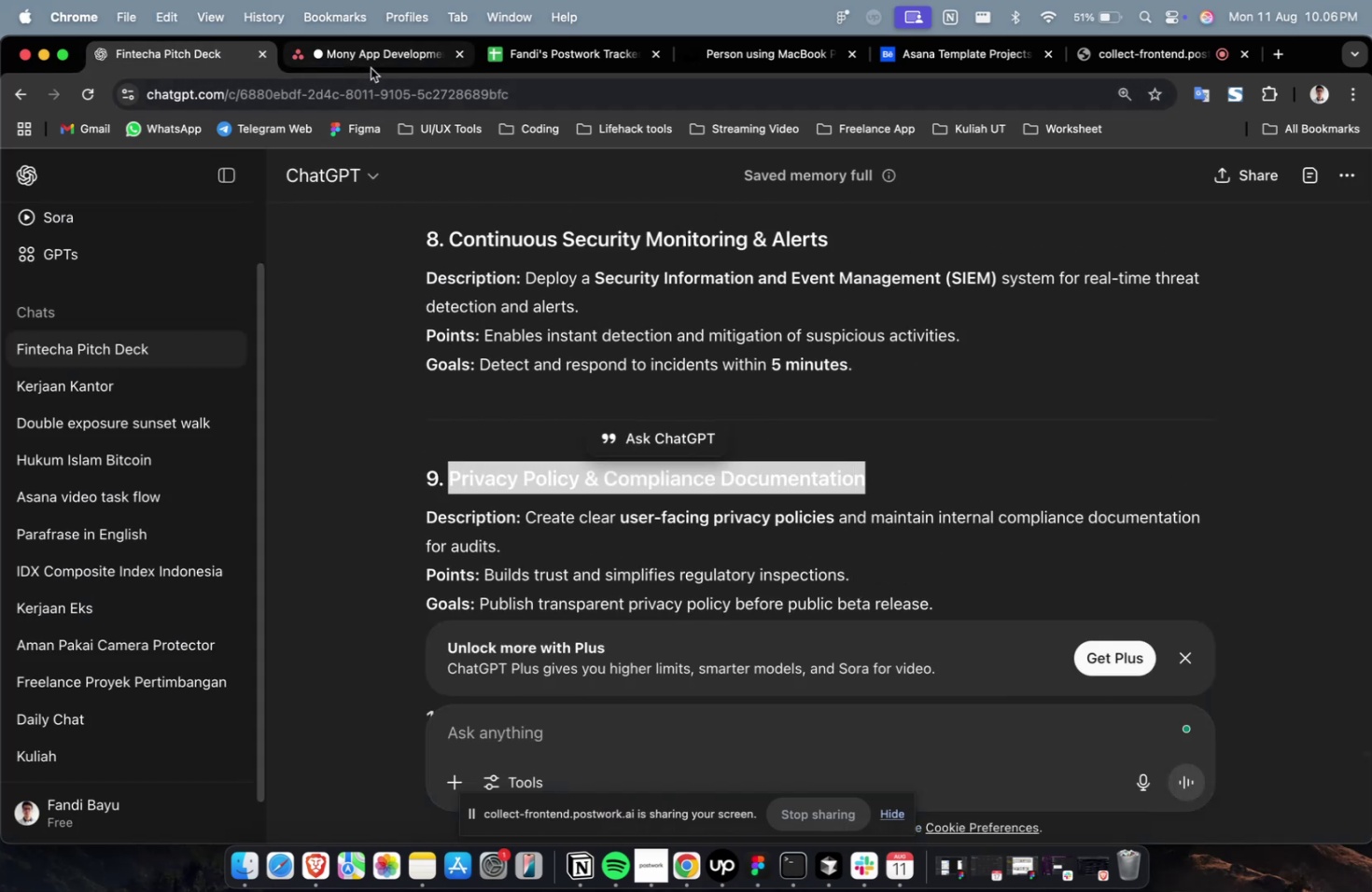 
left_click([372, 65])
 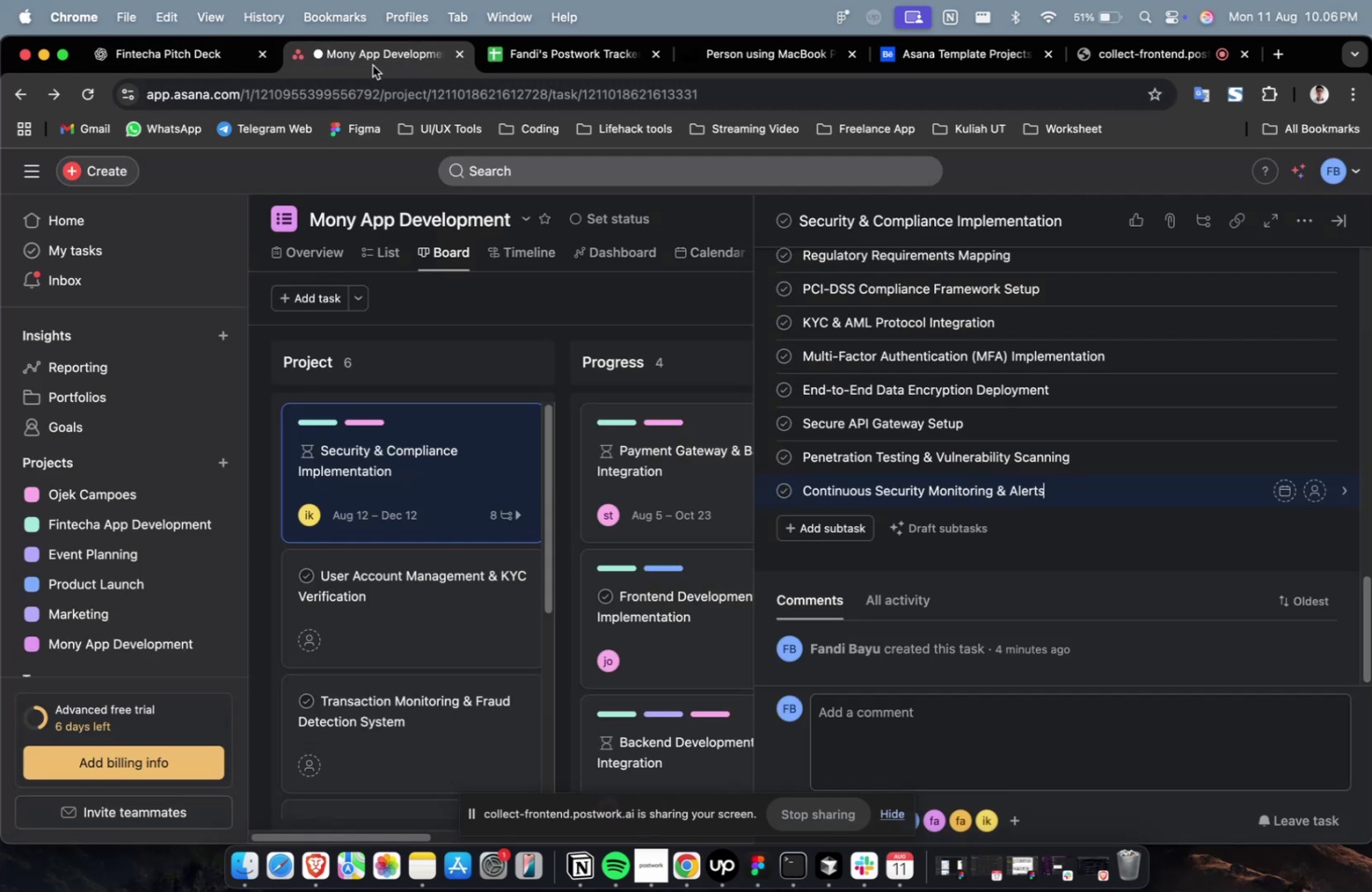 
hold_key(key=CommandLeft, duration=0.45)
 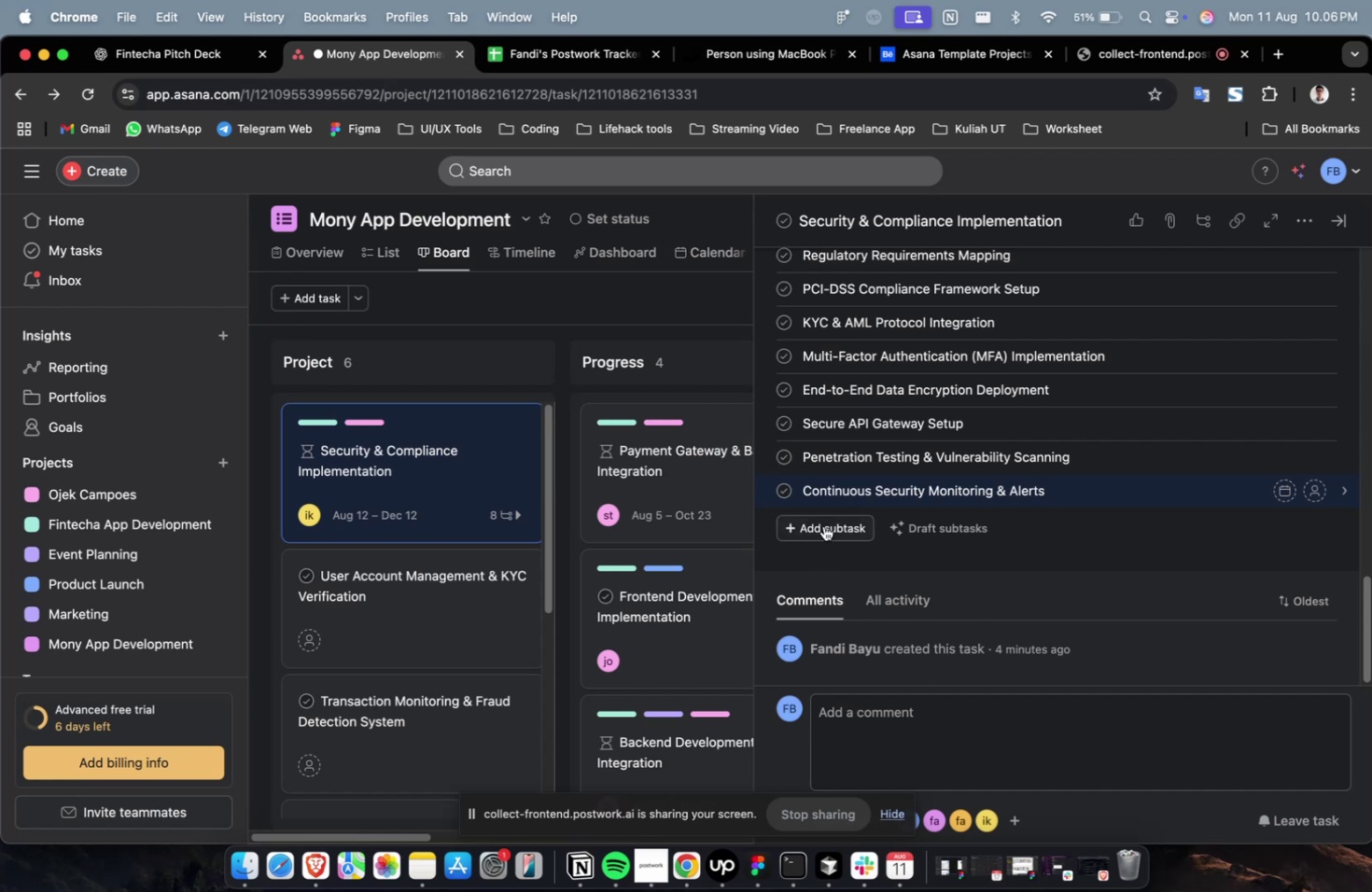 
left_click([823, 525])
 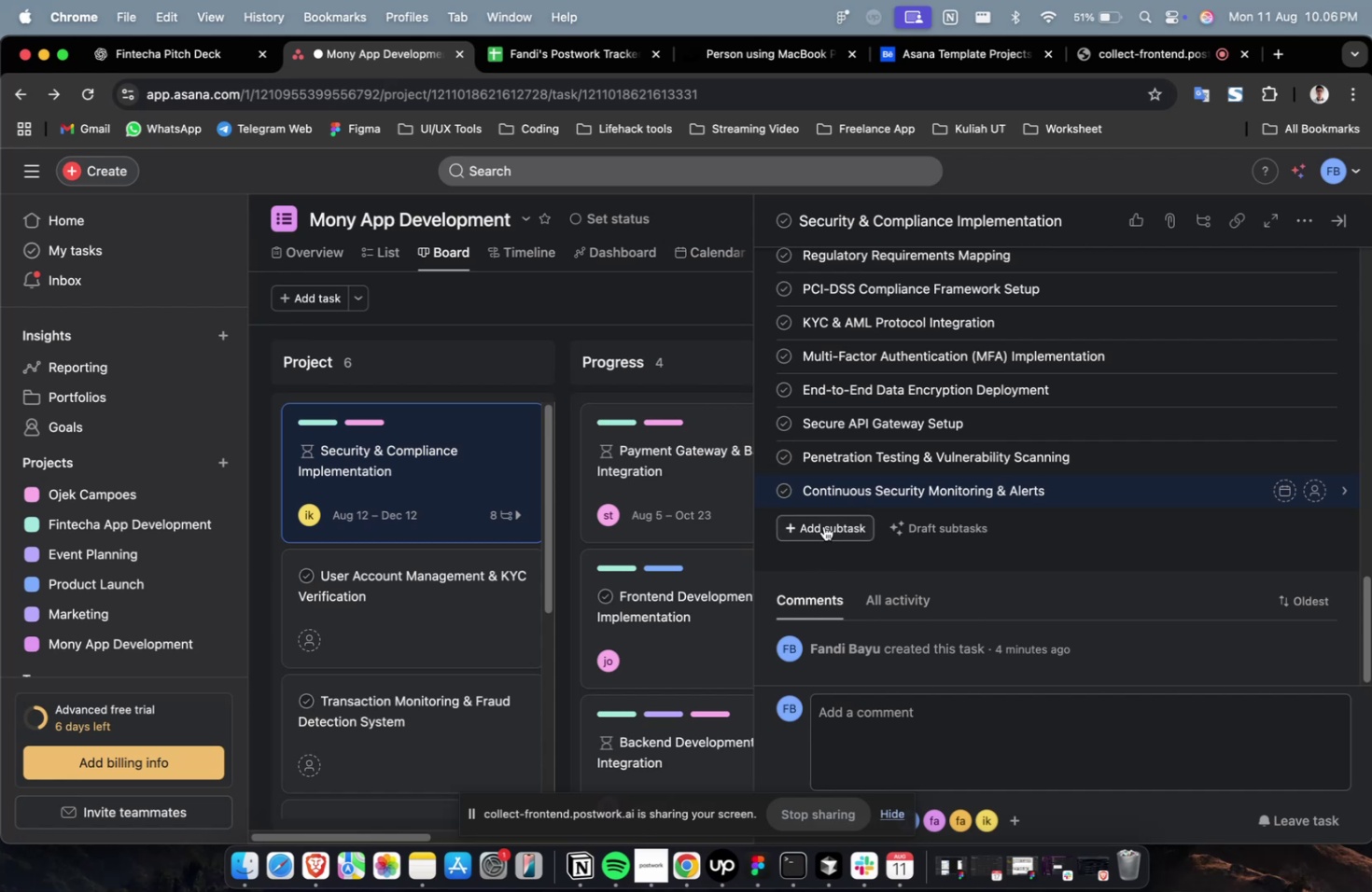 
key(Meta+CommandLeft)
 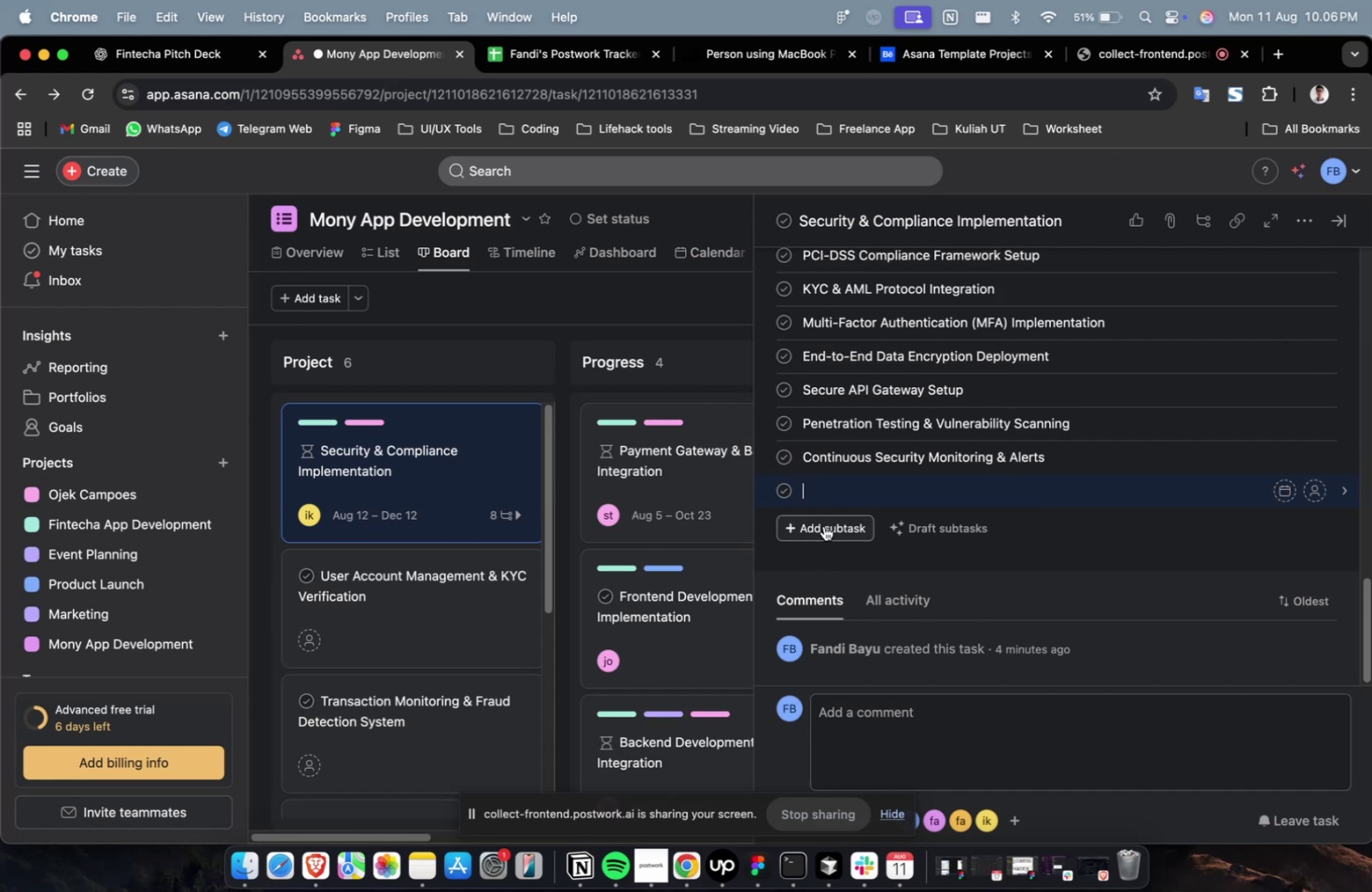 
key(Meta+V)
 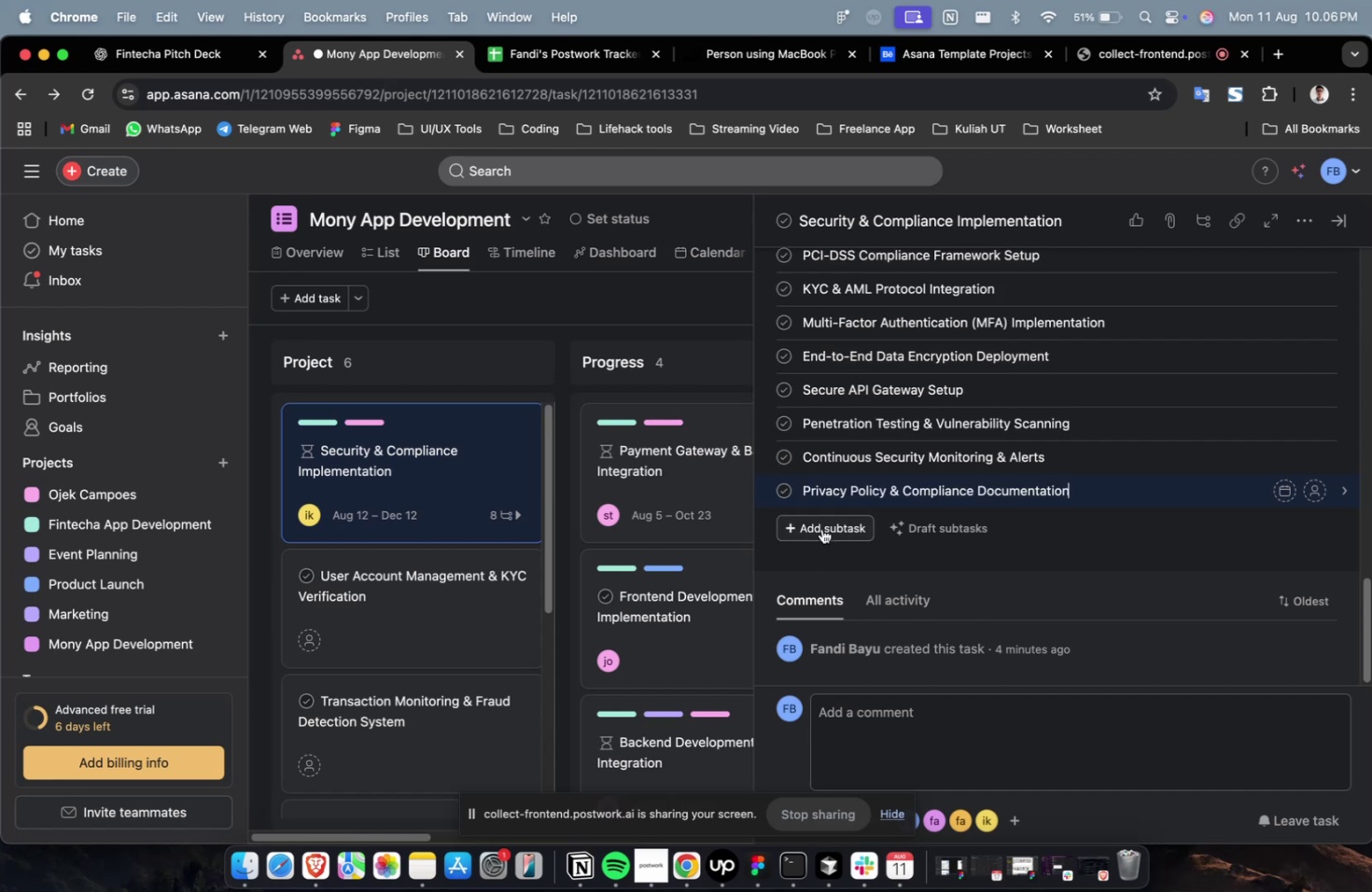 
double_click([821, 528])
 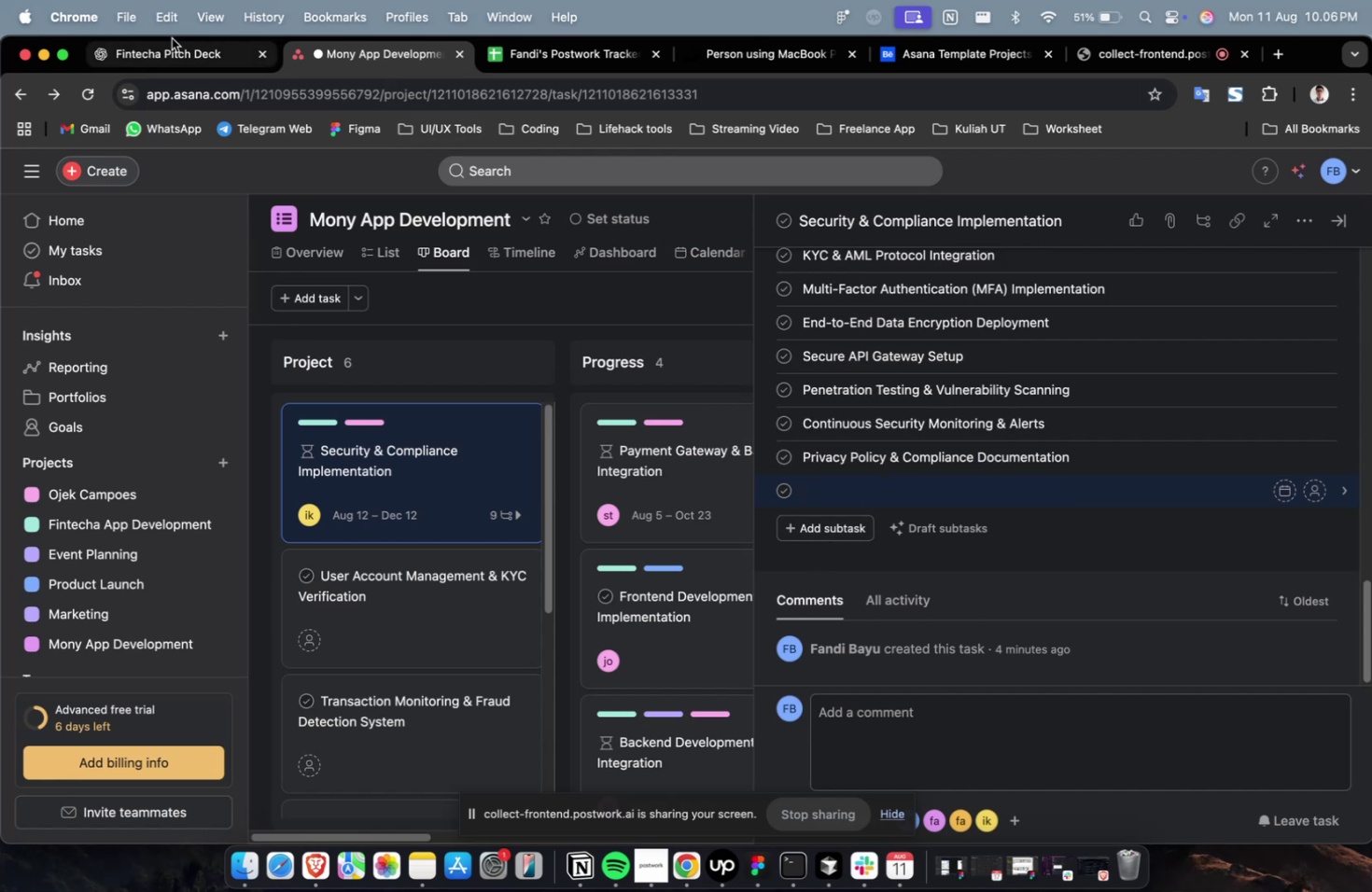 
left_click([176, 62])
 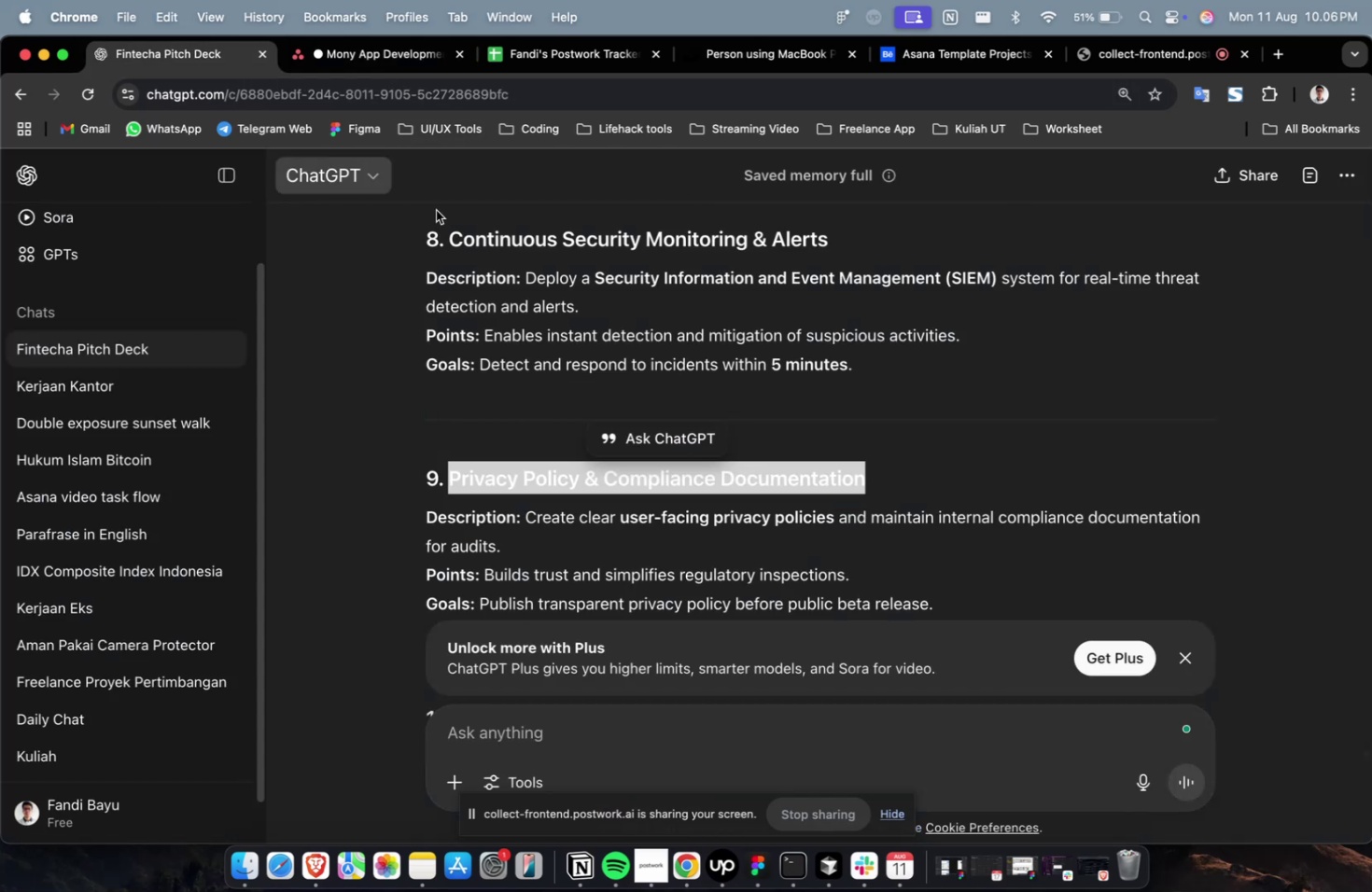 
scroll: coordinate [566, 323], scroll_direction: down, amount: 9.0
 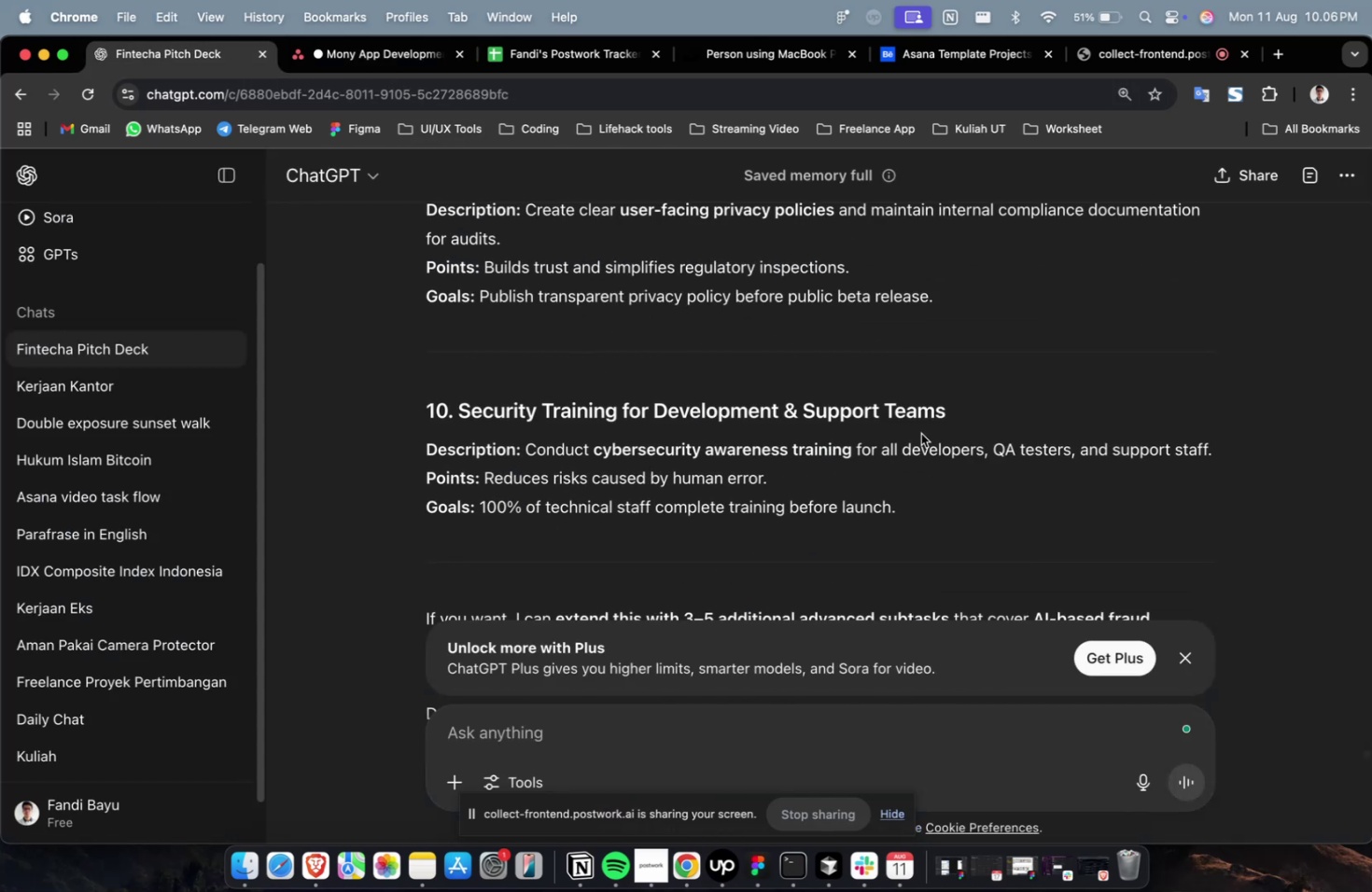 
left_click_drag(start_coordinate=[951, 416], to_coordinate=[461, 418])
 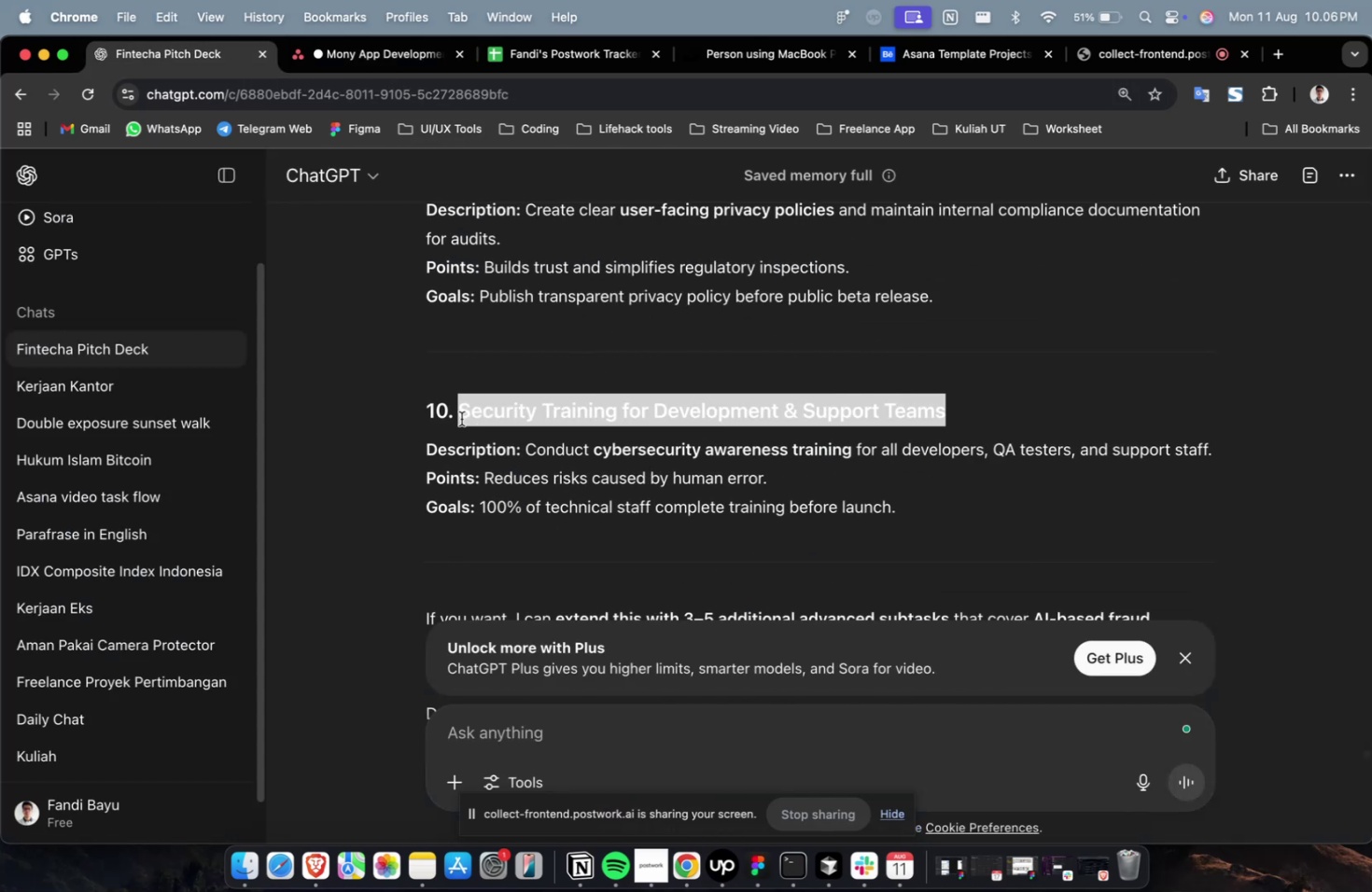 
key(Meta+C)
 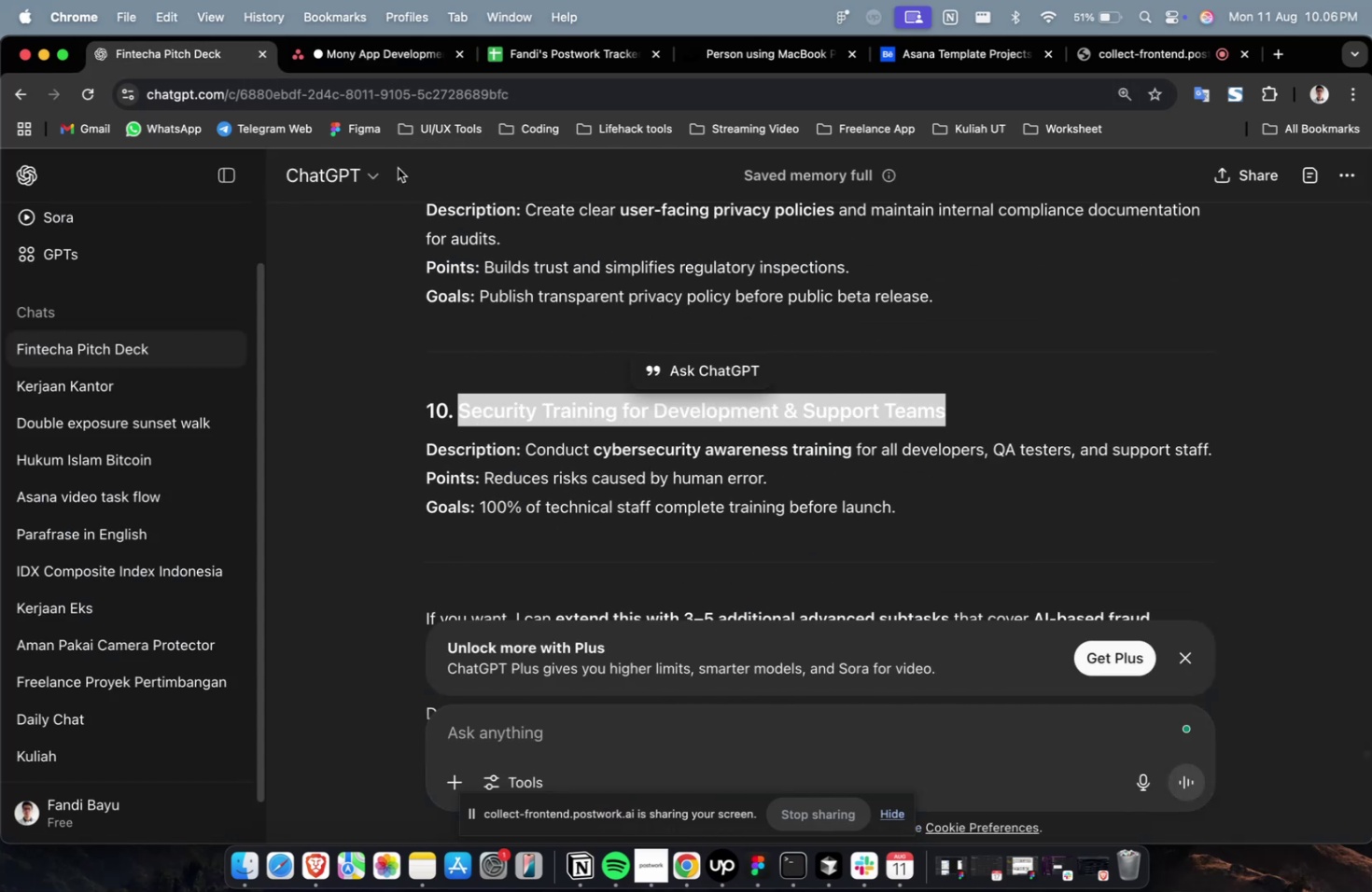 
key(Meta+C)
 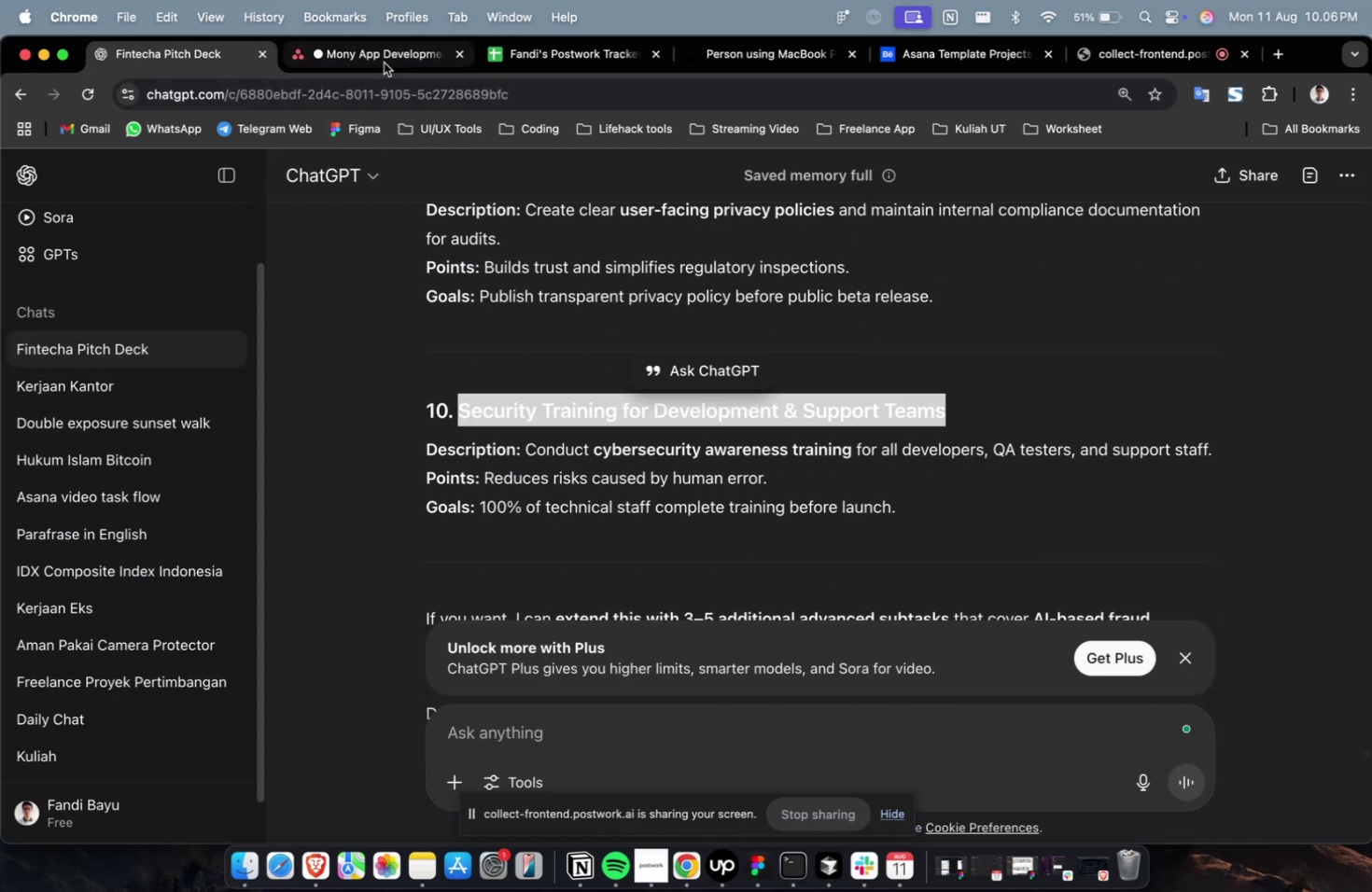 
left_click([384, 63])
 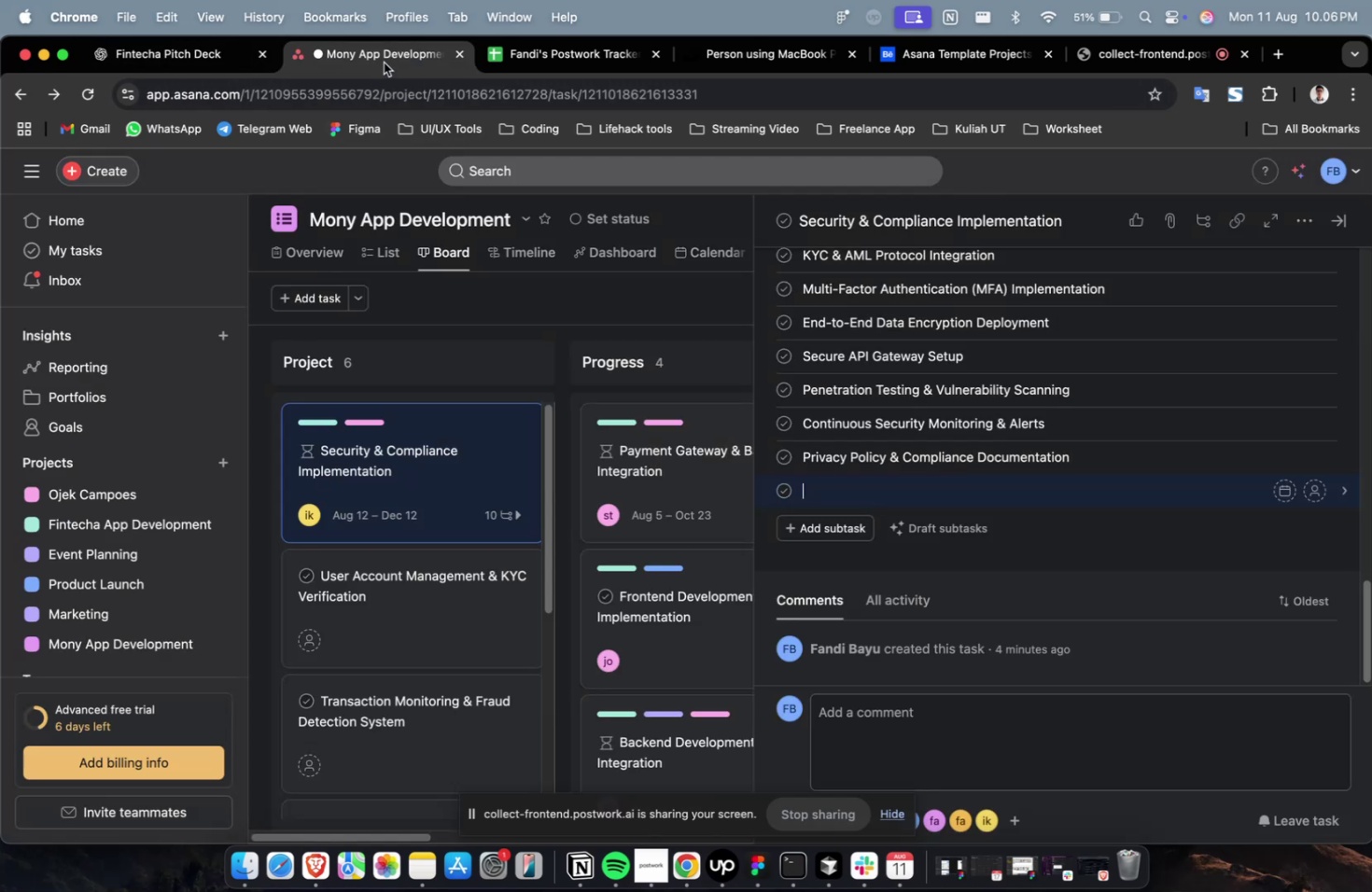 
key(Meta+V)
 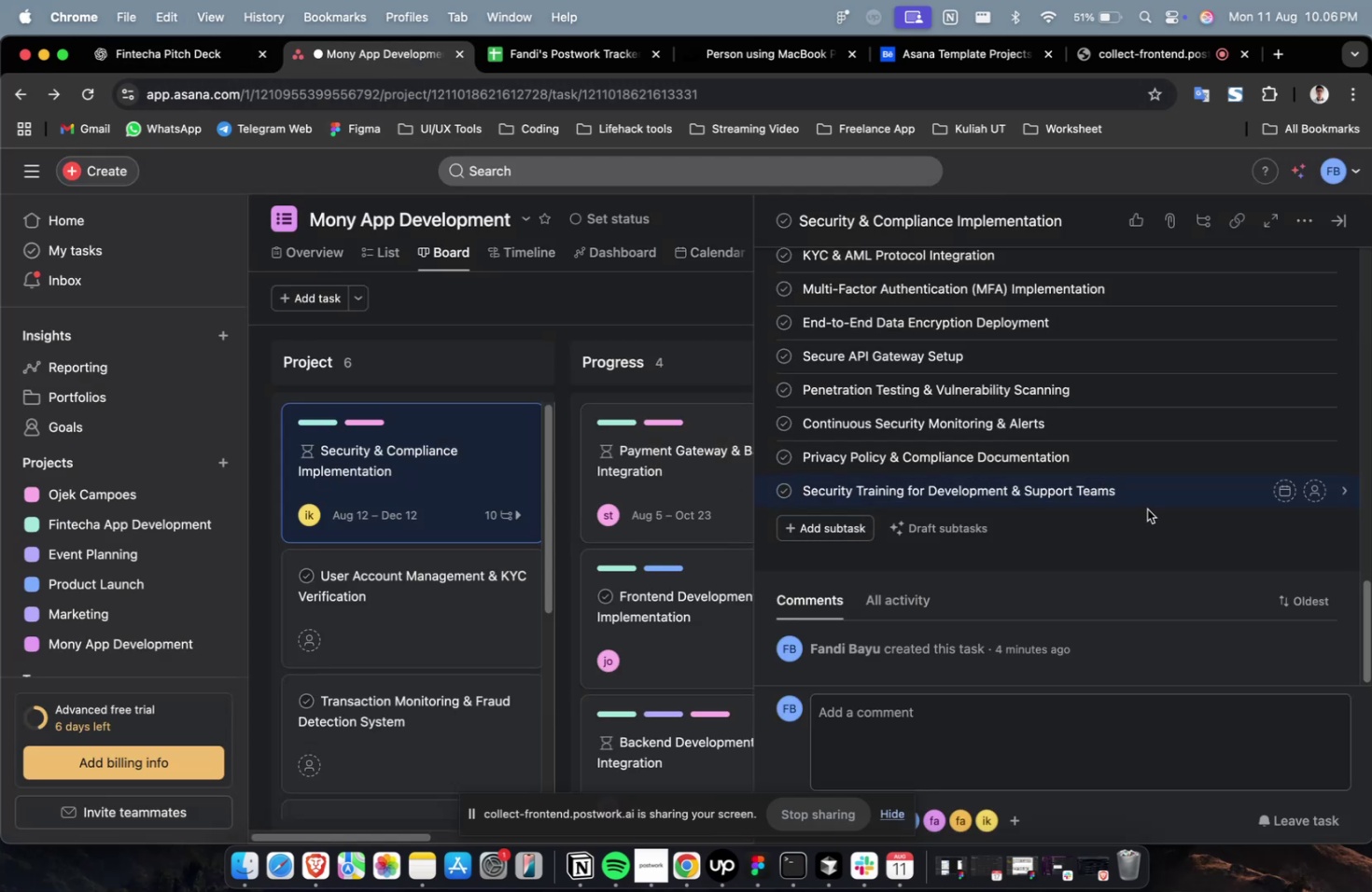 
left_click([1149, 500])
 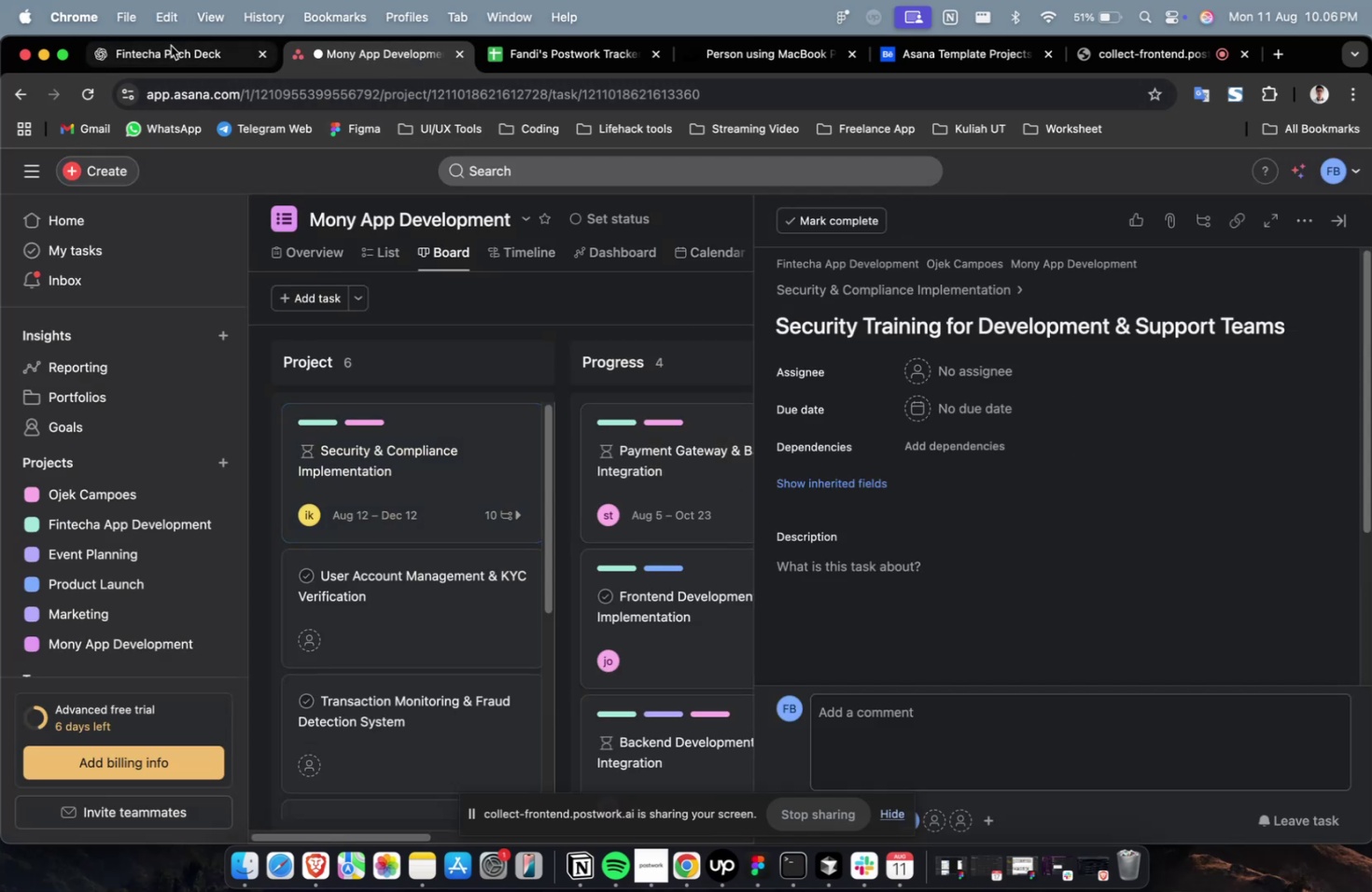 
left_click([161, 58])
 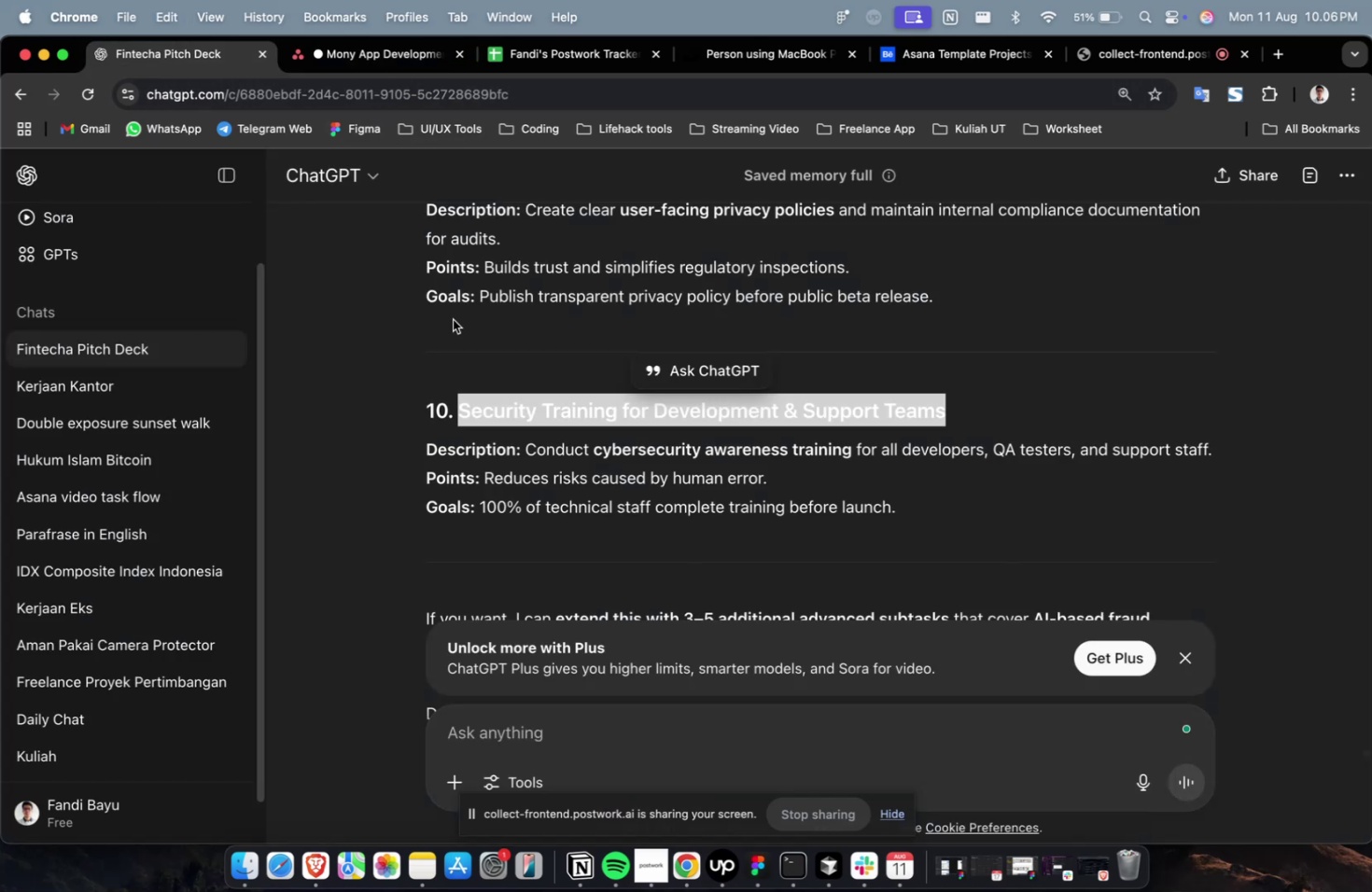 
scroll: coordinate [582, 364], scroll_direction: none, amount: 0.0
 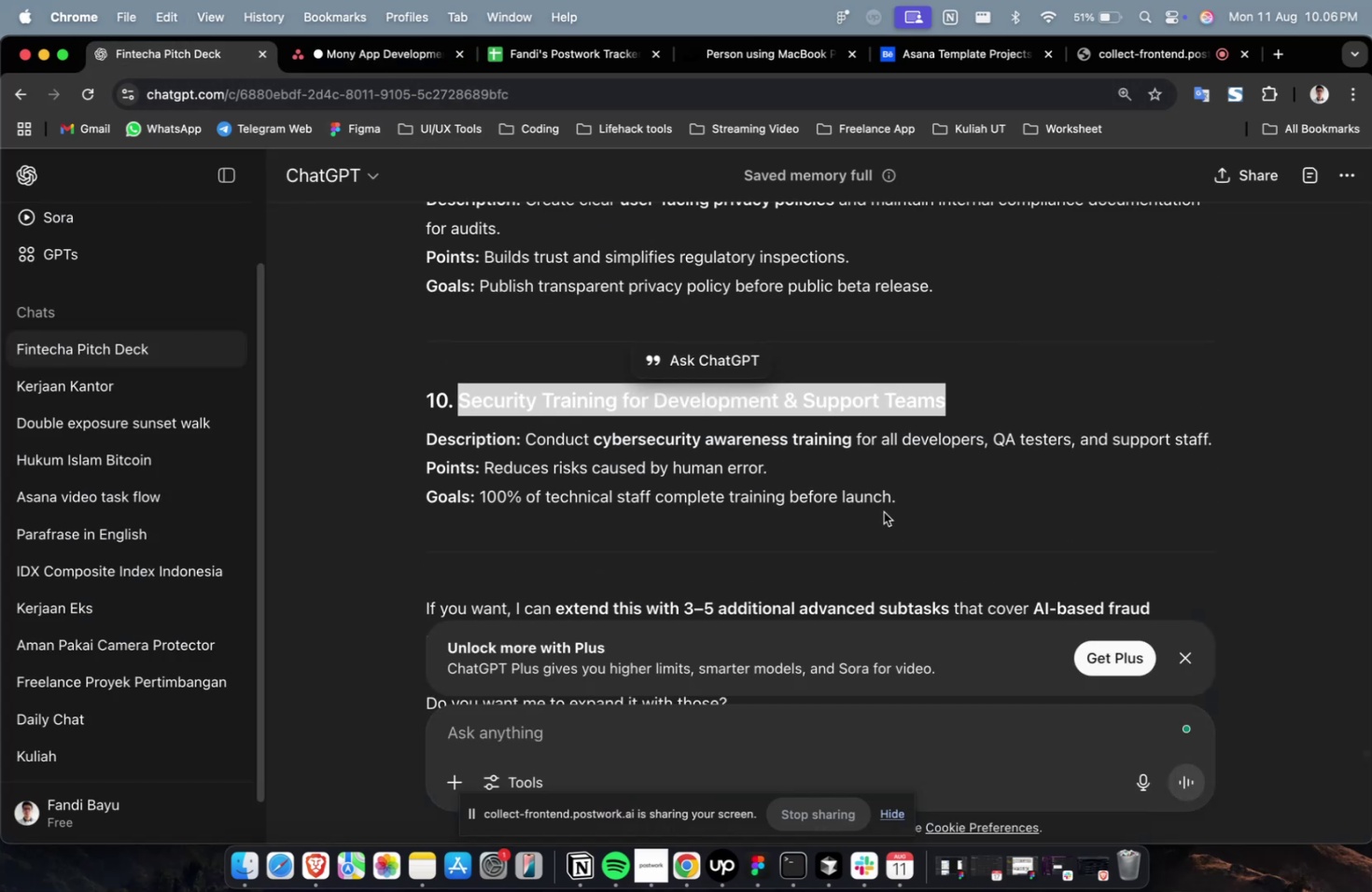 
left_click_drag(start_coordinate=[903, 503], to_coordinate=[526, 449])
 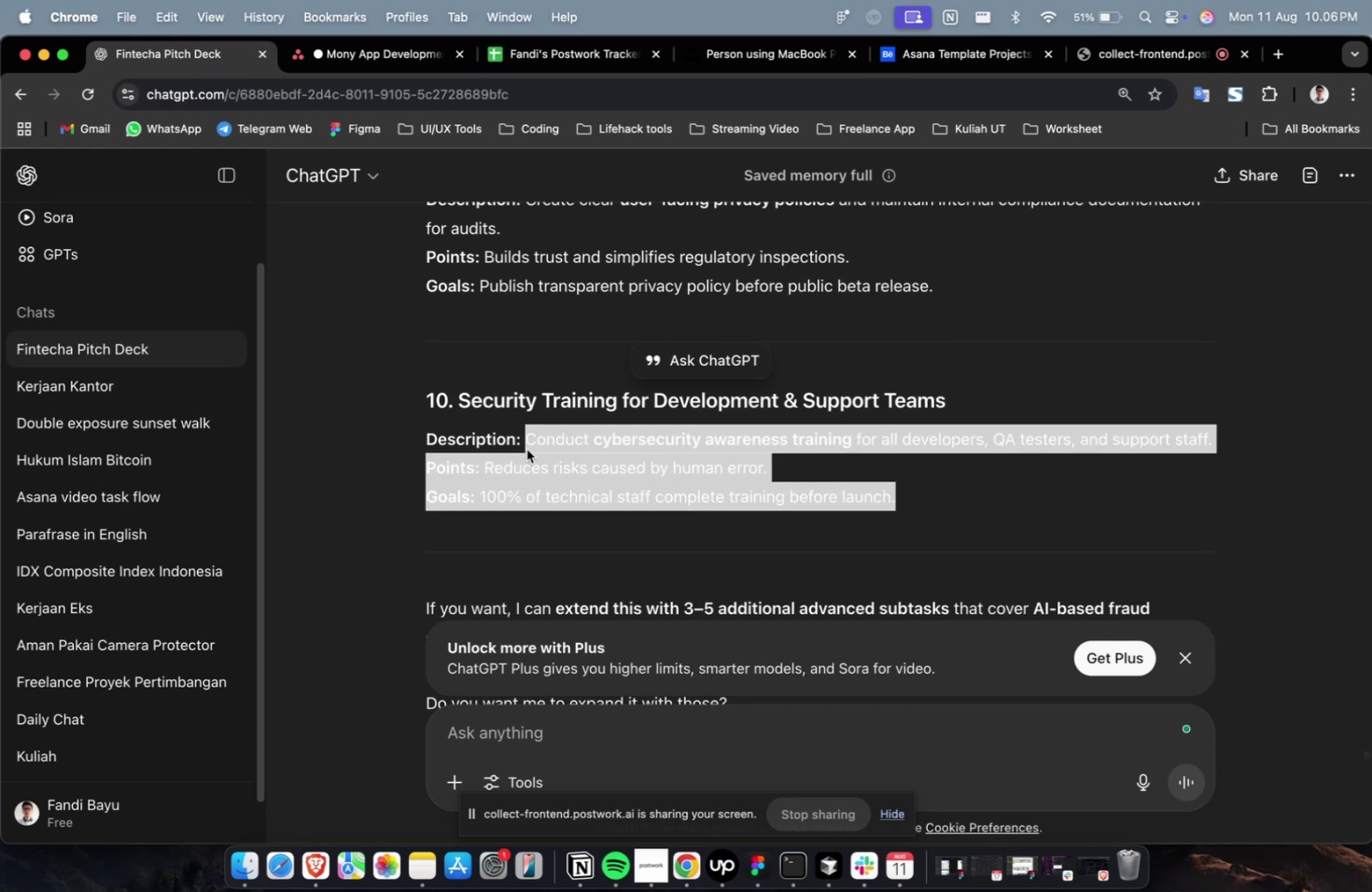 
key(Meta+C)
 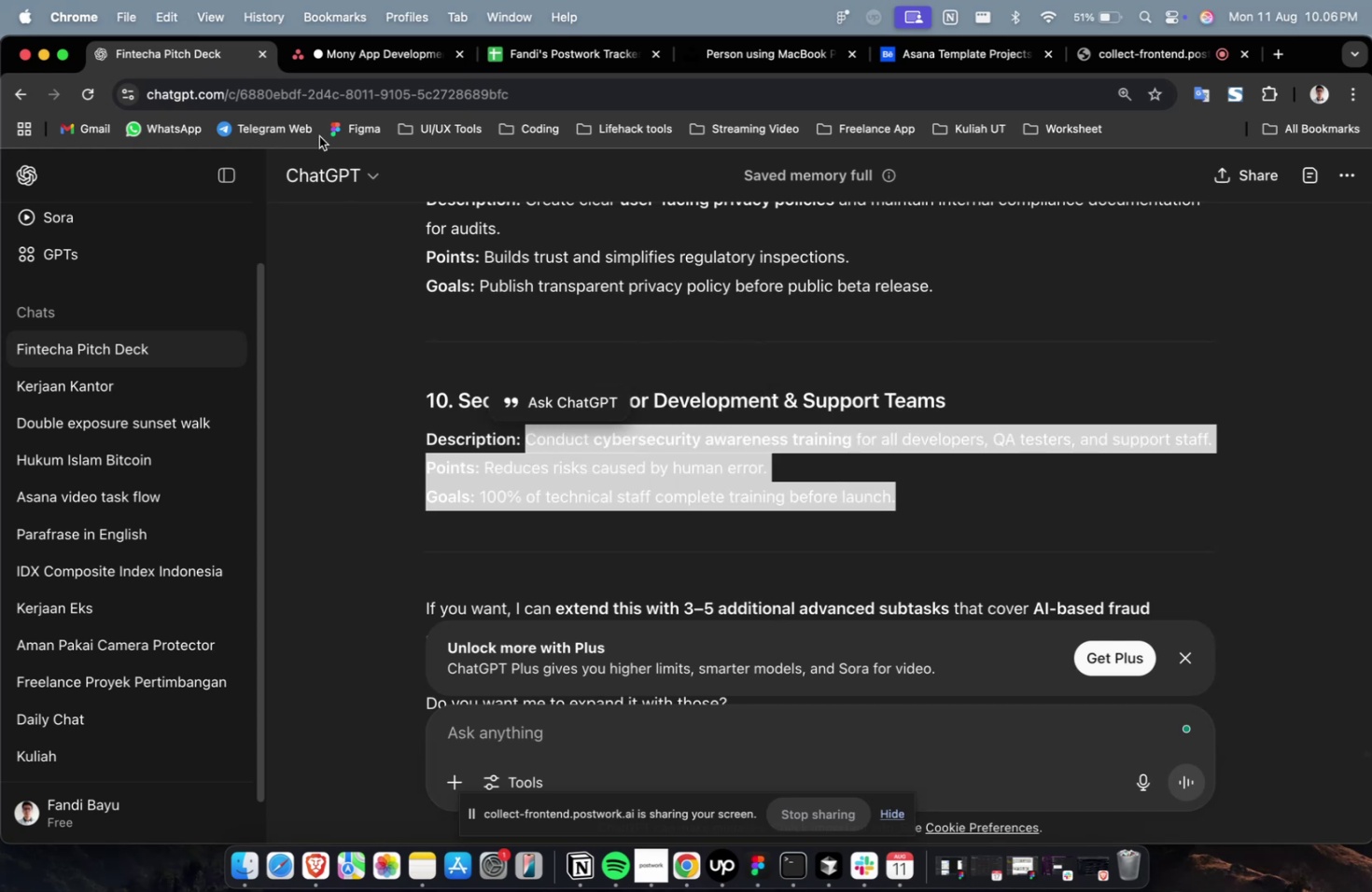 
key(Meta+C)
 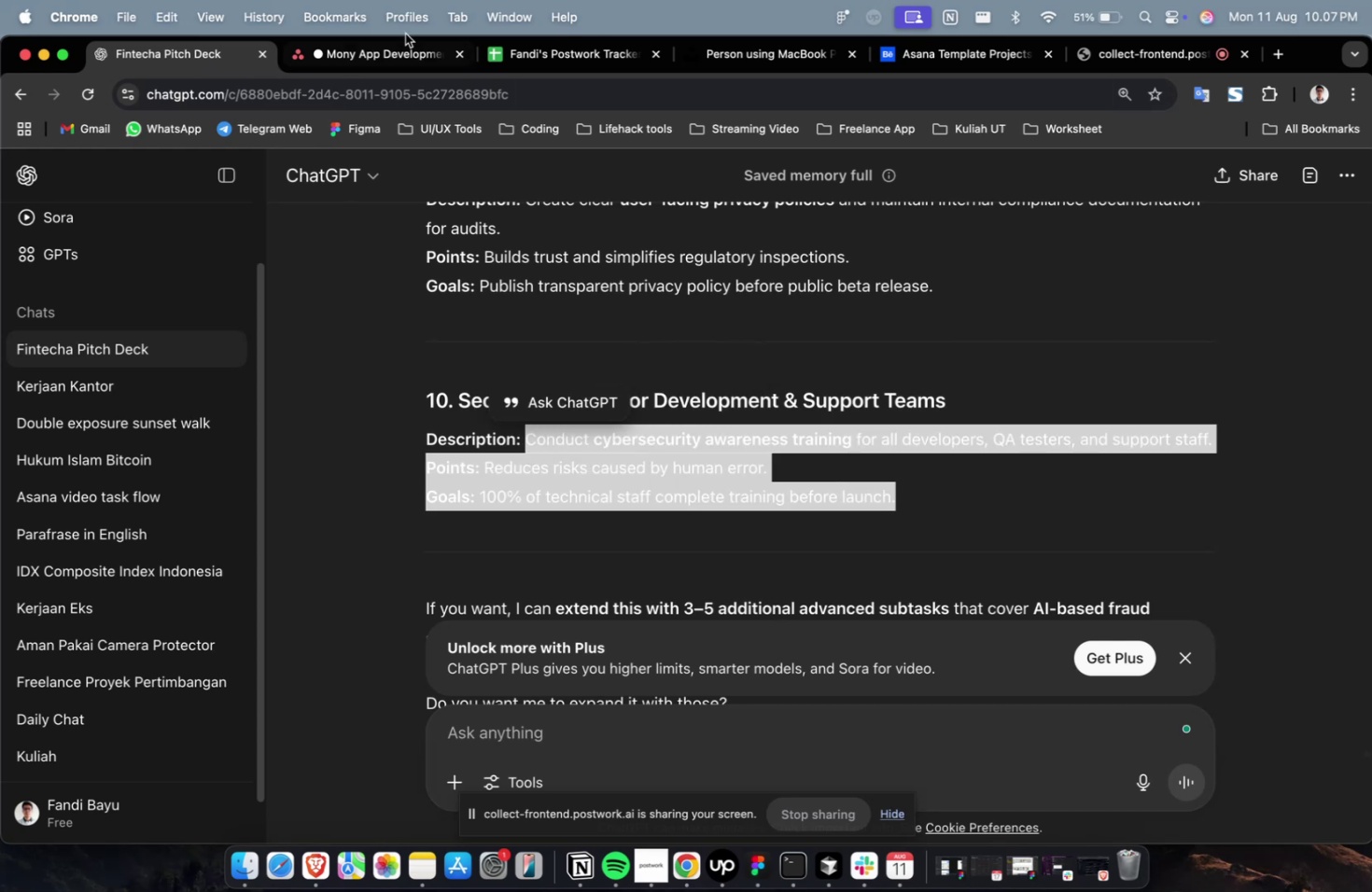 
left_click([405, 34])
 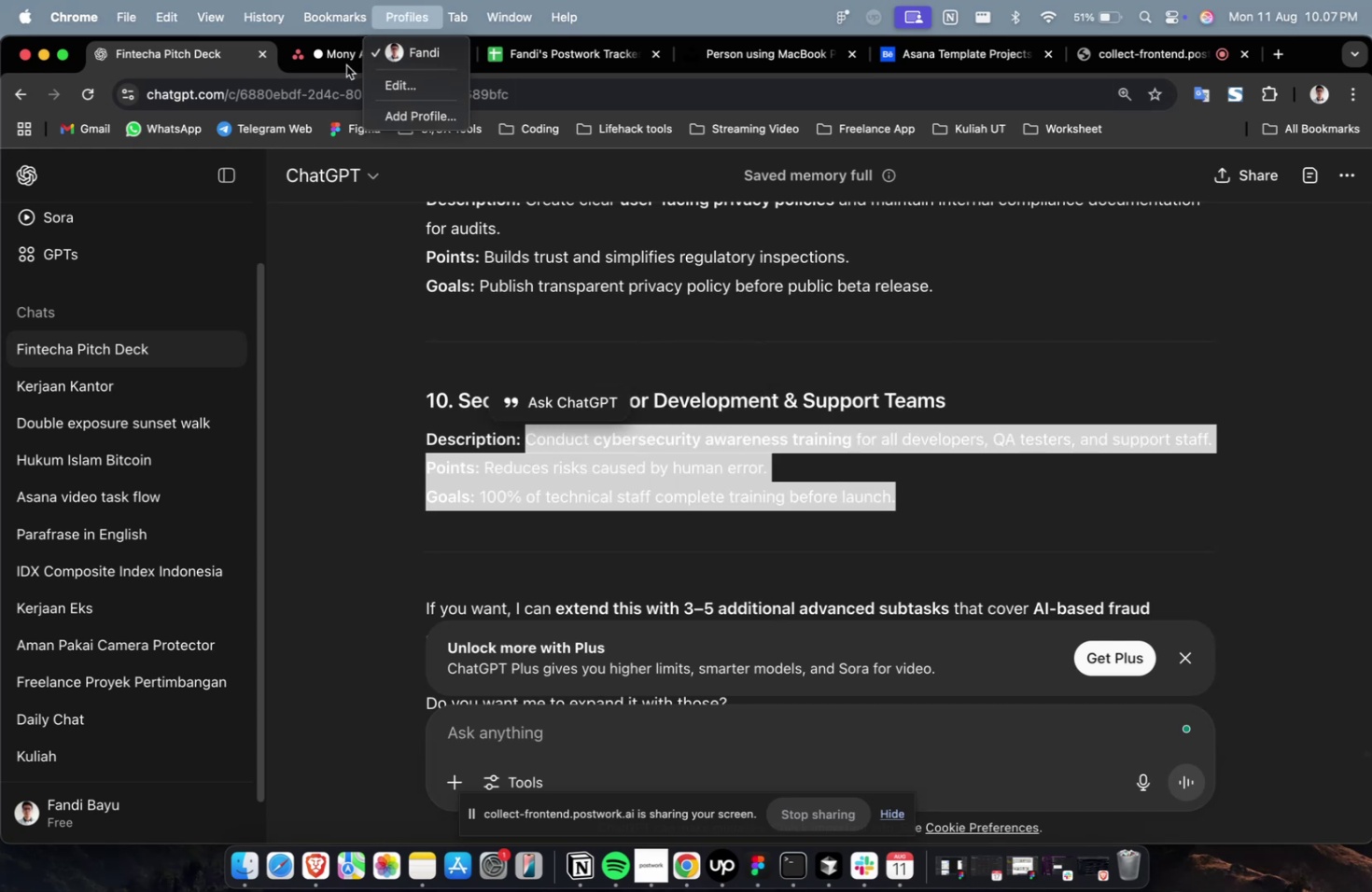 
left_click([315, 59])
 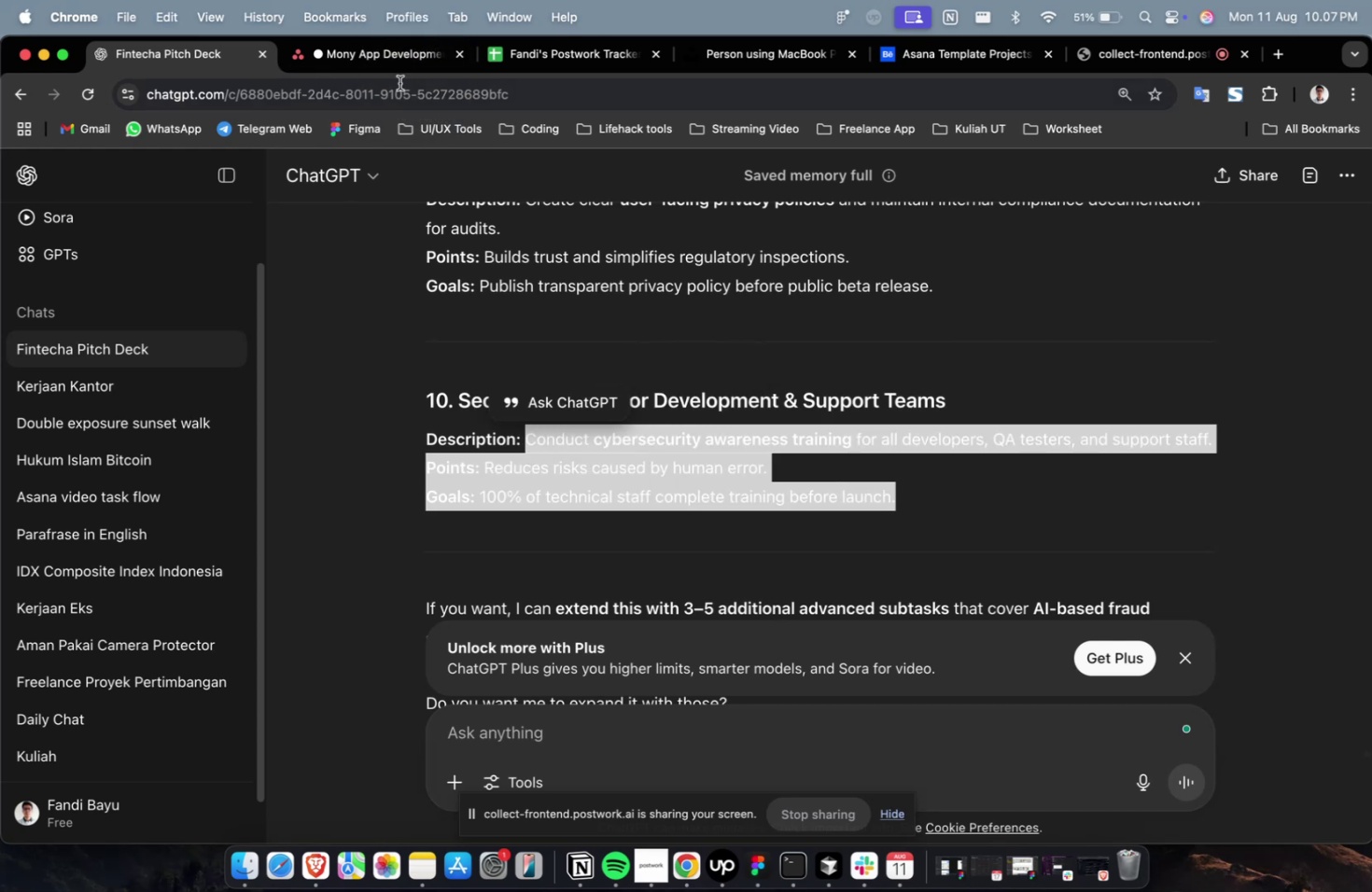 
left_click([405, 64])
 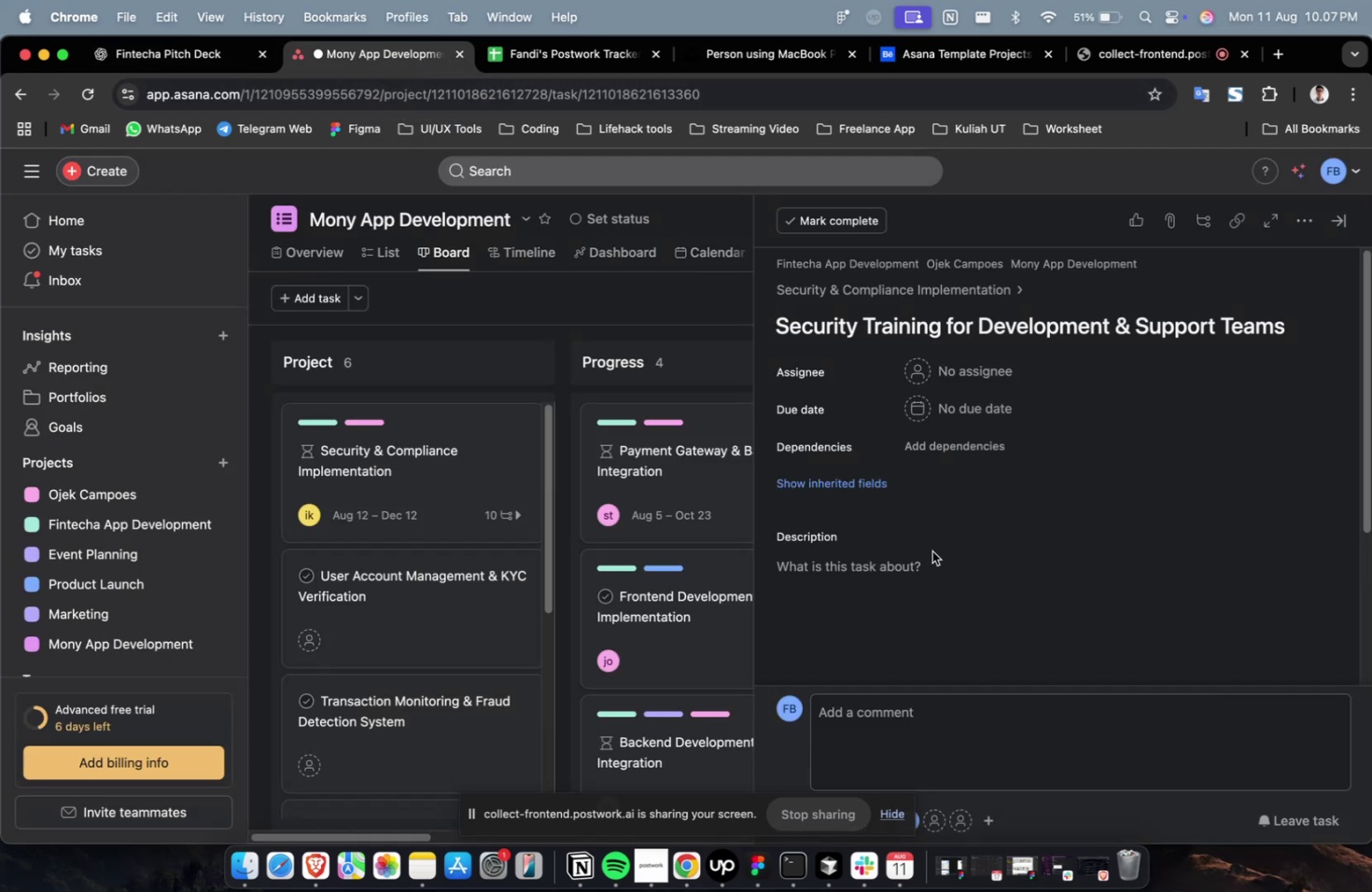 
double_click([945, 592])
 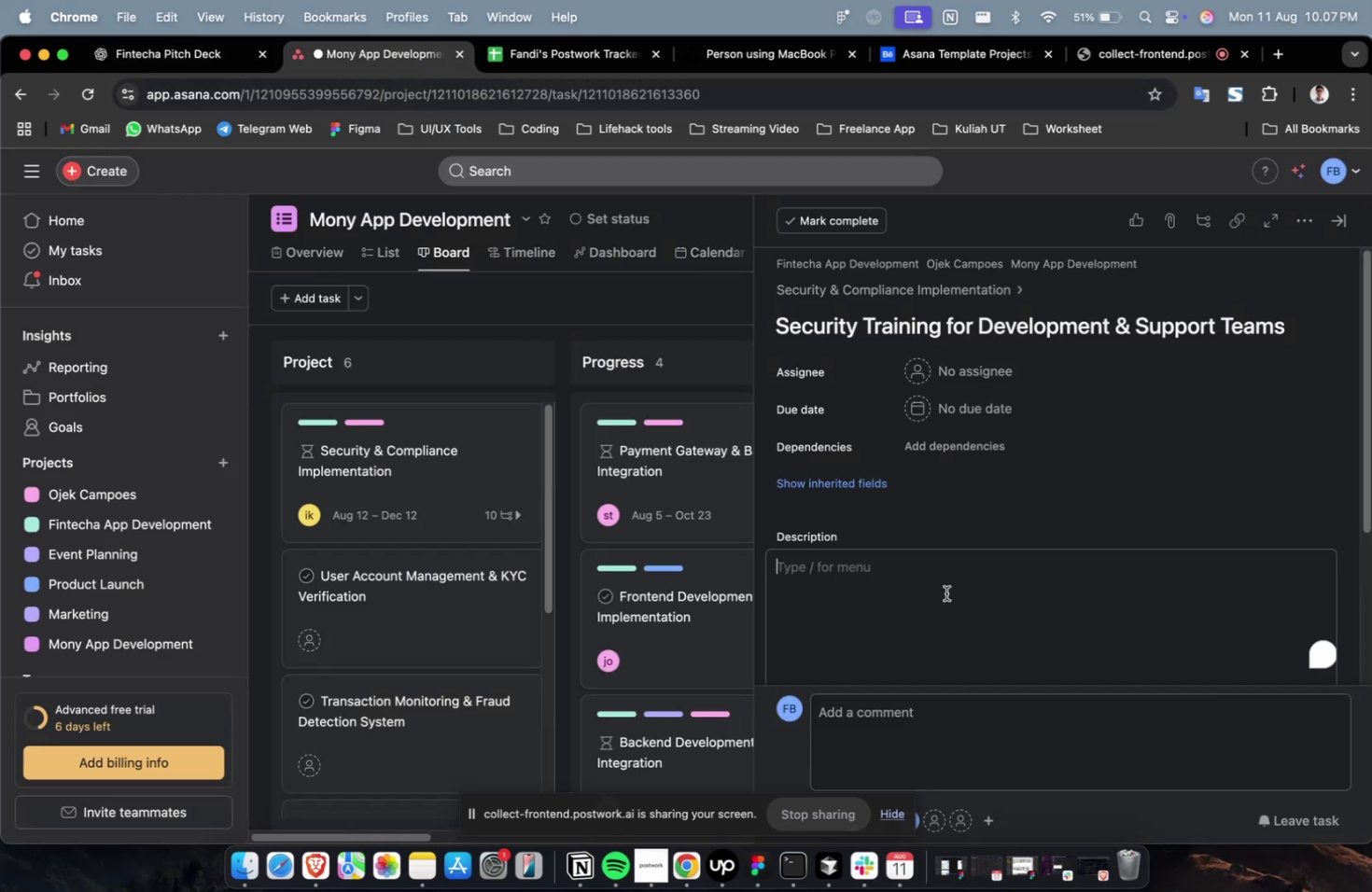 
key(Meta+V)
 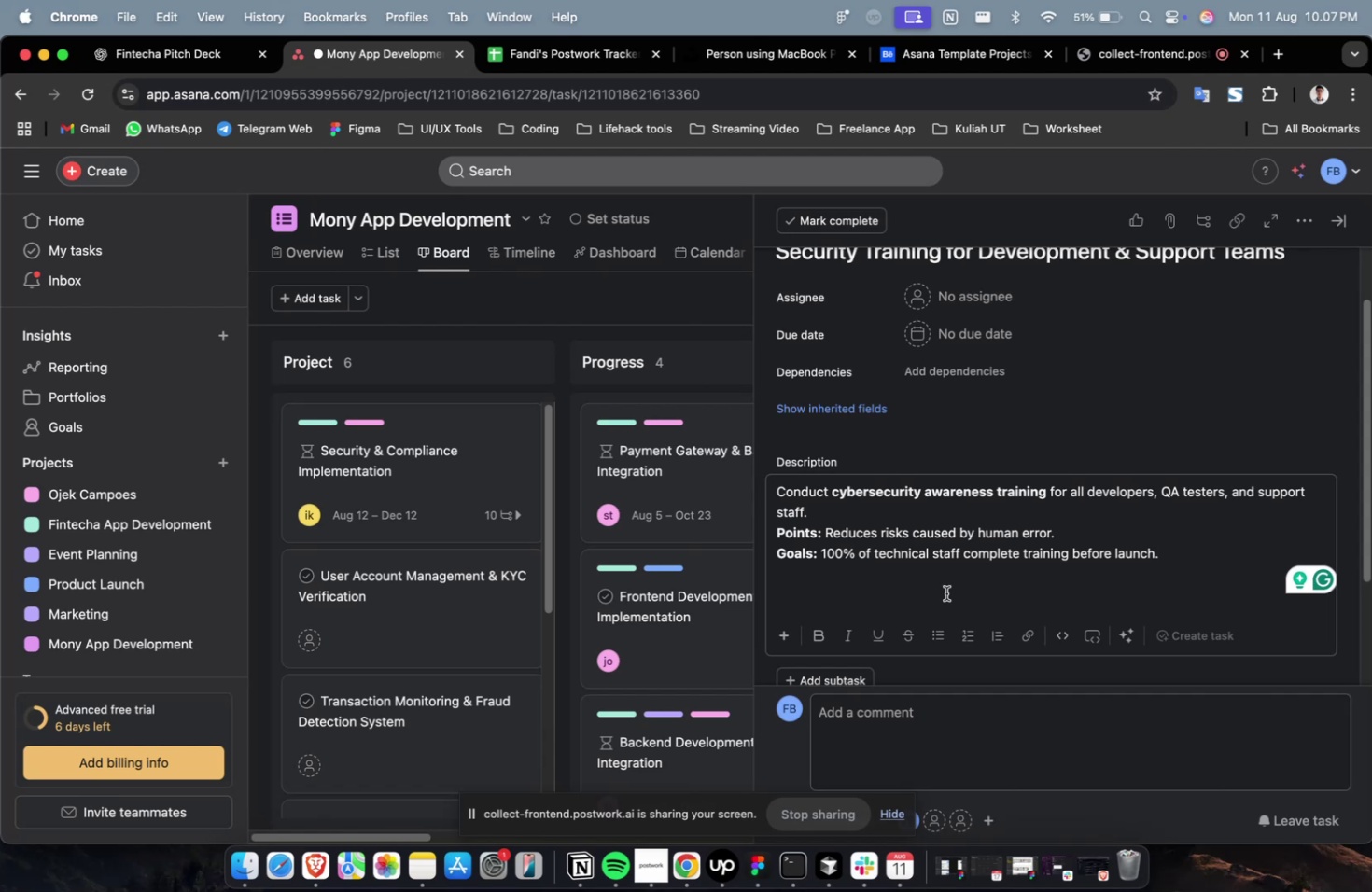 
wait(7.47)
 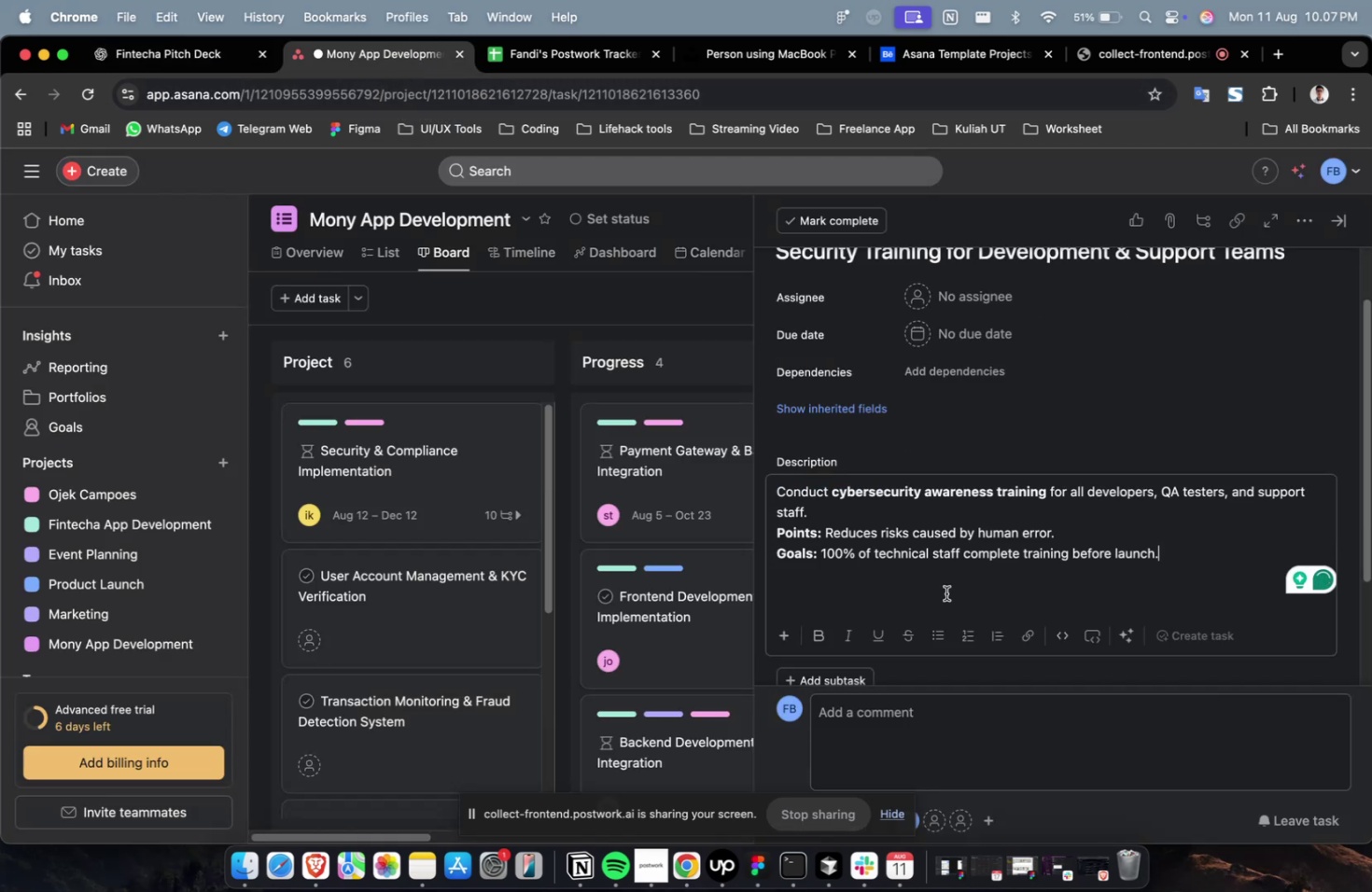 
left_click([999, 300])
 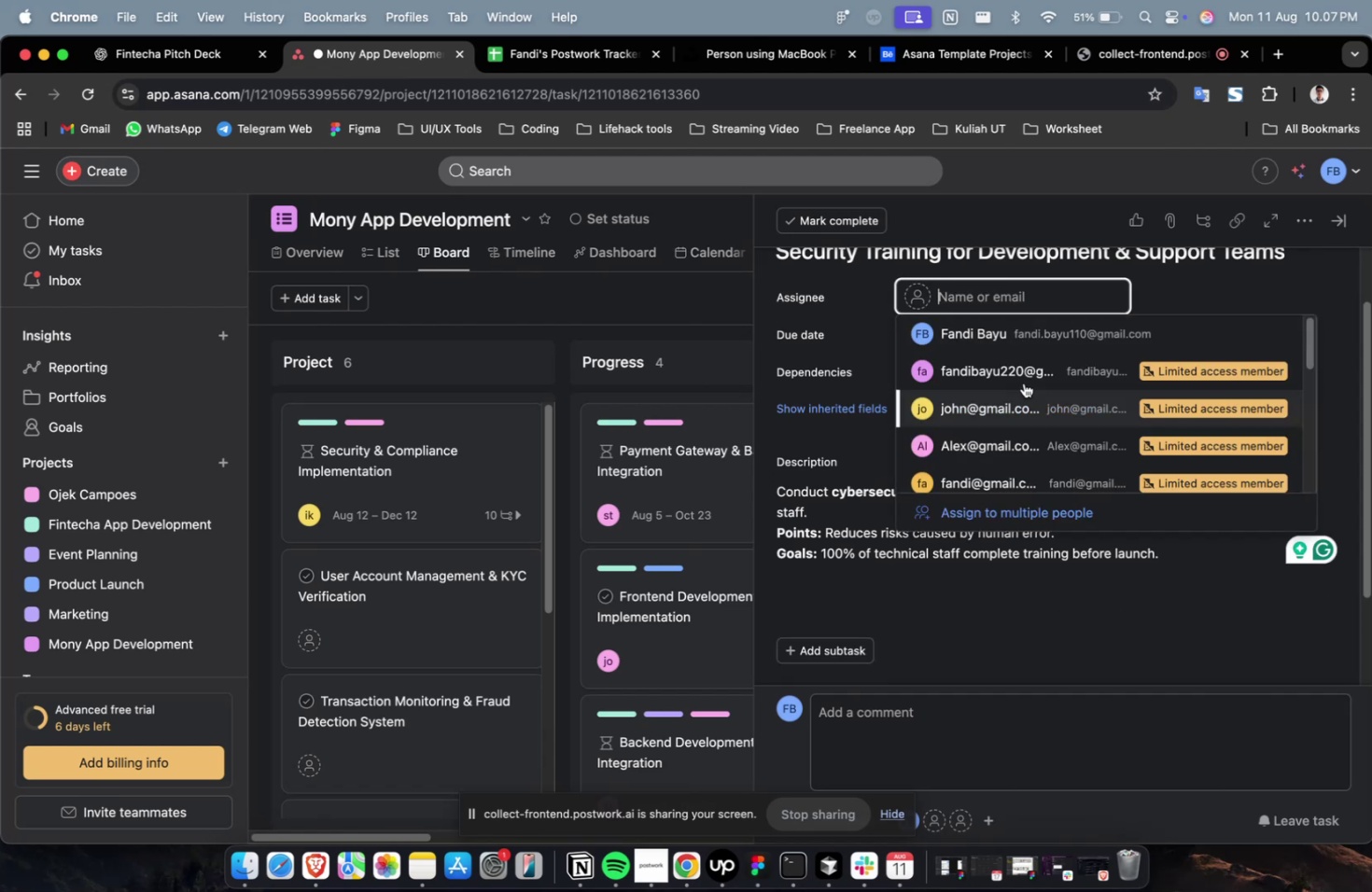 
left_click([1021, 411])
 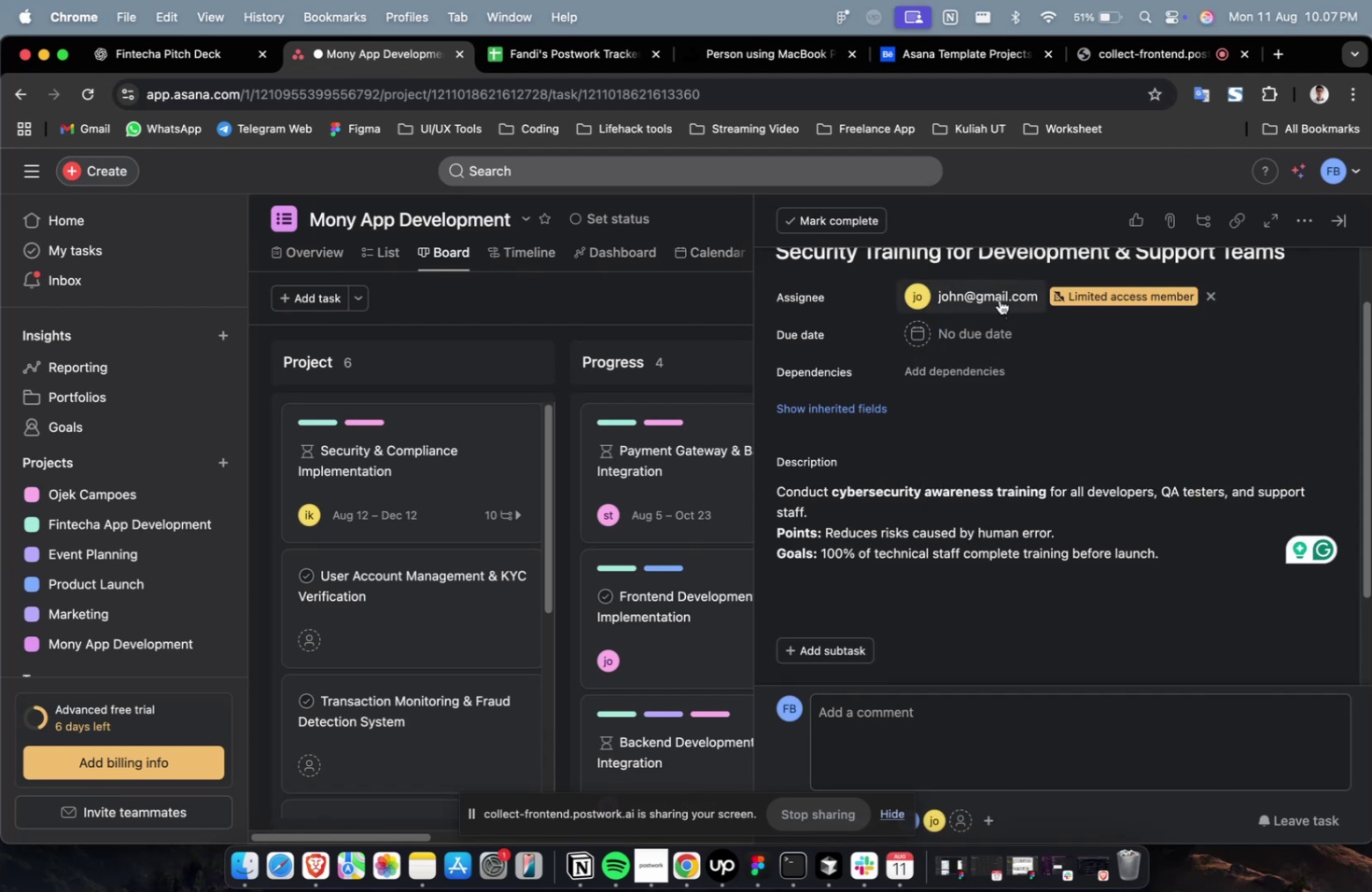 
double_click([999, 299])
 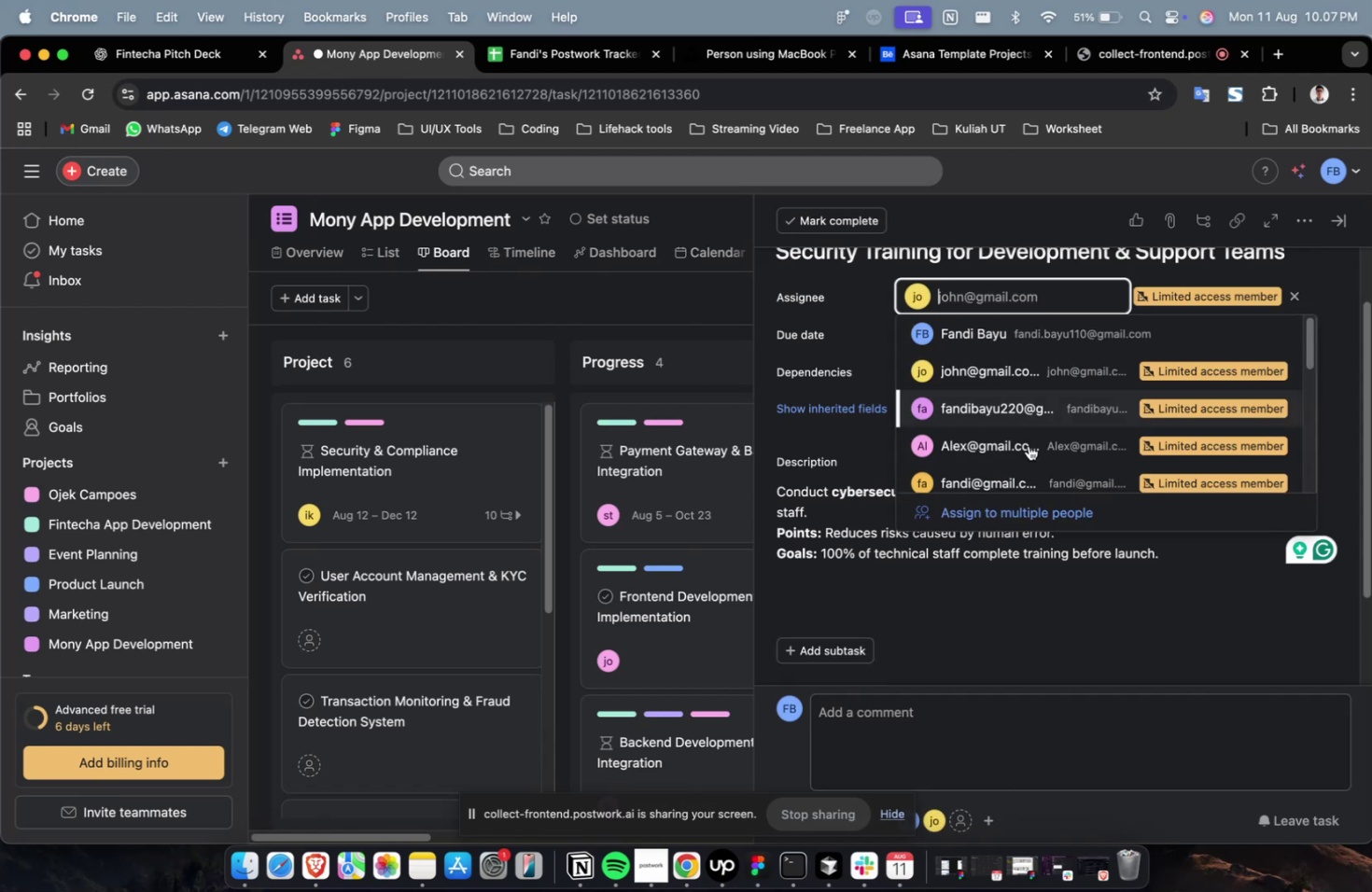 
scroll: coordinate [1033, 466], scroll_direction: down, amount: 7.0
 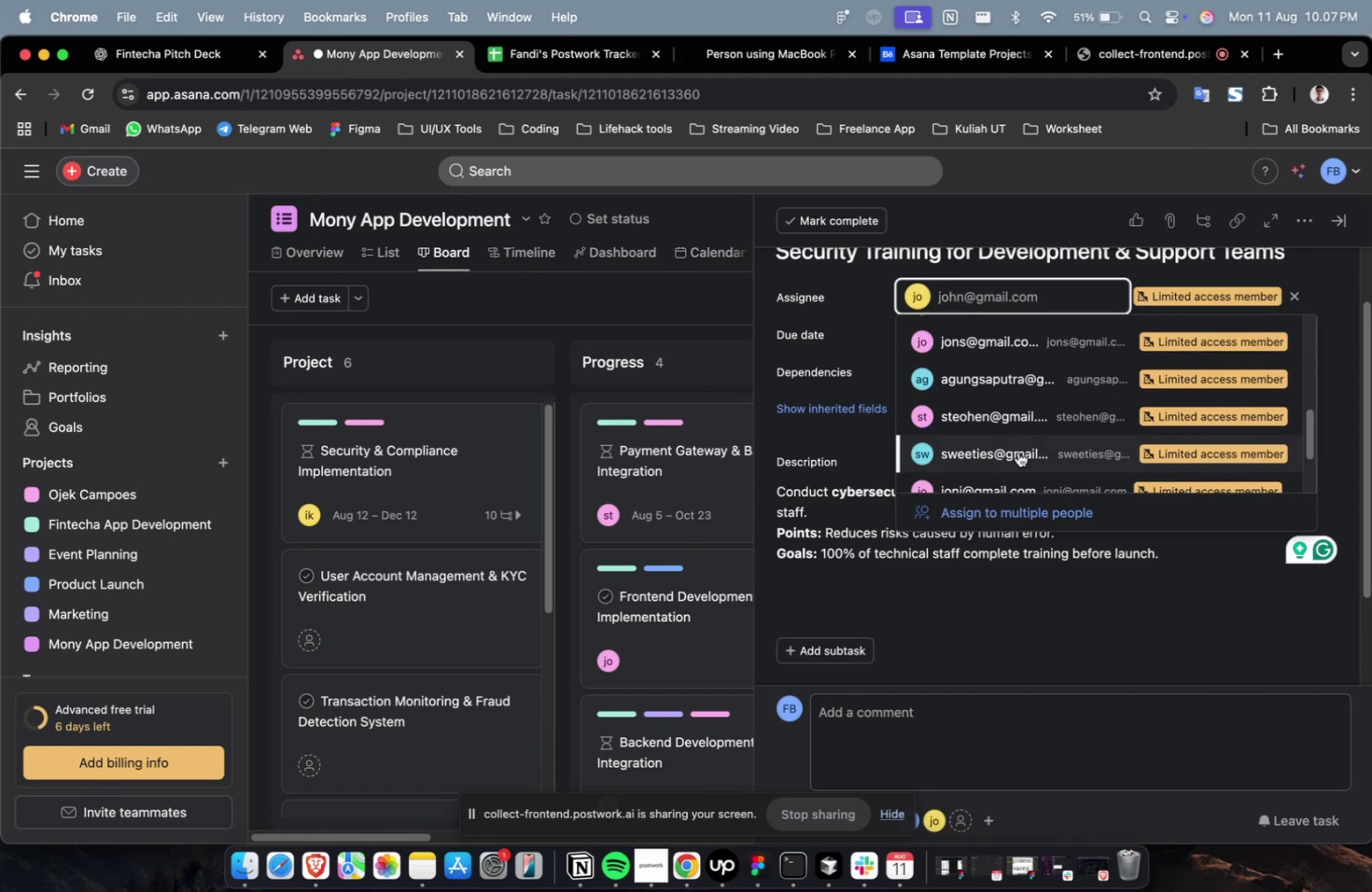 
left_click([1017, 452])
 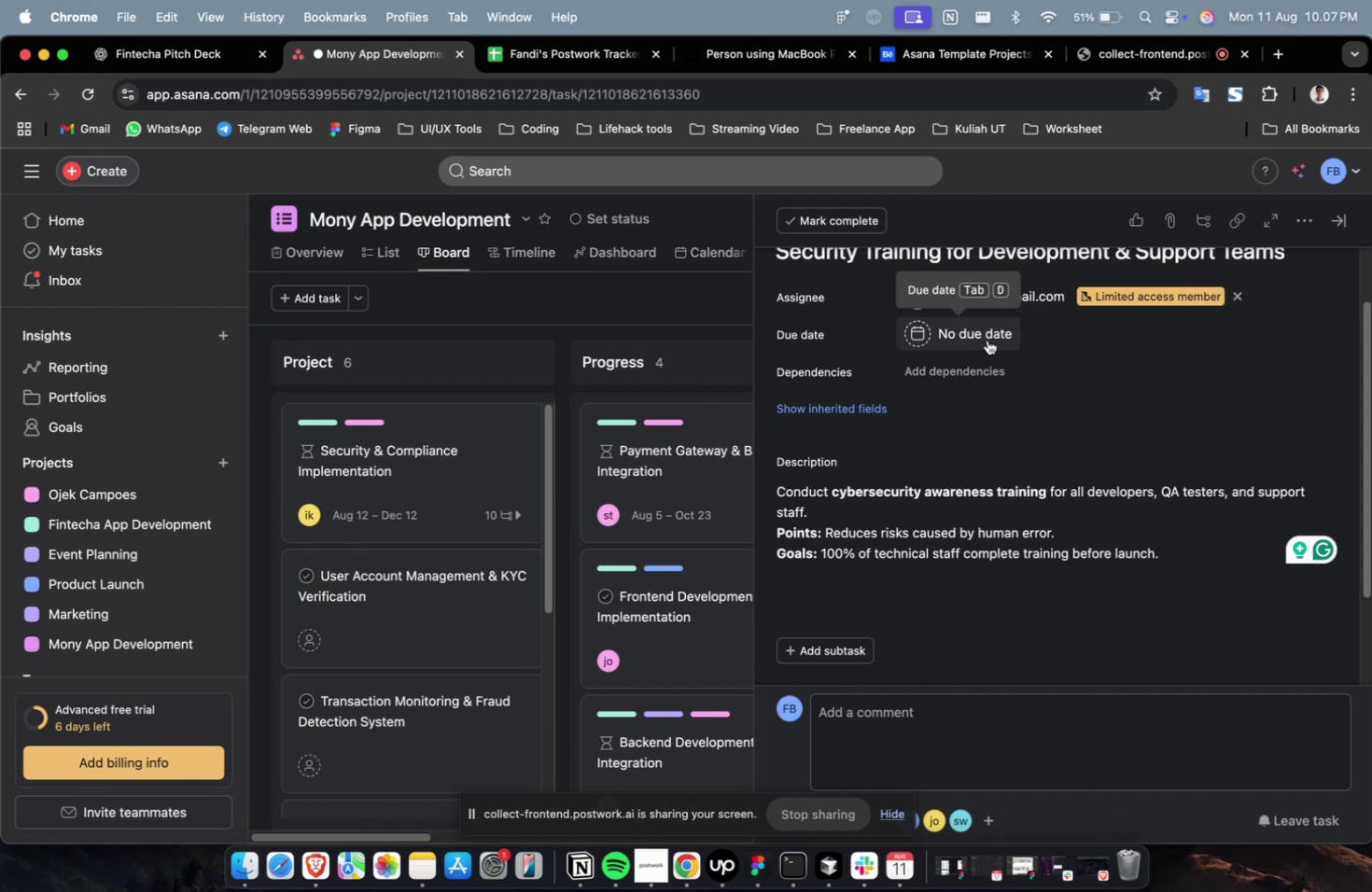 
wait(6.56)
 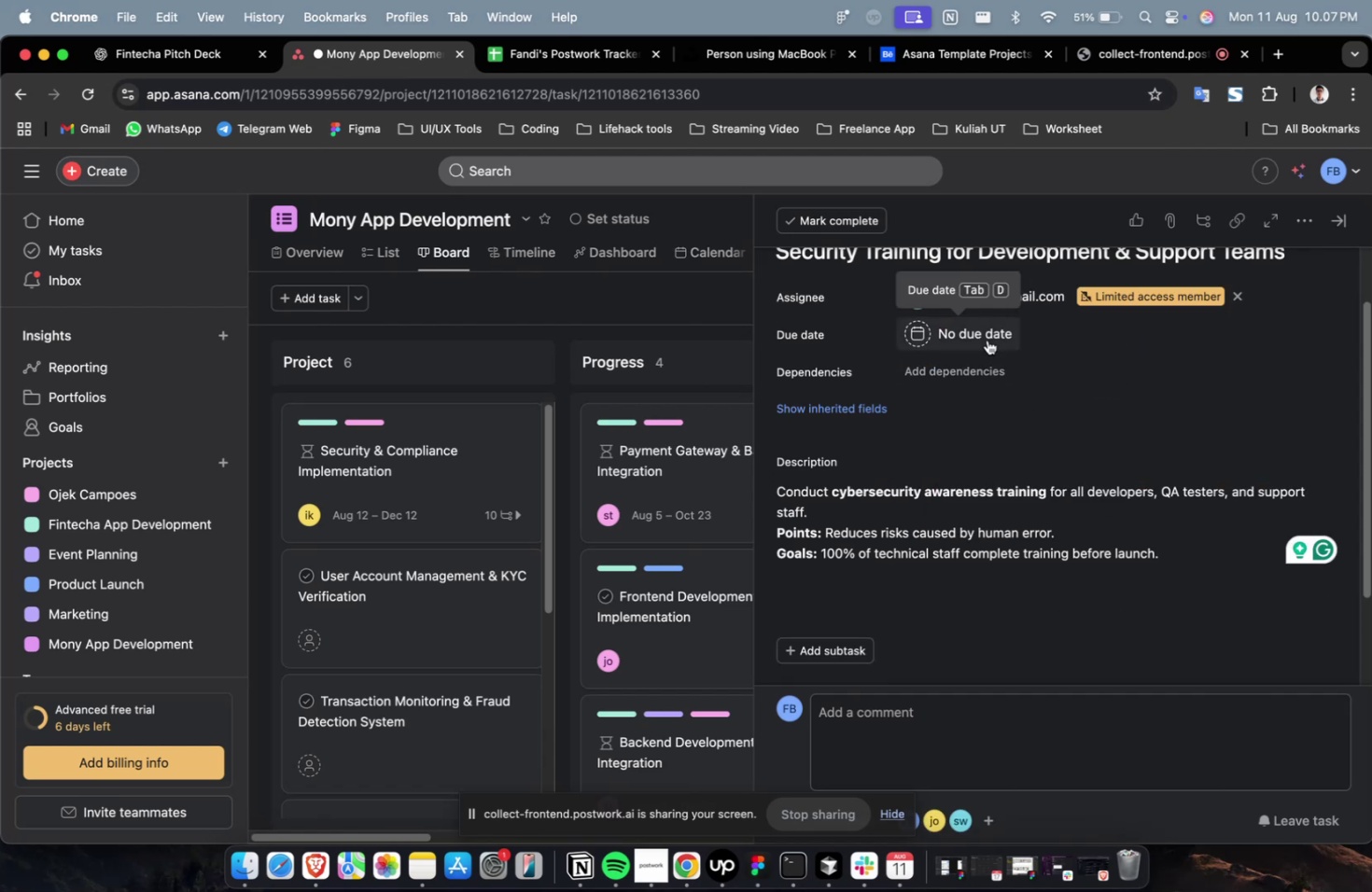 
left_click([987, 340])
 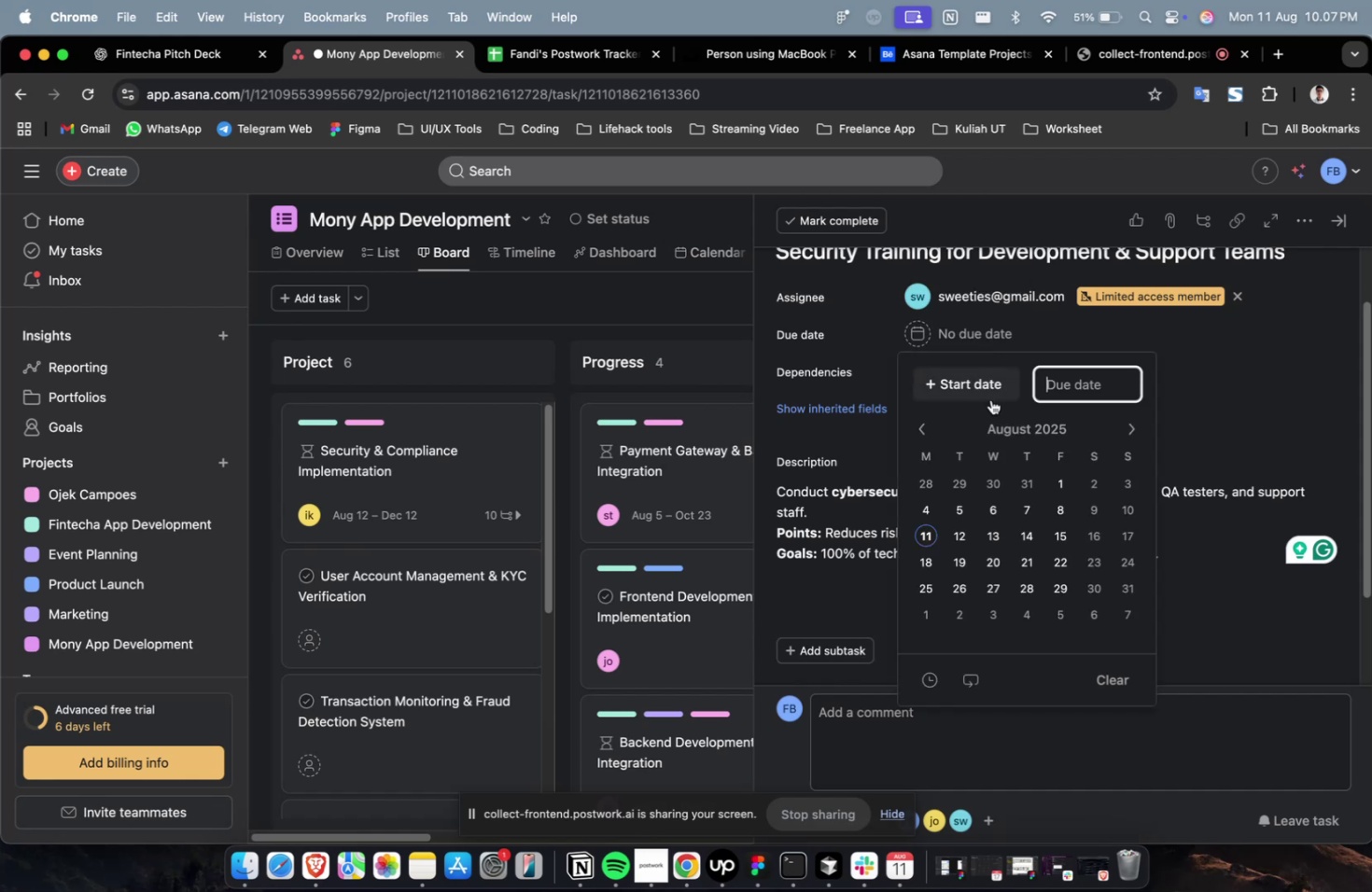 
left_click_drag(start_coordinate=[988, 393], to_coordinate=[993, 392])
 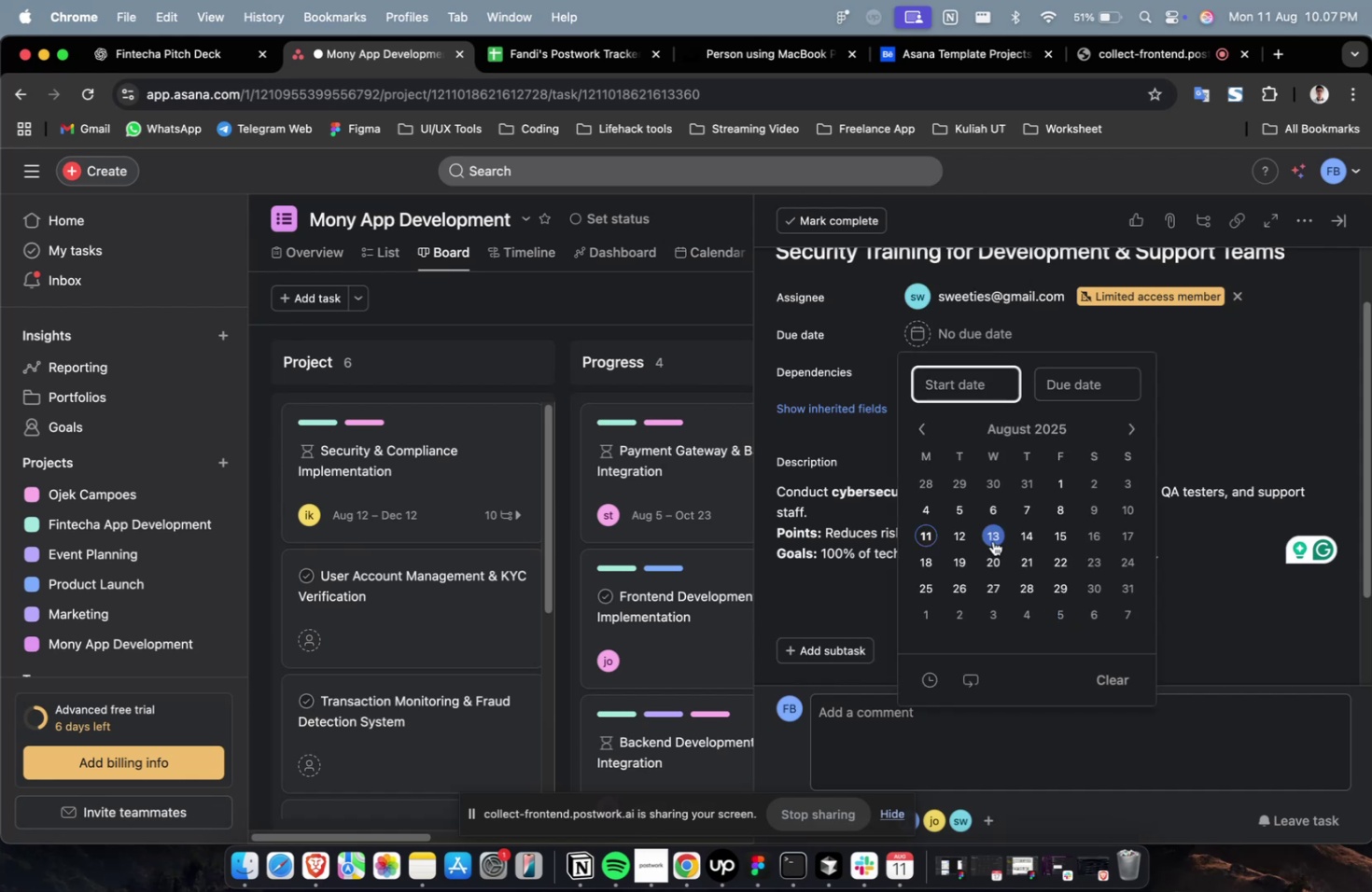 
left_click([992, 540])
 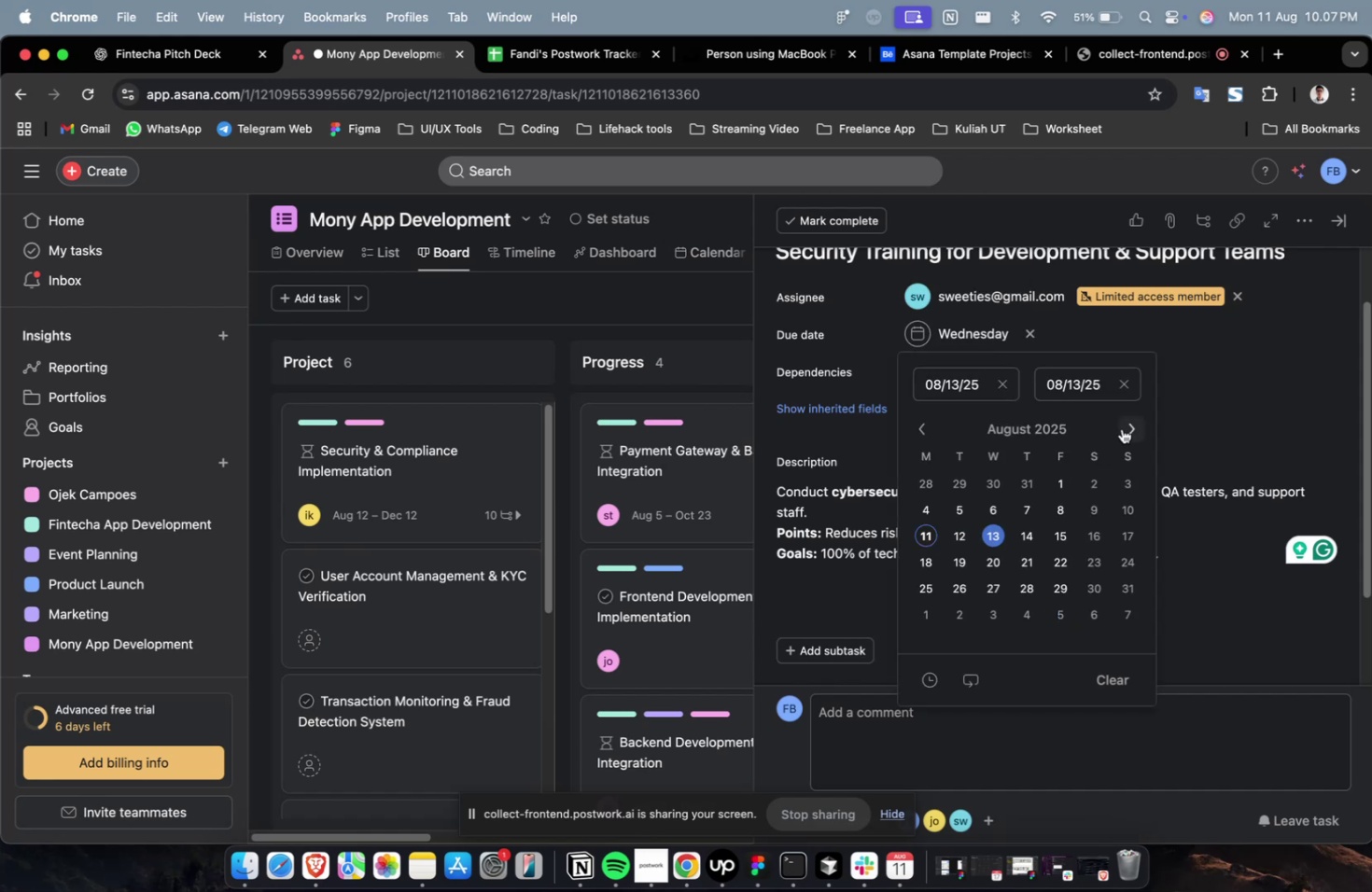 
double_click([1122, 428])
 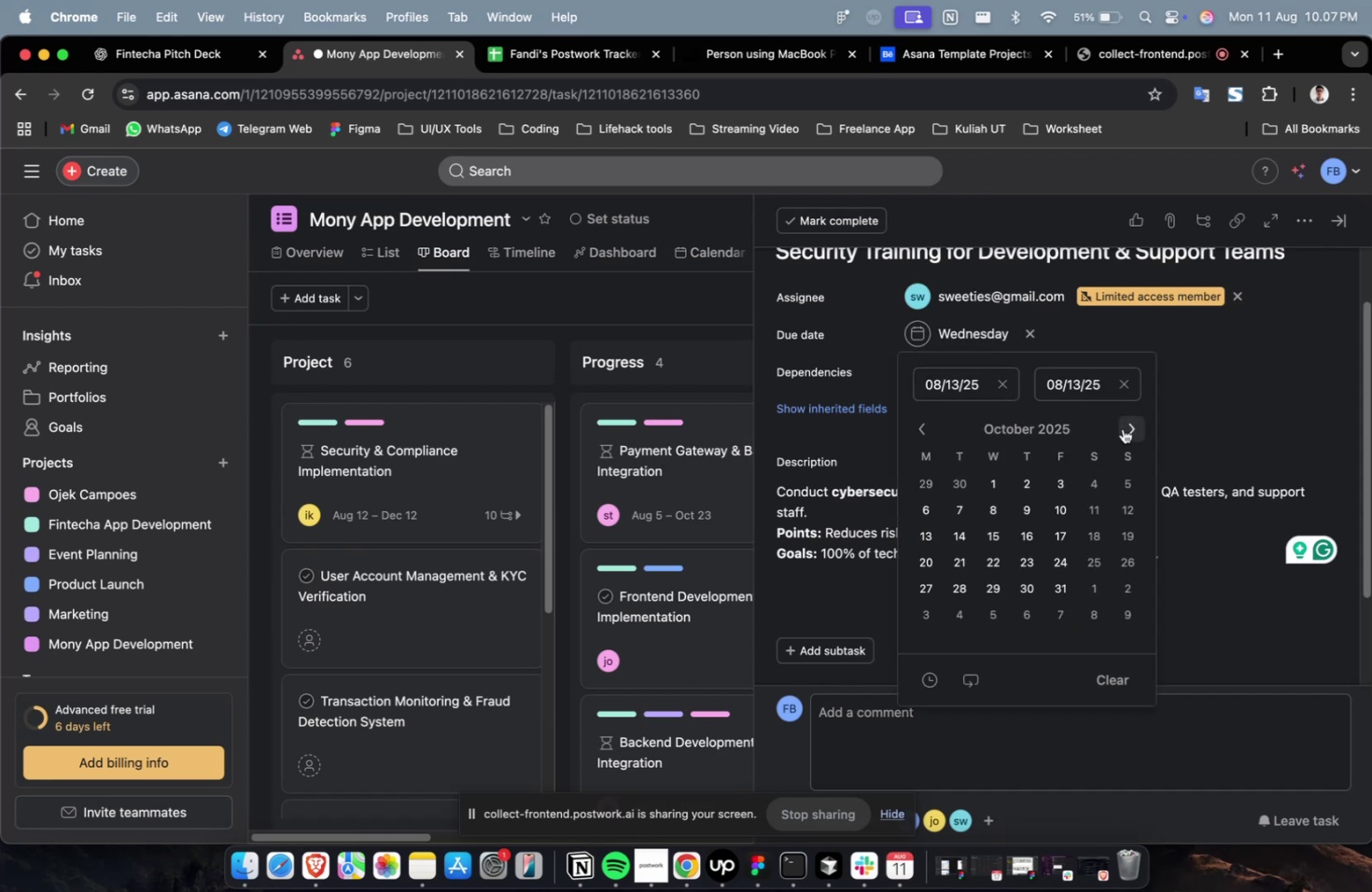 
triple_click([1122, 428])
 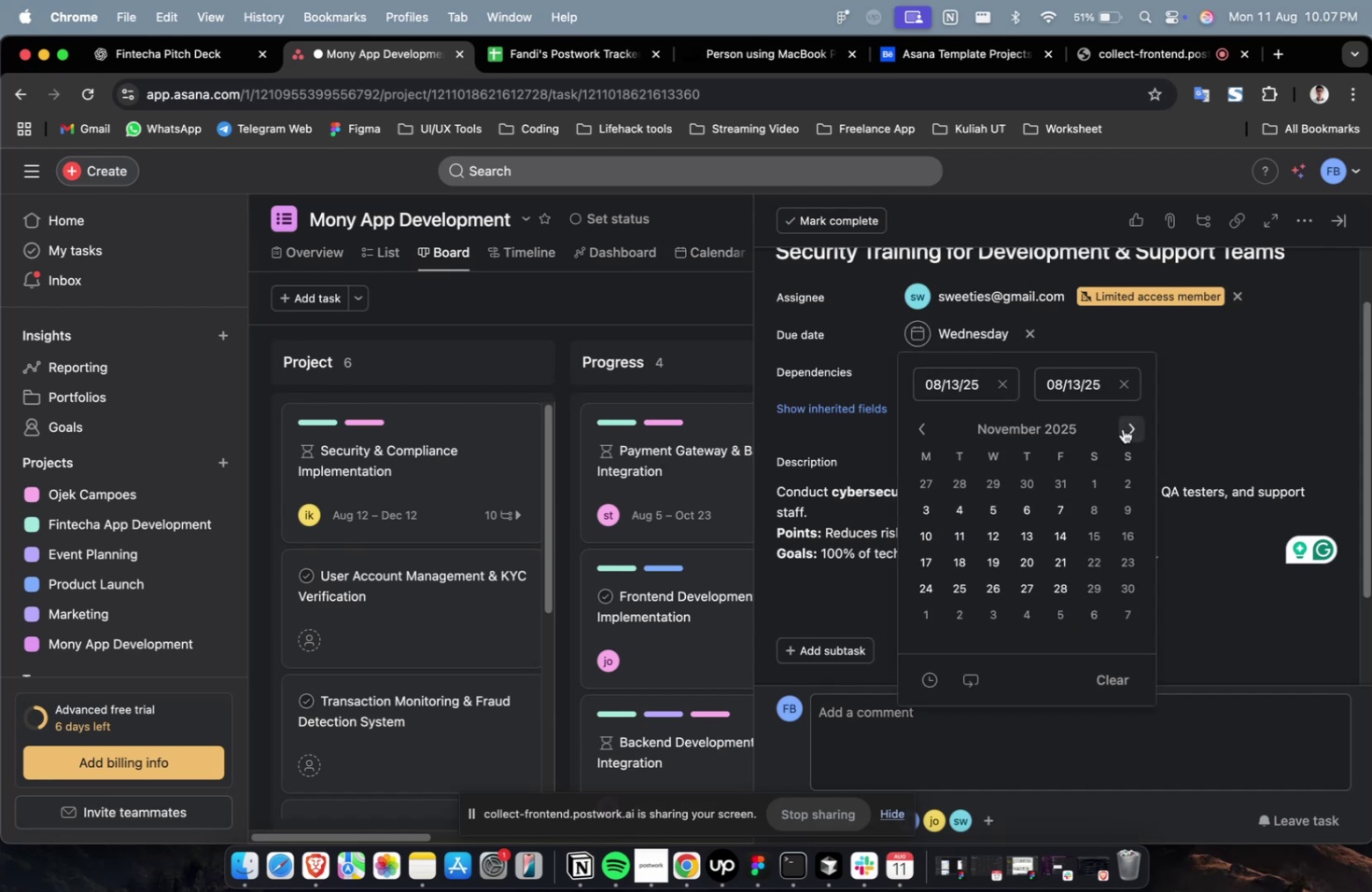 
triple_click([1122, 428])
 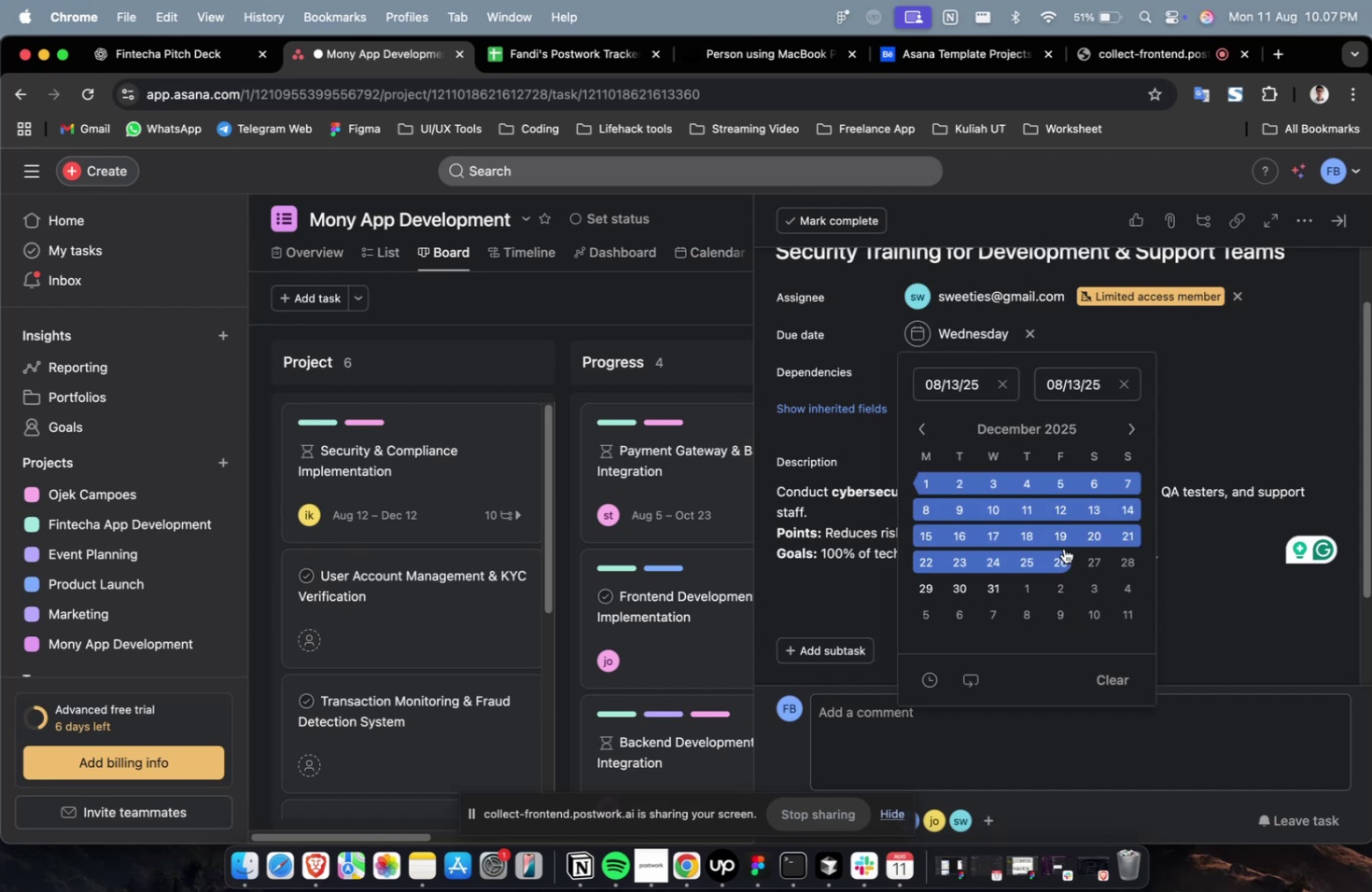 
left_click([1063, 548])
 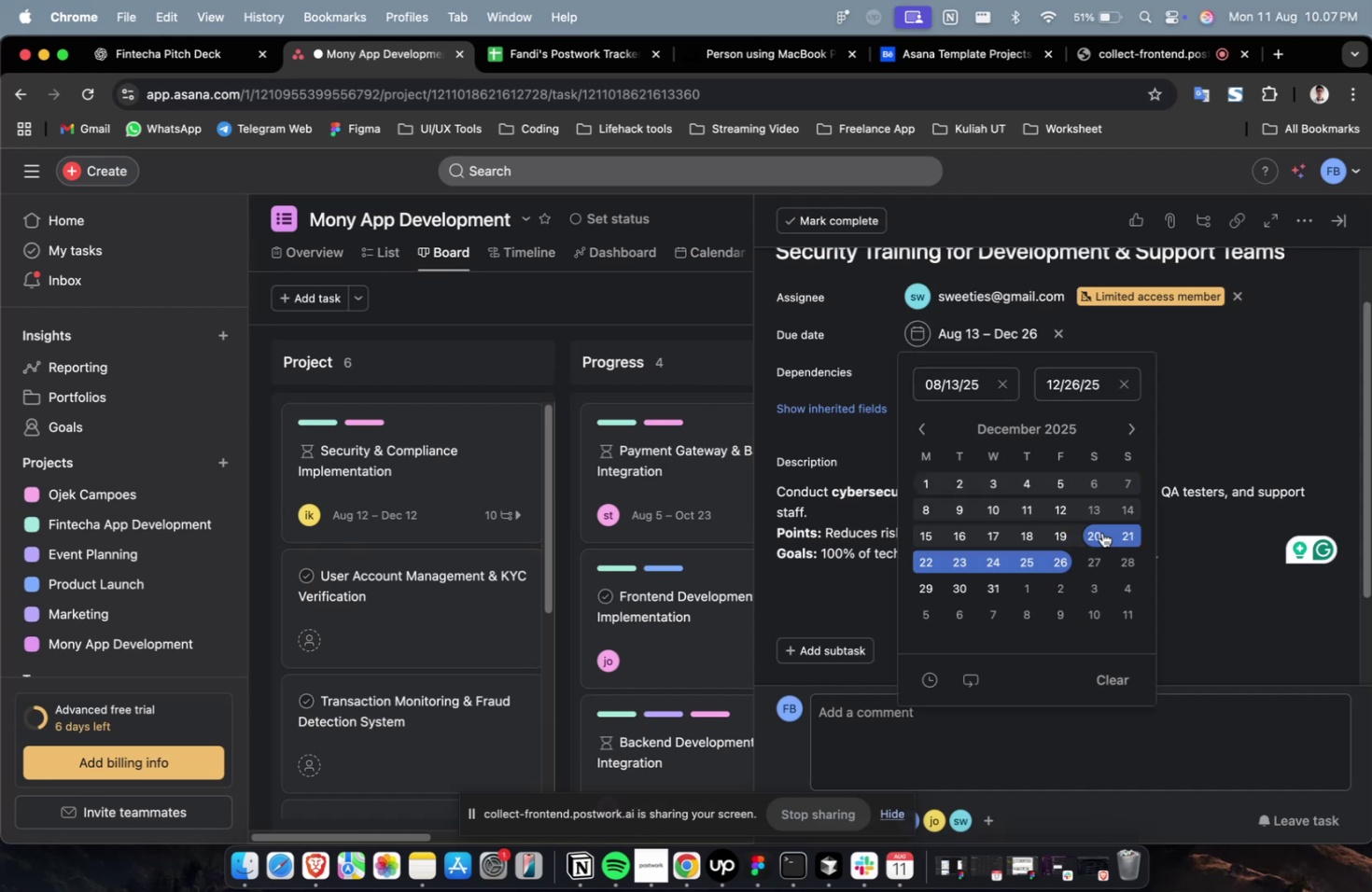 
left_click([1184, 394])
 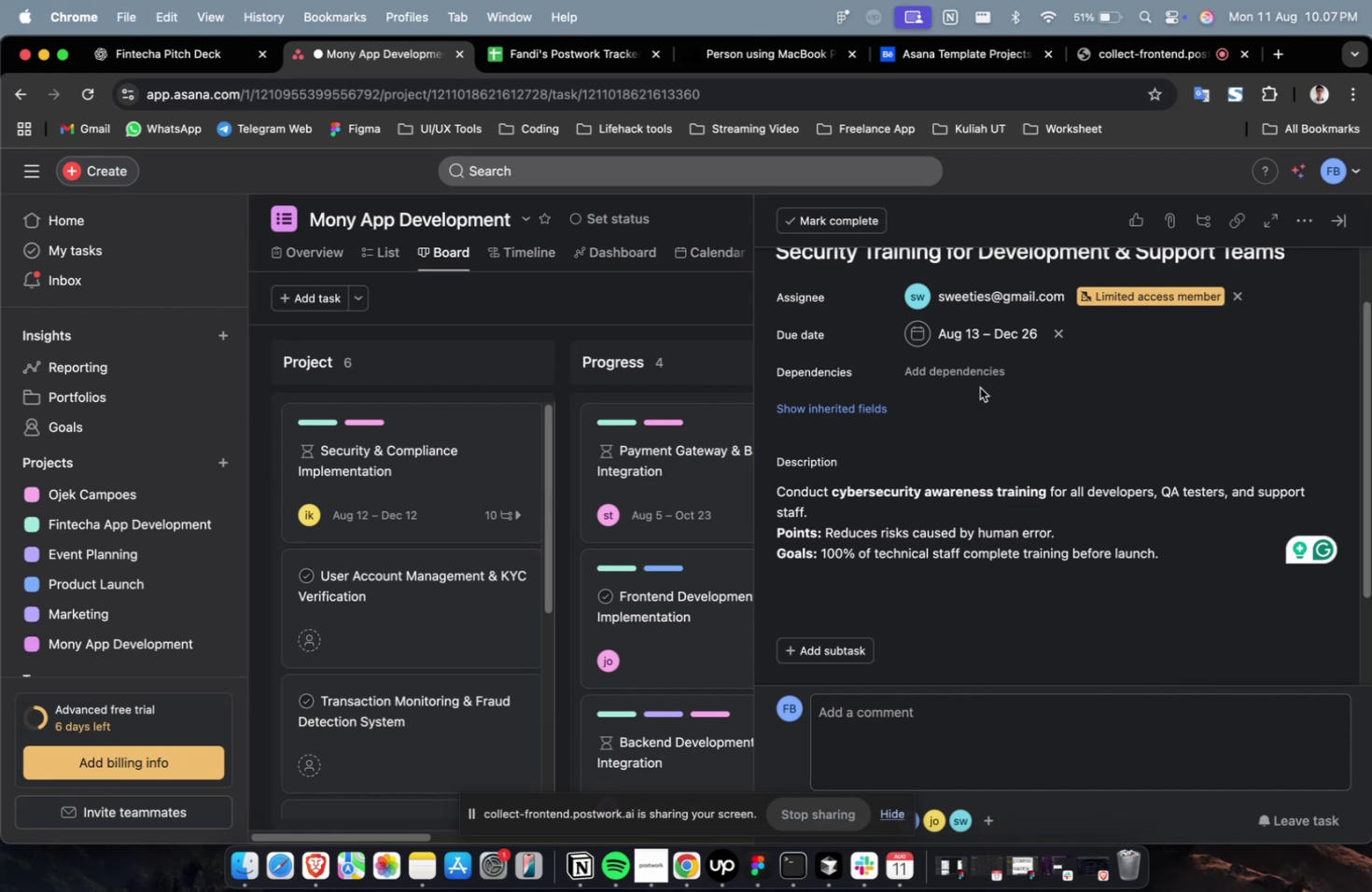 
double_click([1000, 369])
 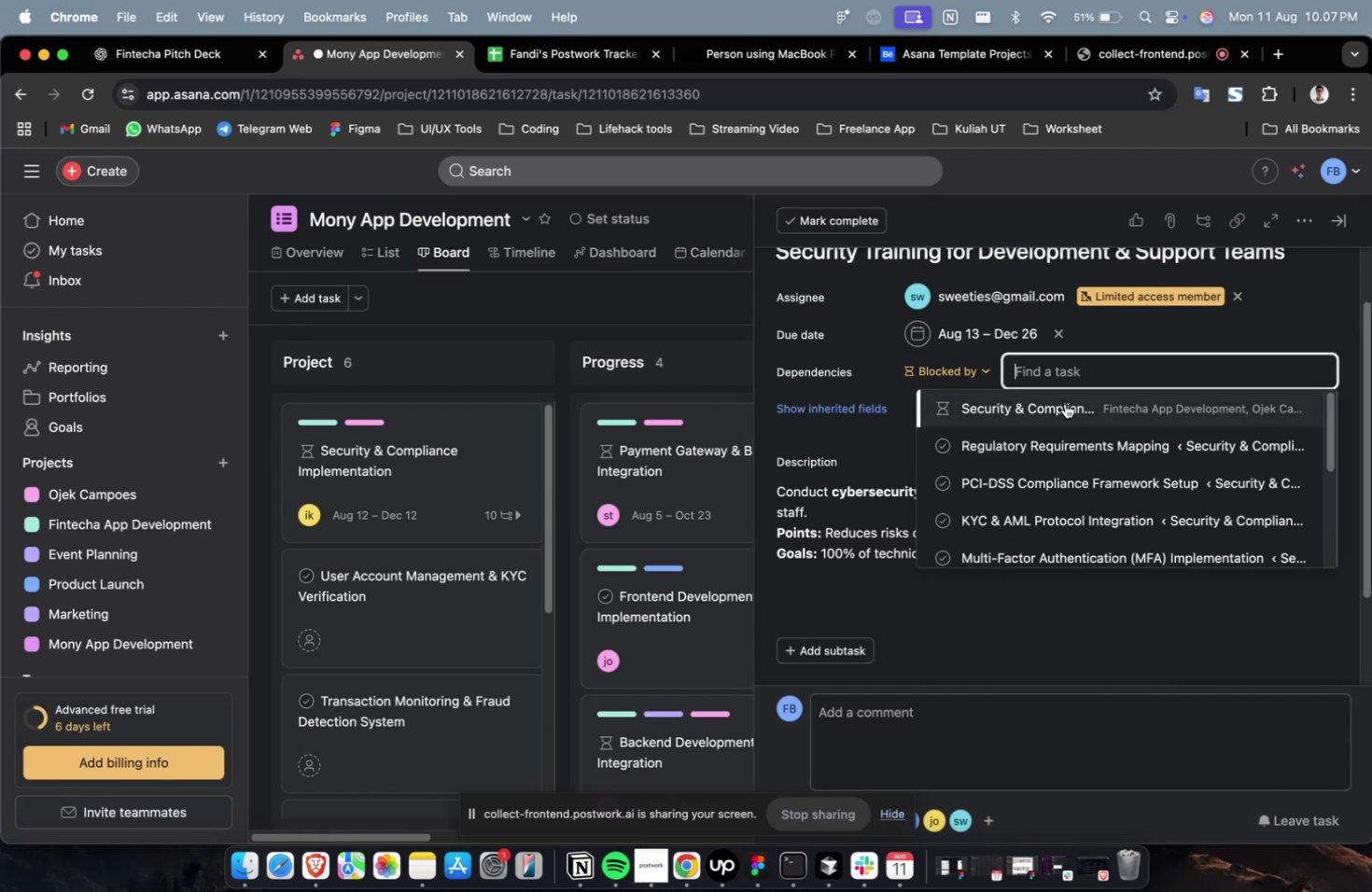 
triple_click([1064, 403])
 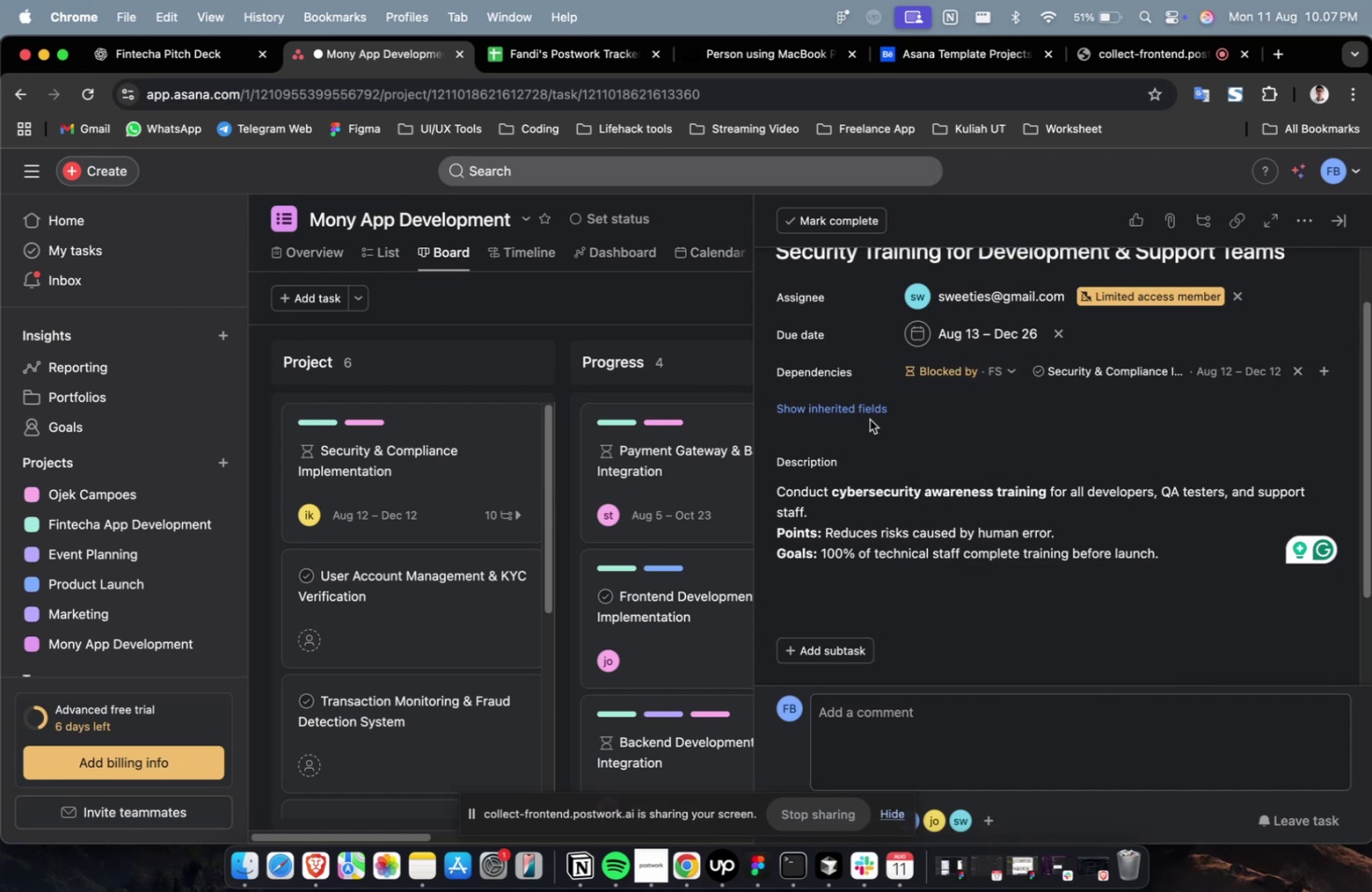 
left_click([870, 407])
 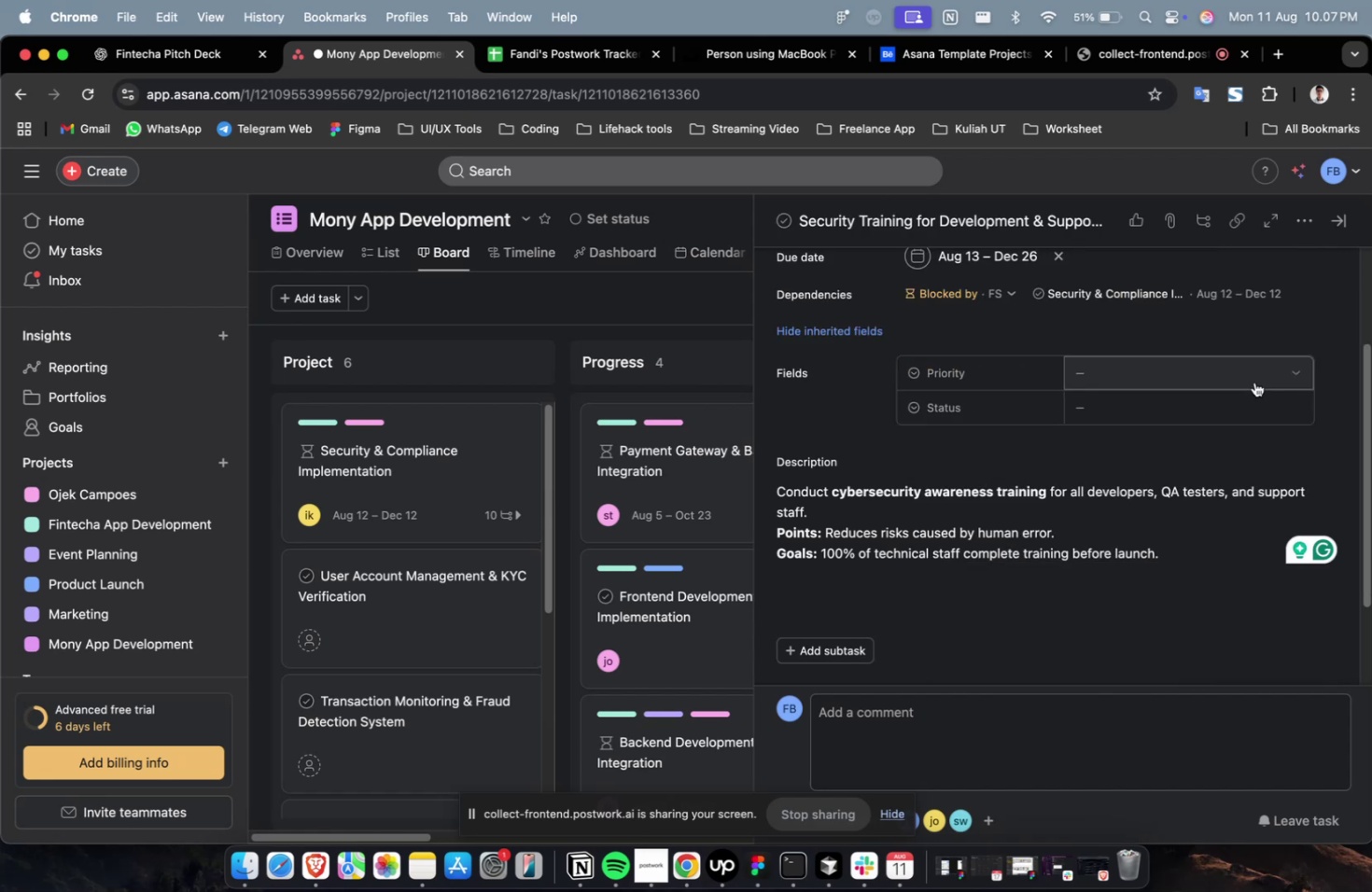 
left_click([1253, 375])
 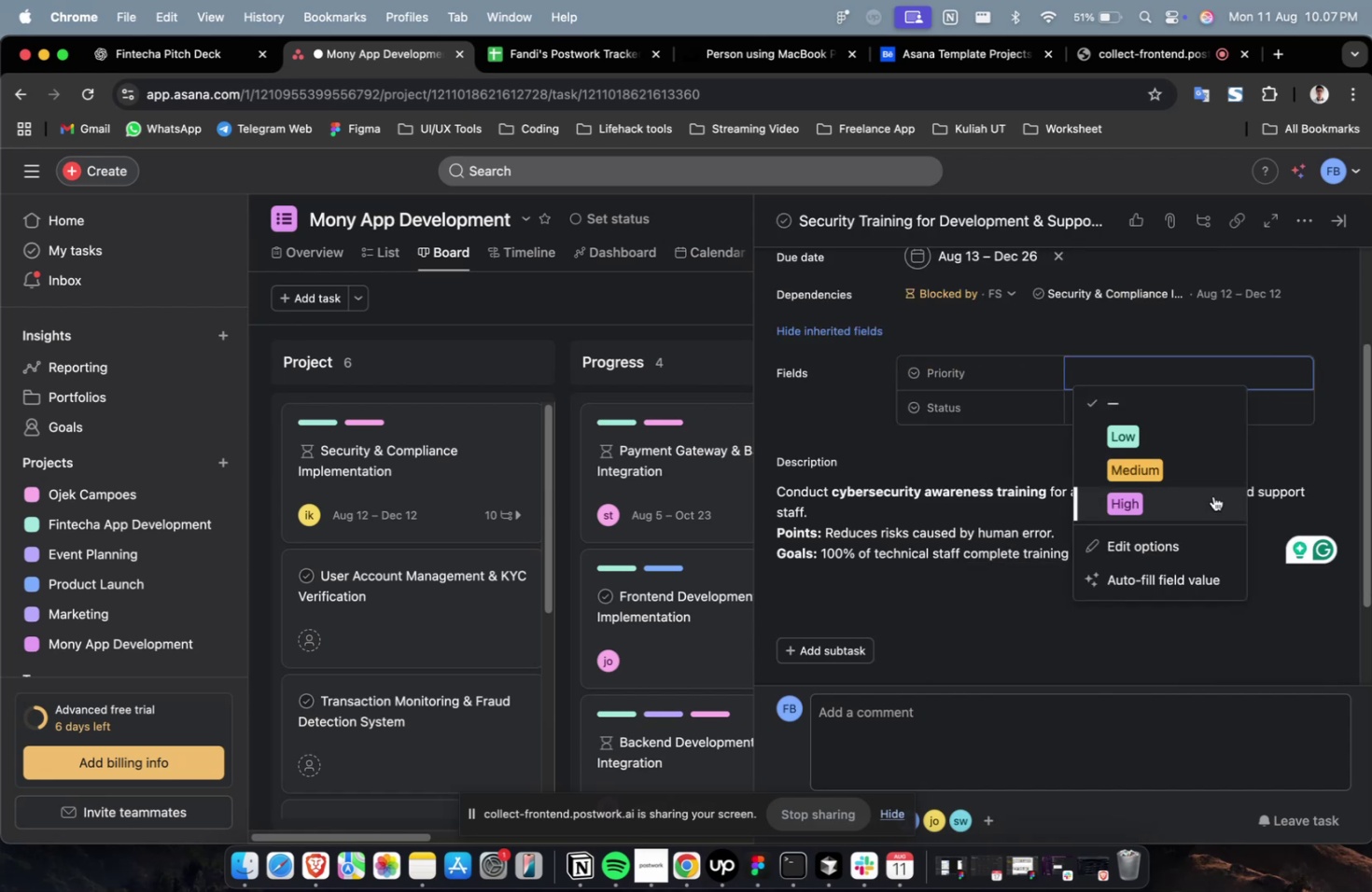 
left_click([1212, 495])
 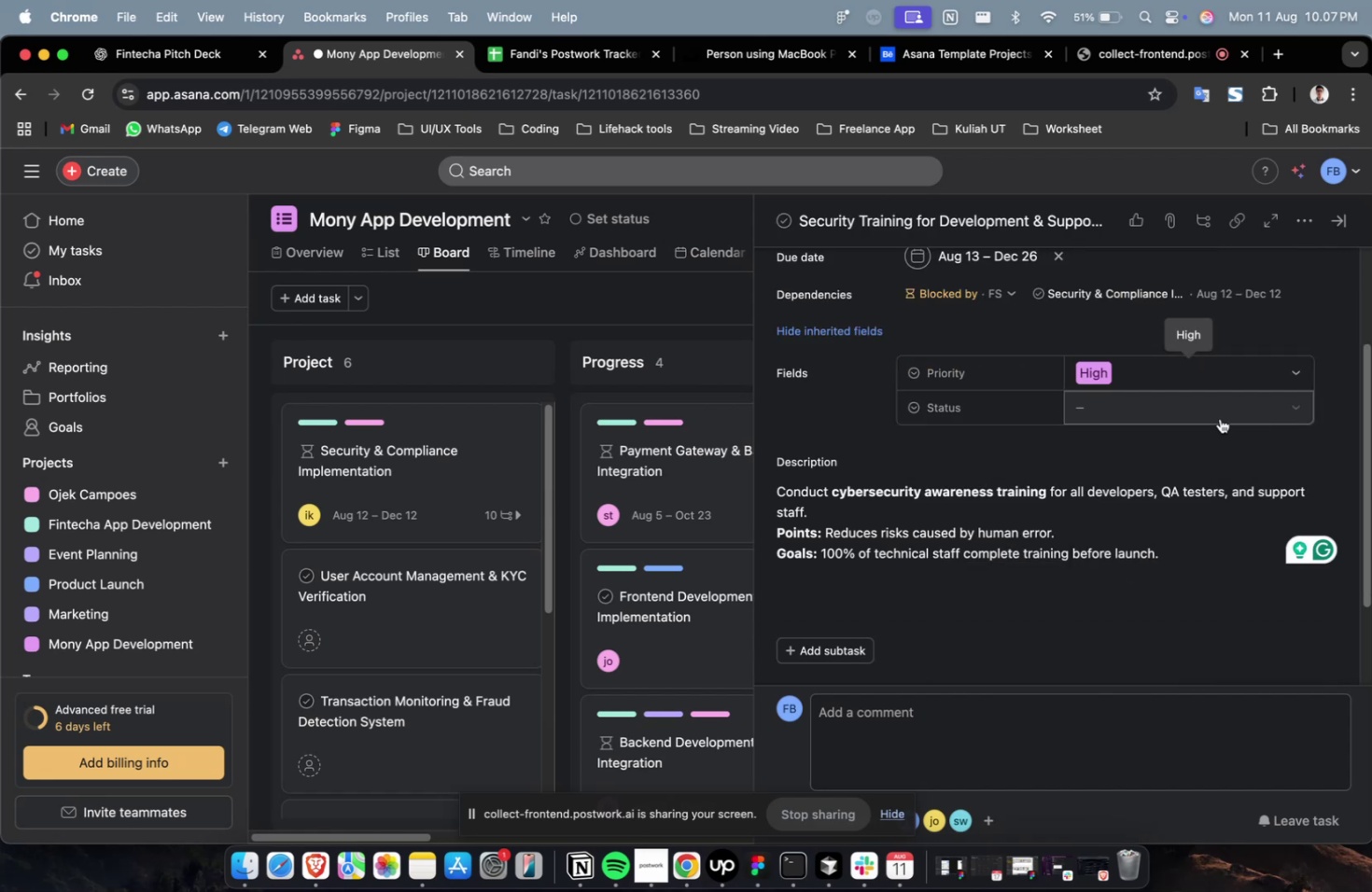 
double_click([1220, 414])
 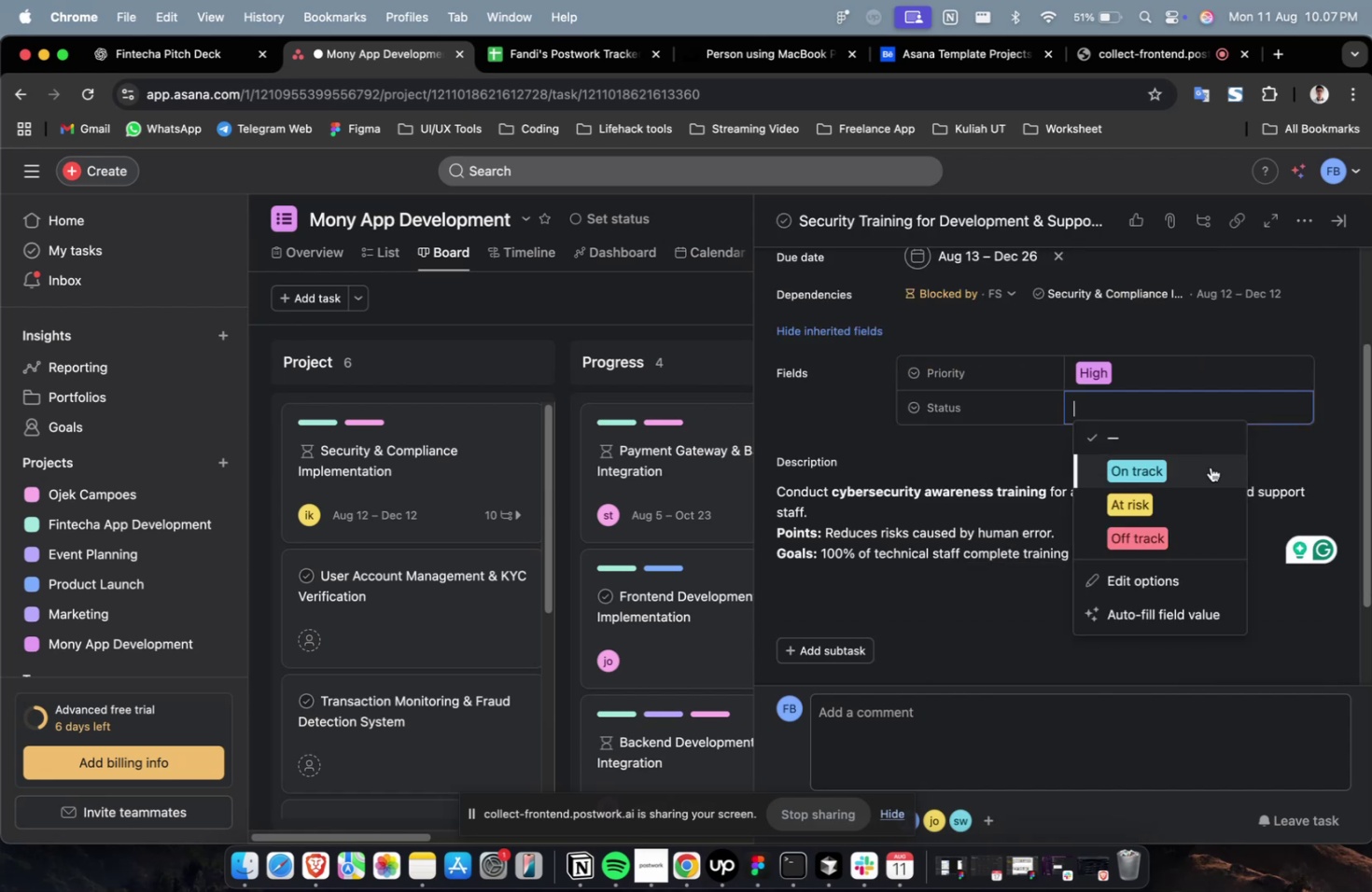 
triple_click([1210, 467])
 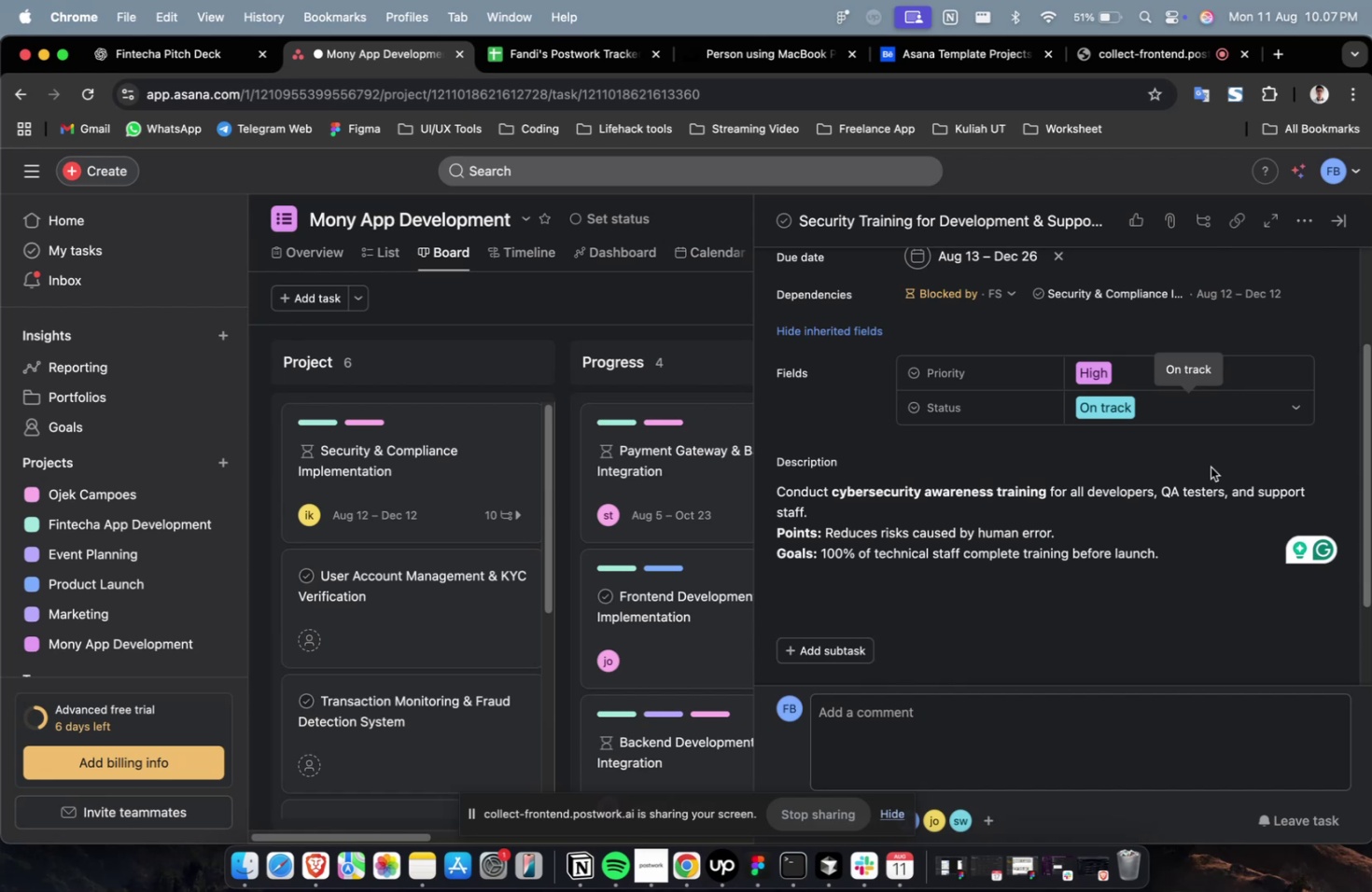 
wait(12.93)
 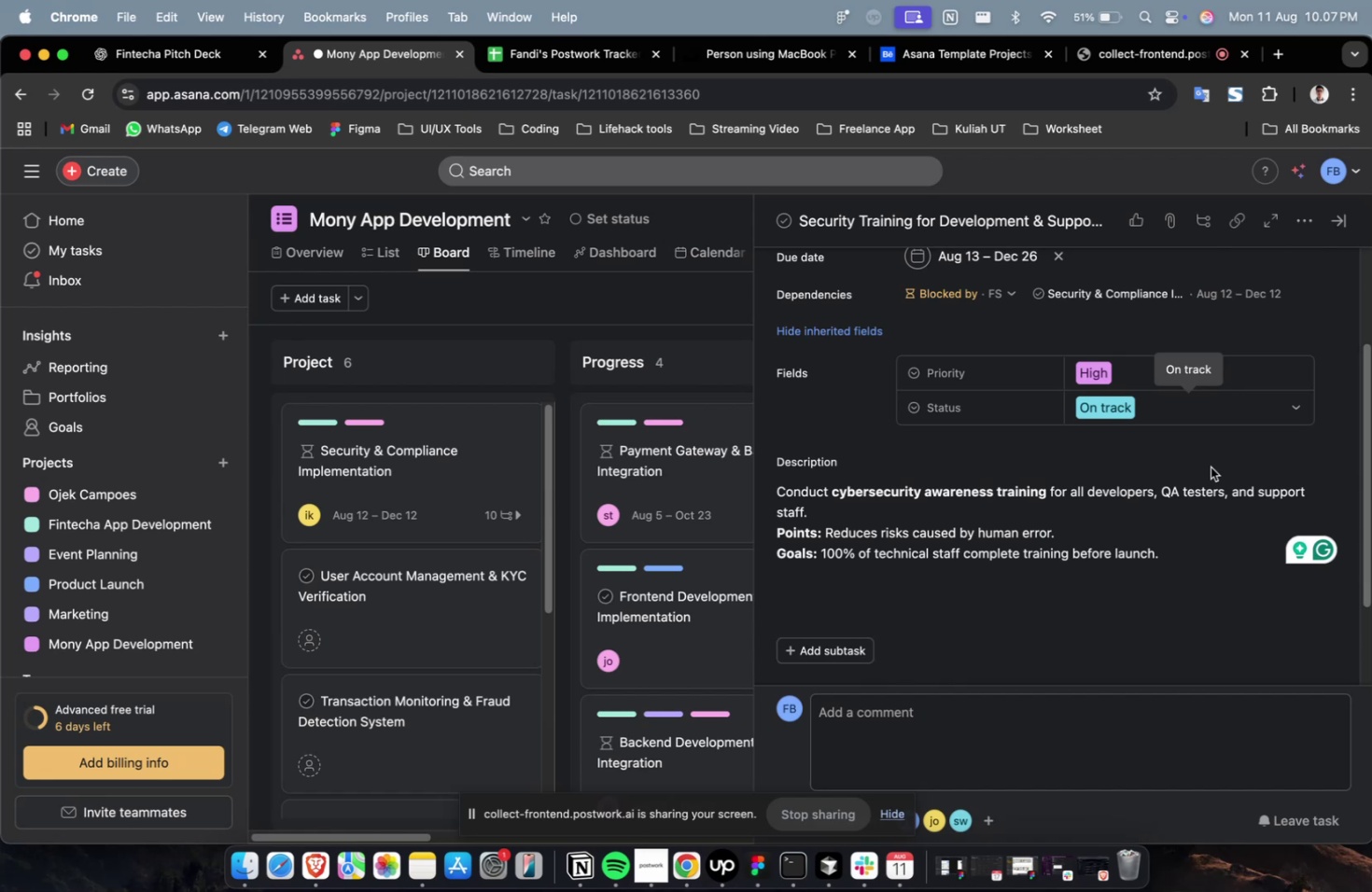 
scroll: coordinate [1210, 467], scroll_direction: up, amount: 8.0
 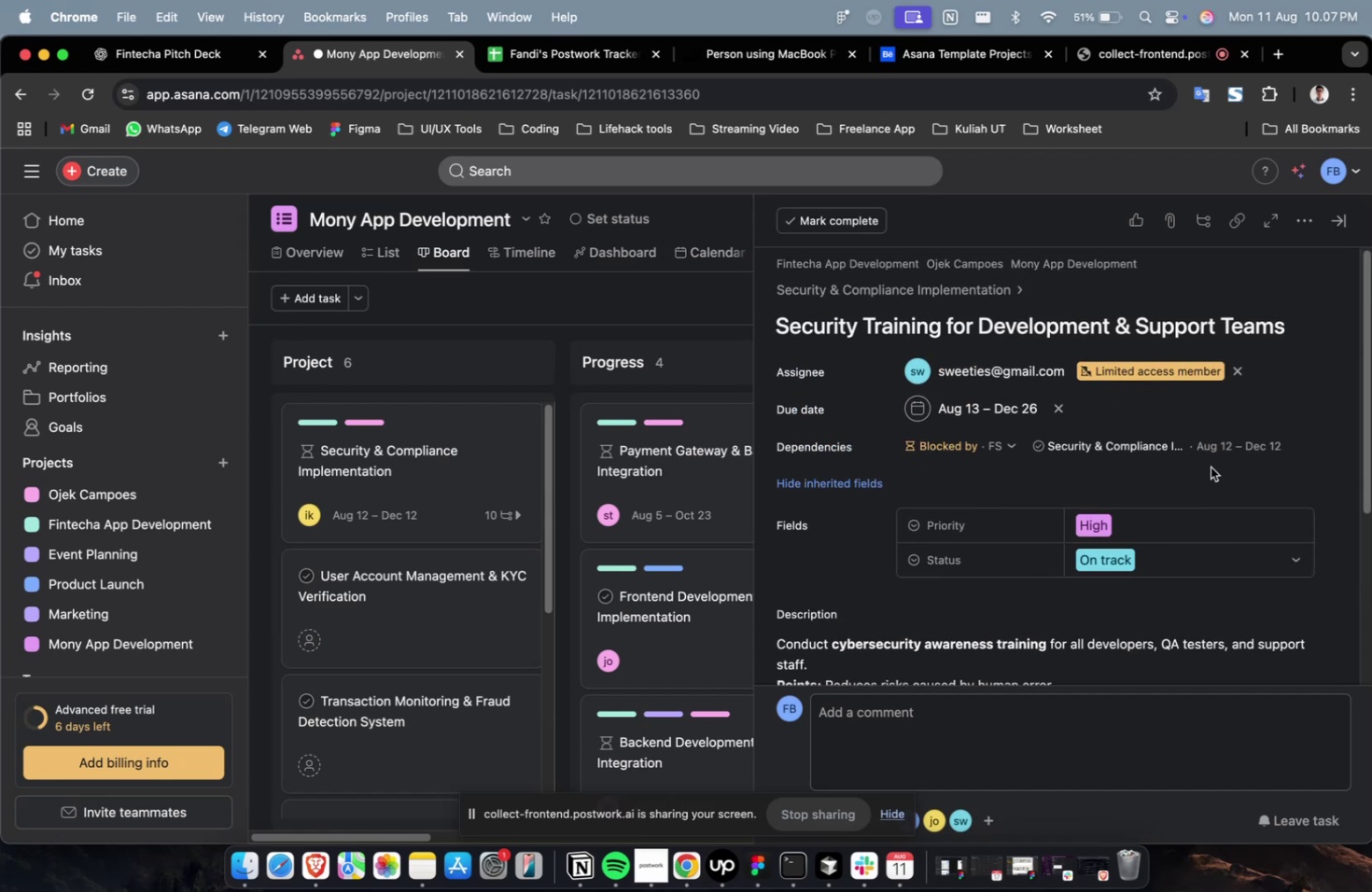 
scroll: coordinate [1210, 467], scroll_direction: down, amount: 2.0
 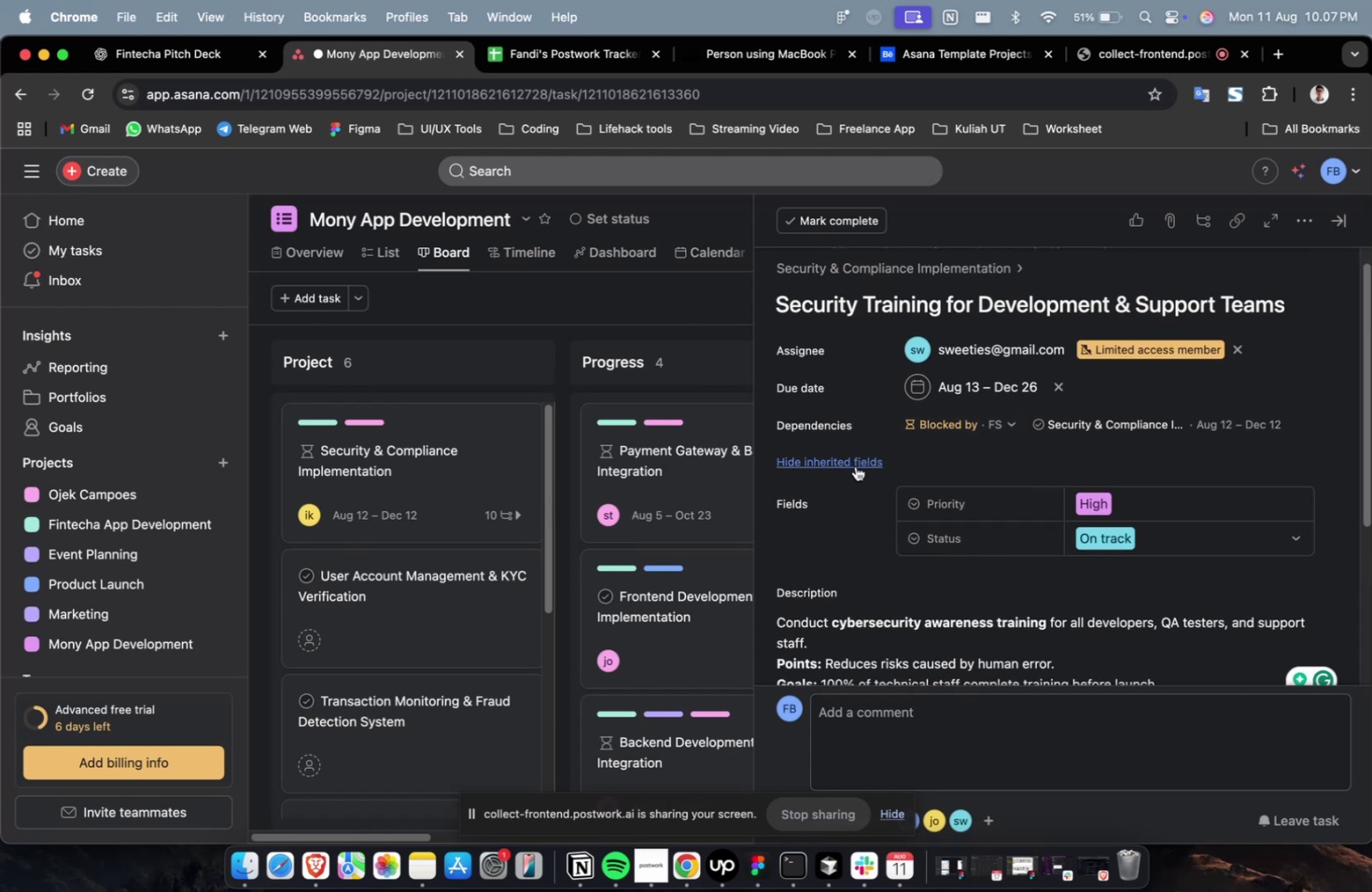 
left_click([855, 466])
 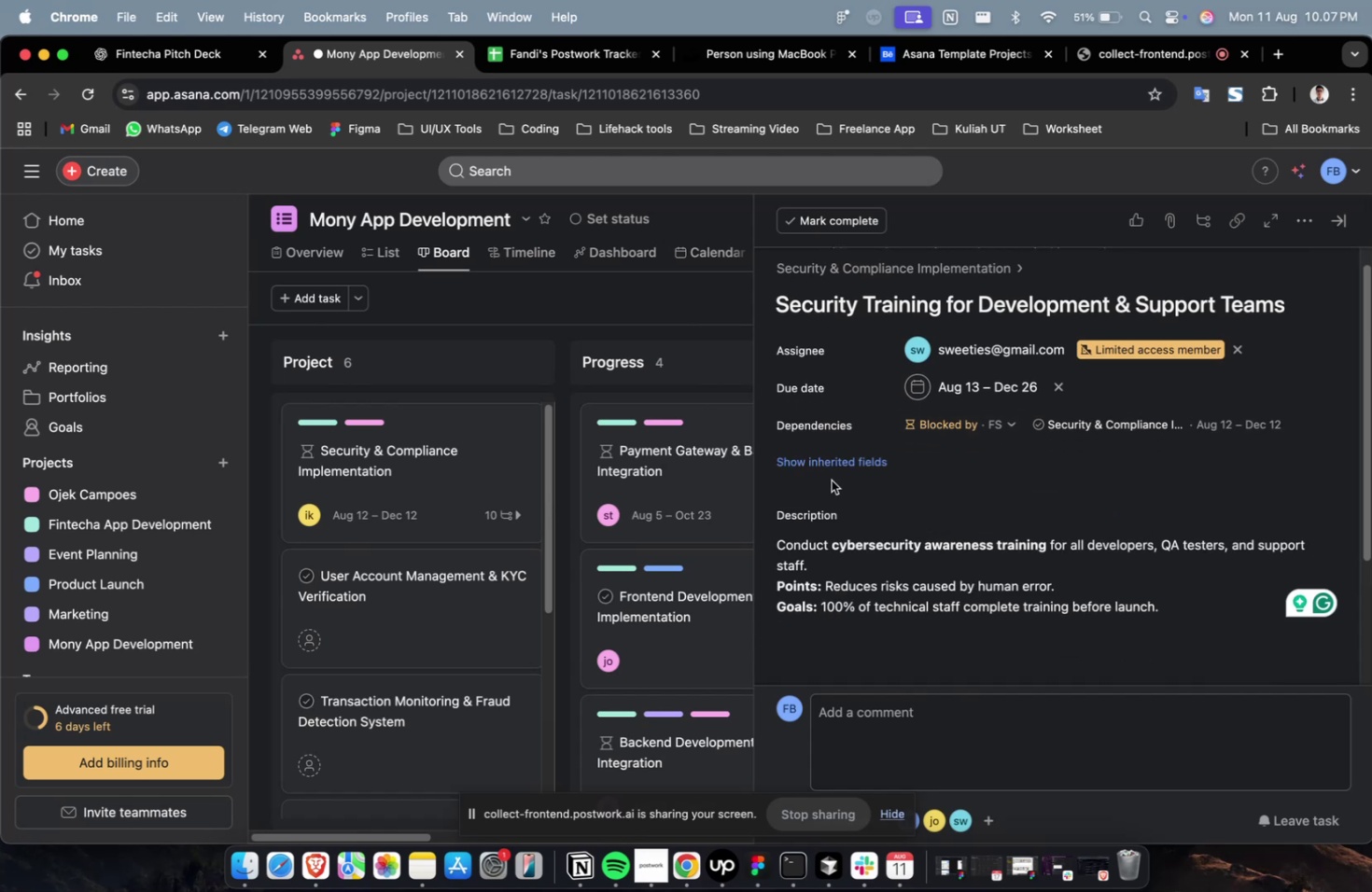 
left_click([843, 453])
 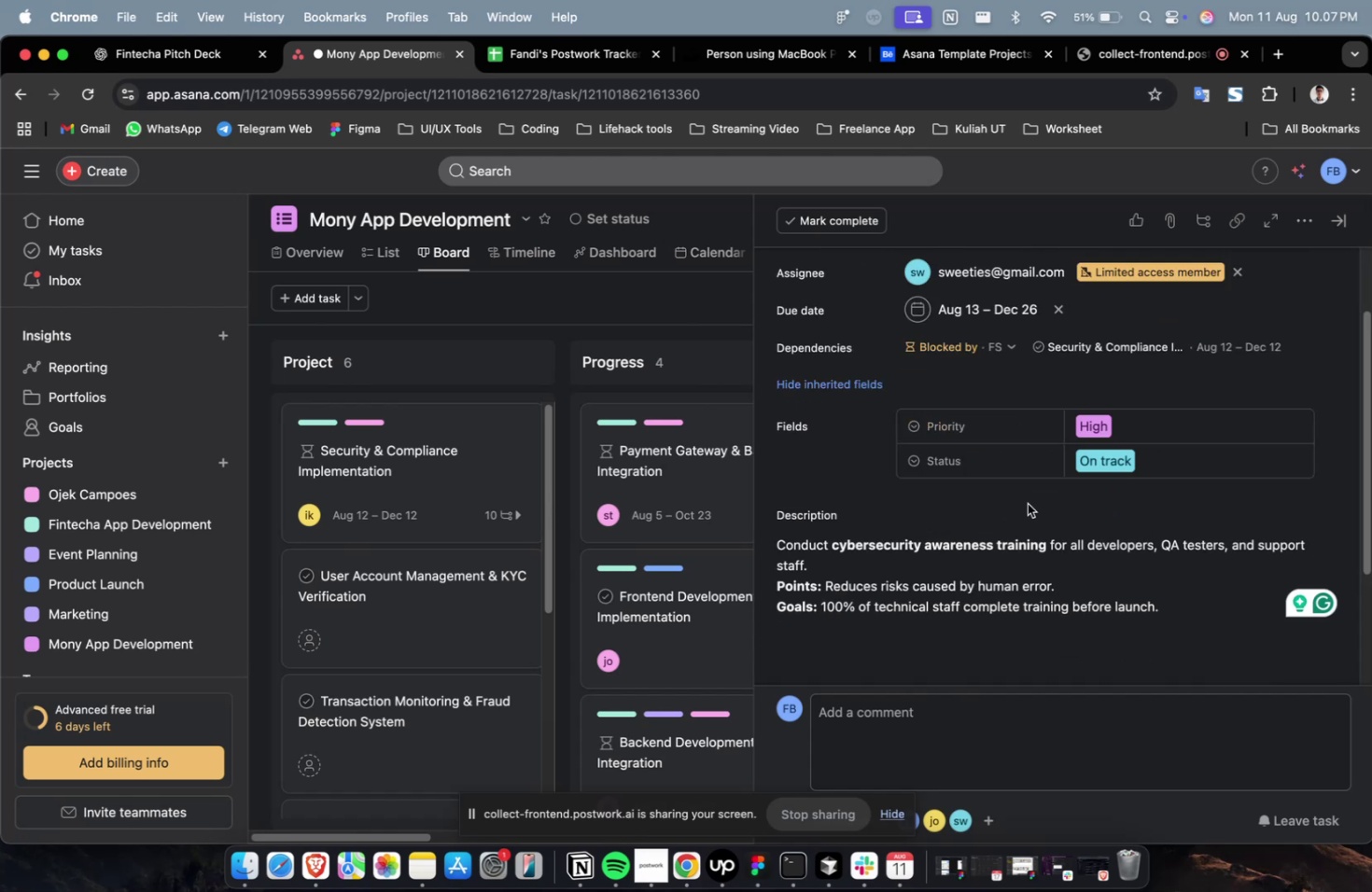 
scroll: coordinate [1034, 504], scroll_direction: down, amount: 58.0
 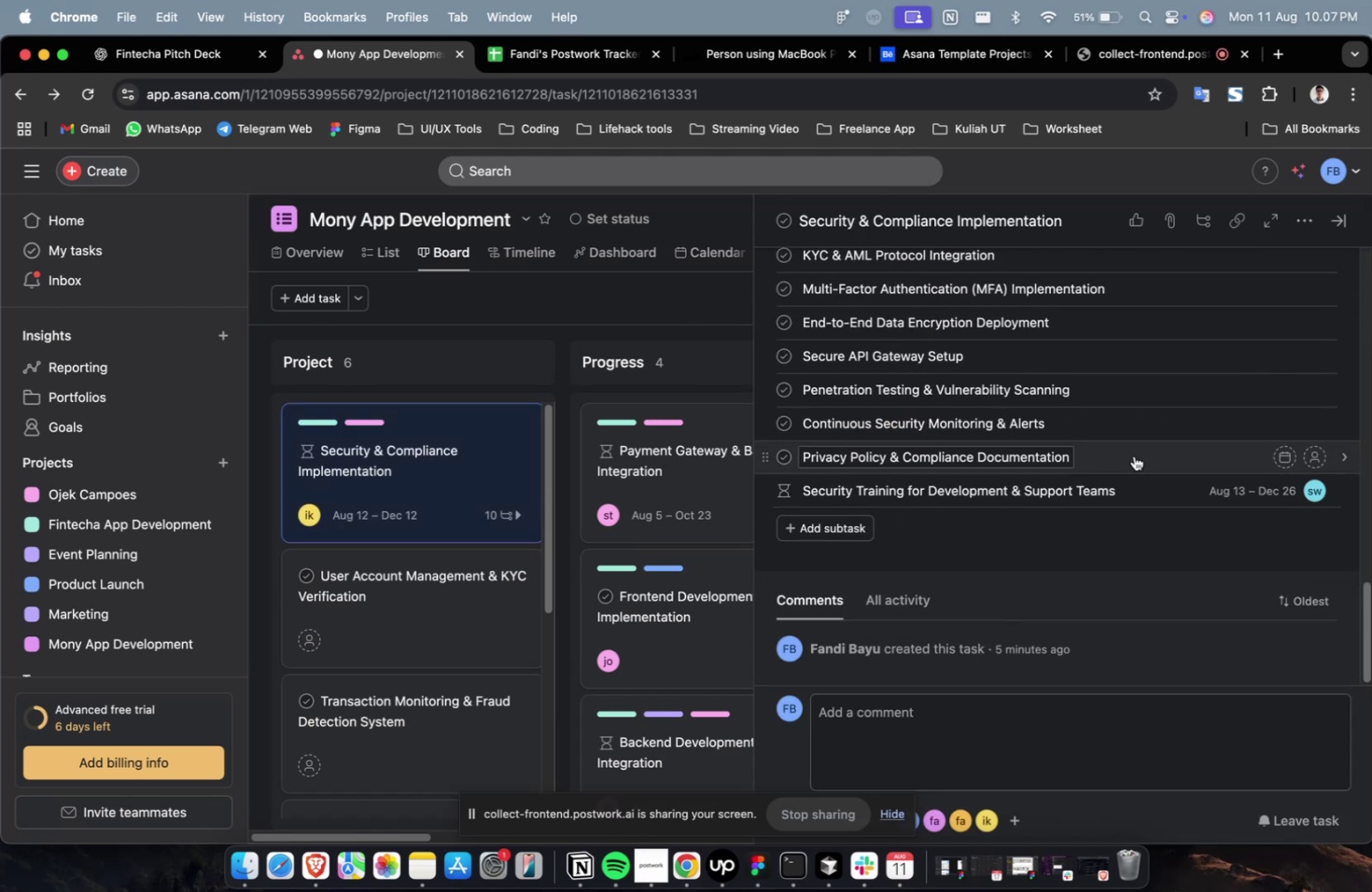 
left_click([1133, 455])
 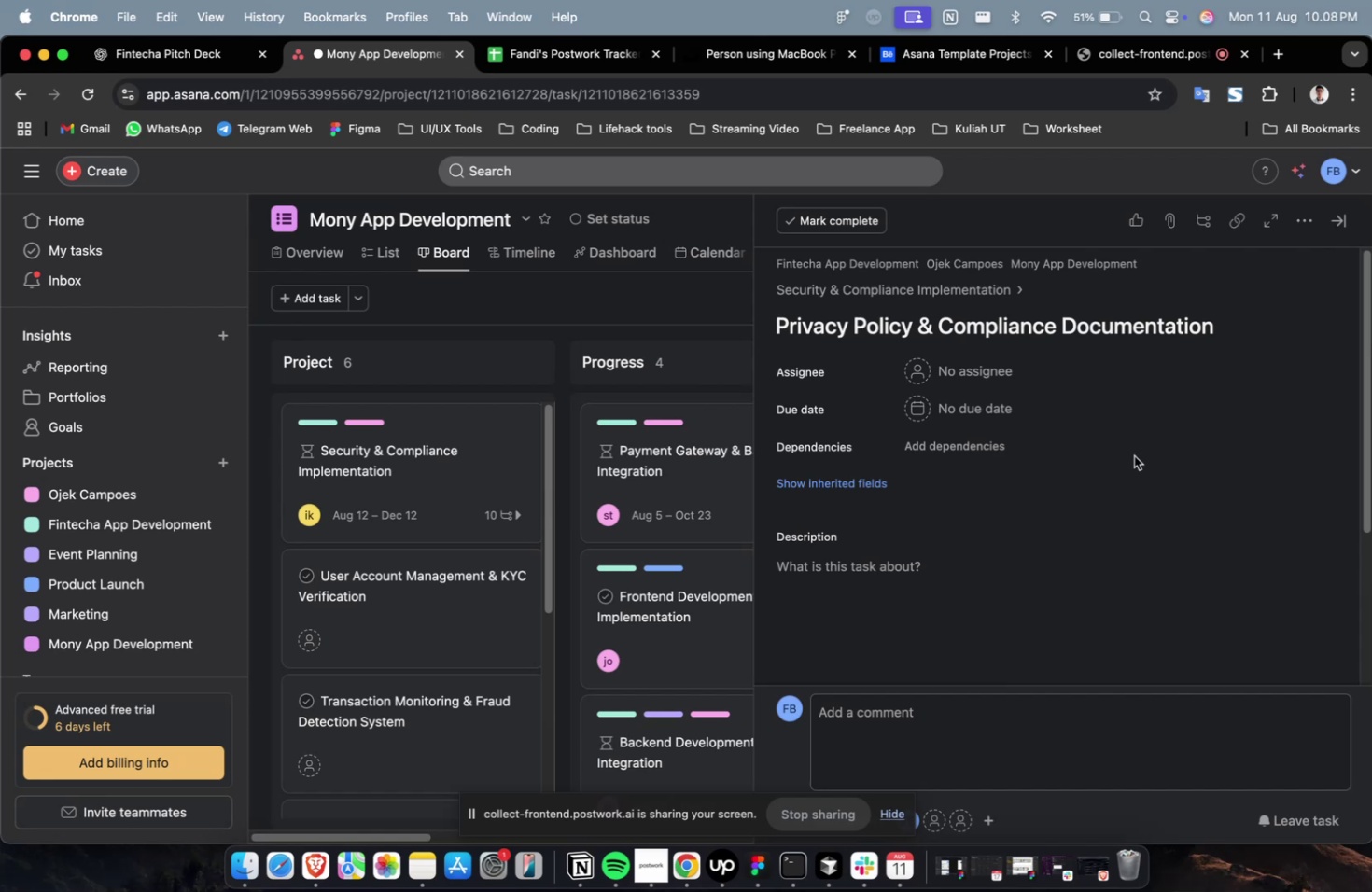 
wait(50.73)
 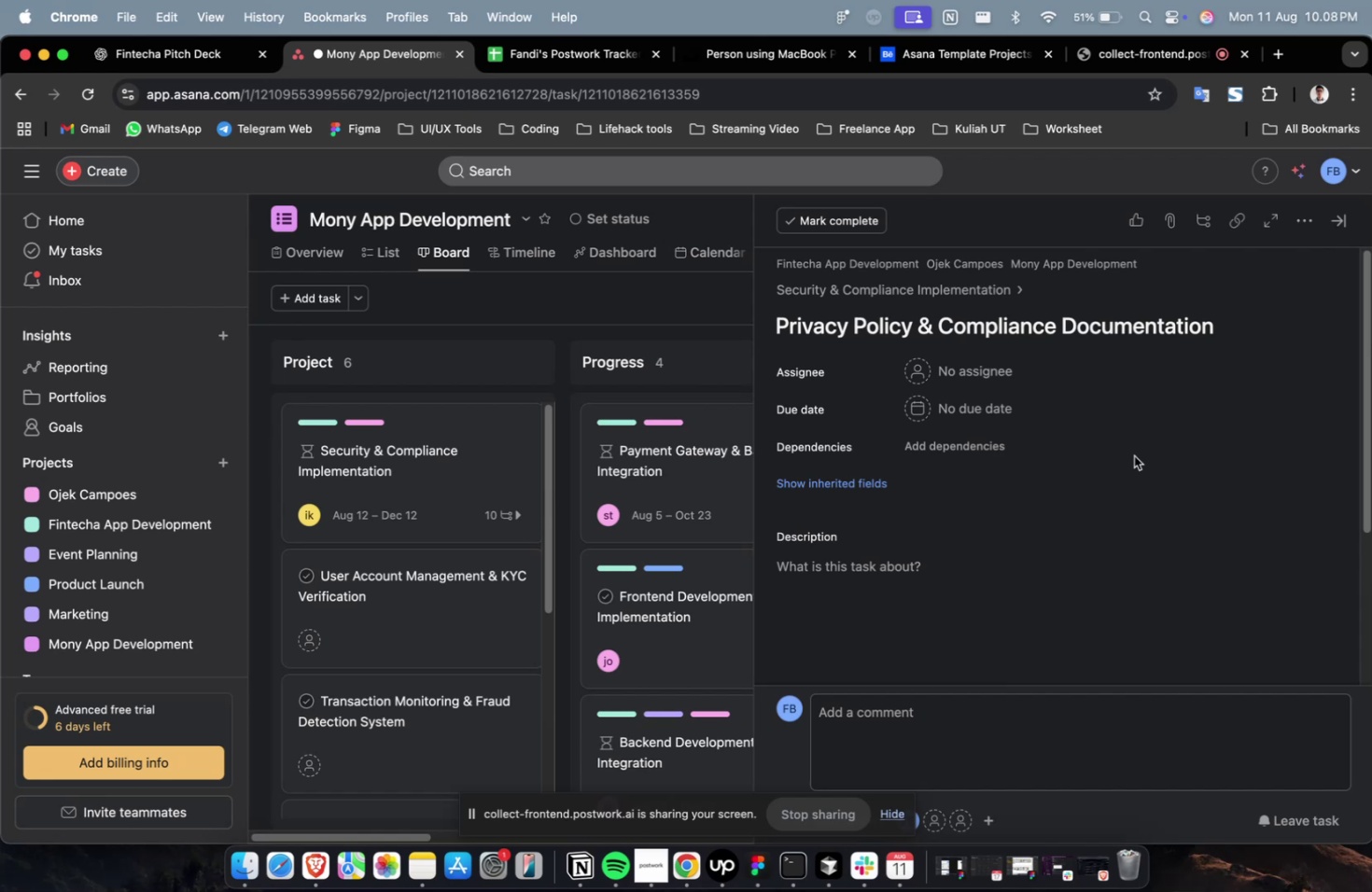 
left_click([1031, 473])
 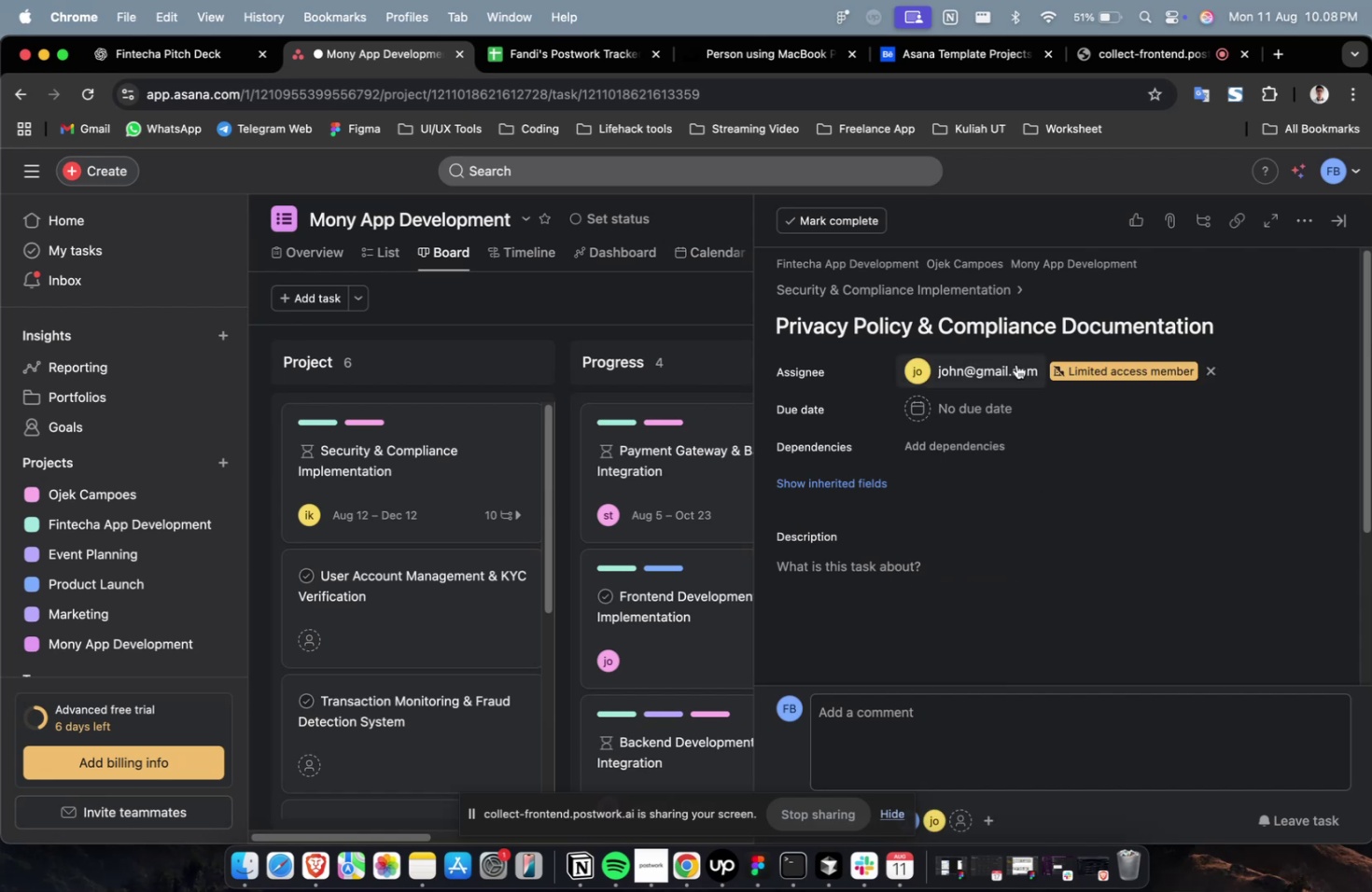 
double_click([1015, 364])
 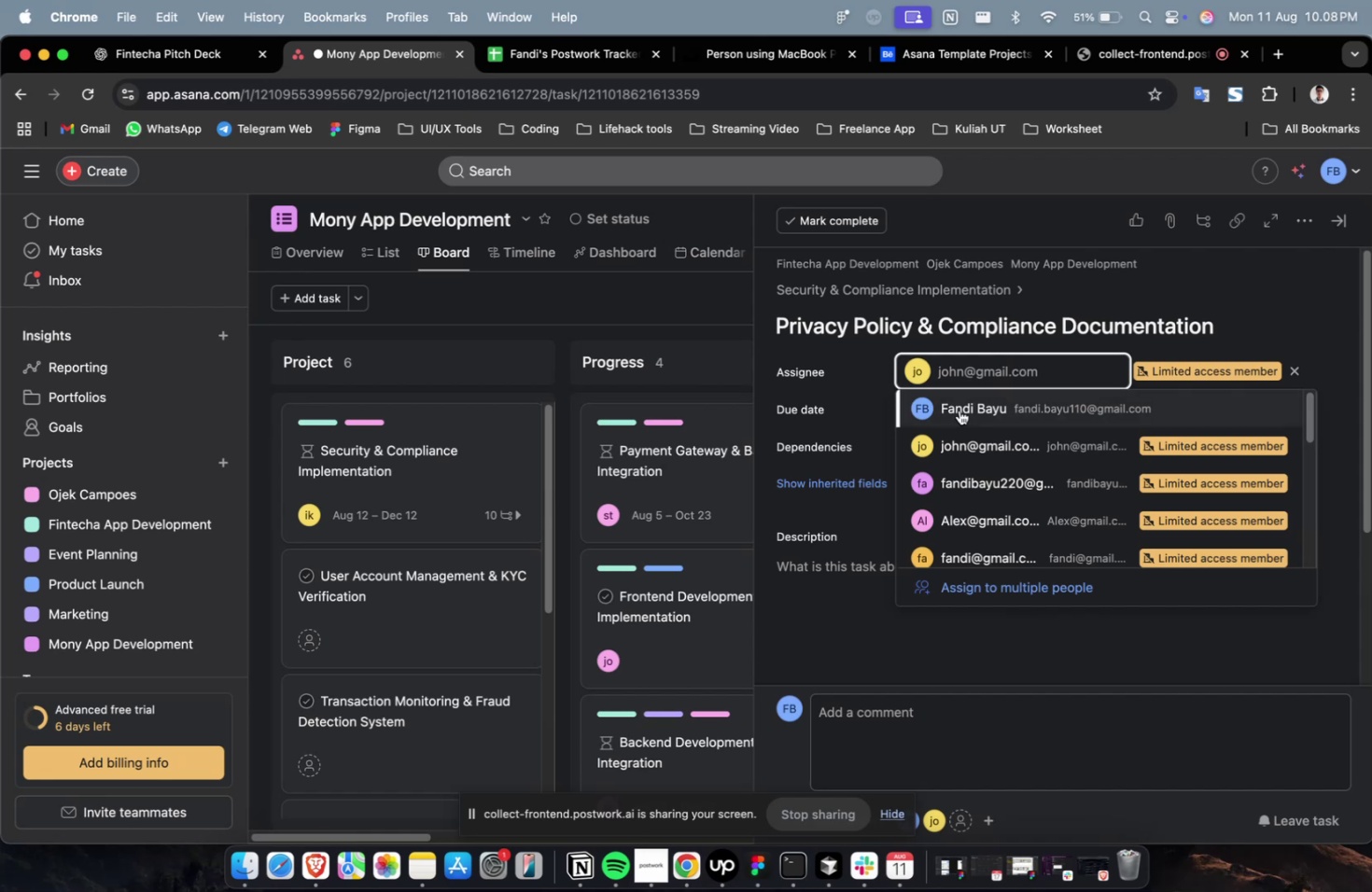 
scroll: coordinate [1014, 466], scroll_direction: down, amount: 9.0
 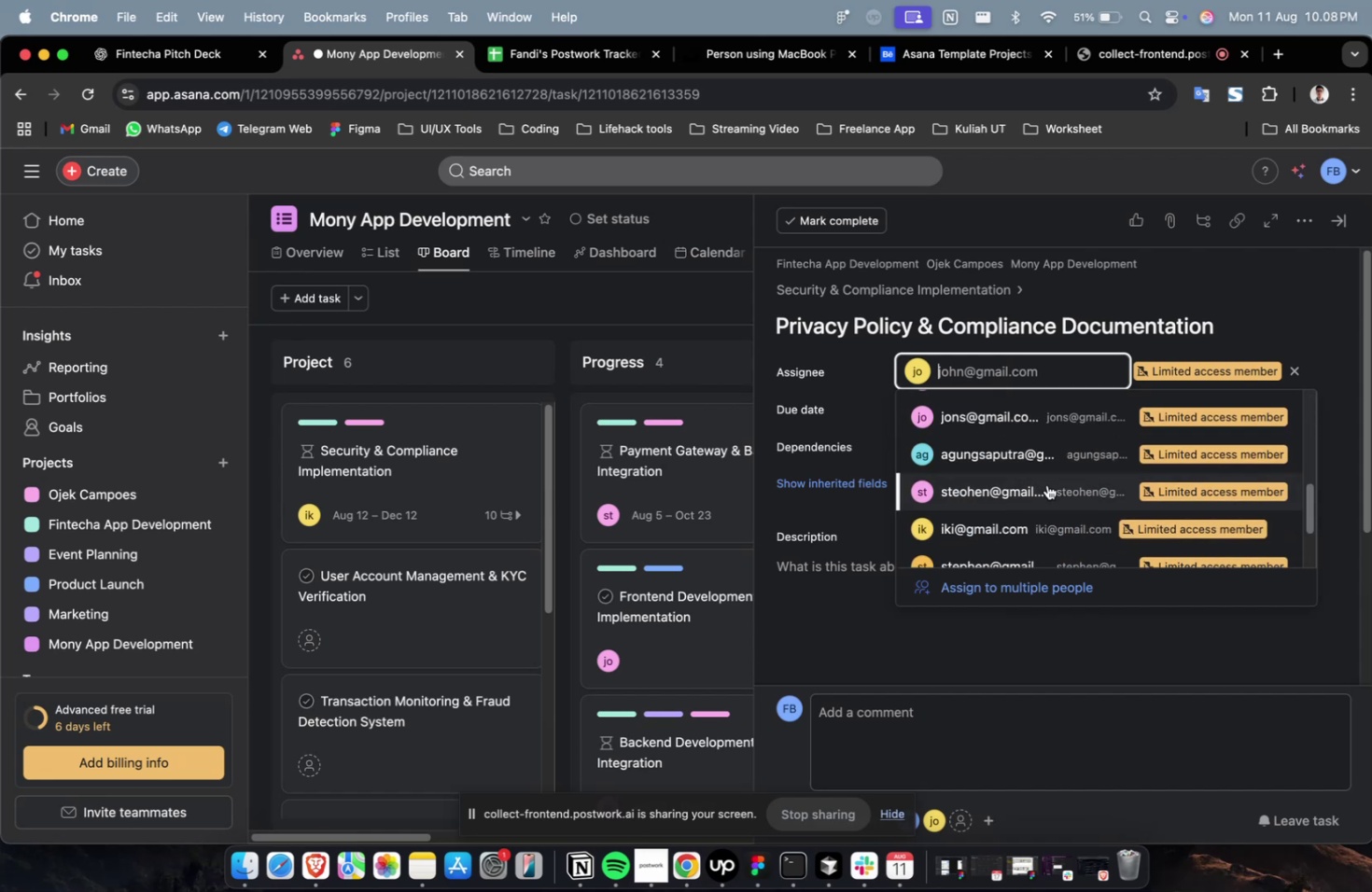 
left_click([1049, 490])
 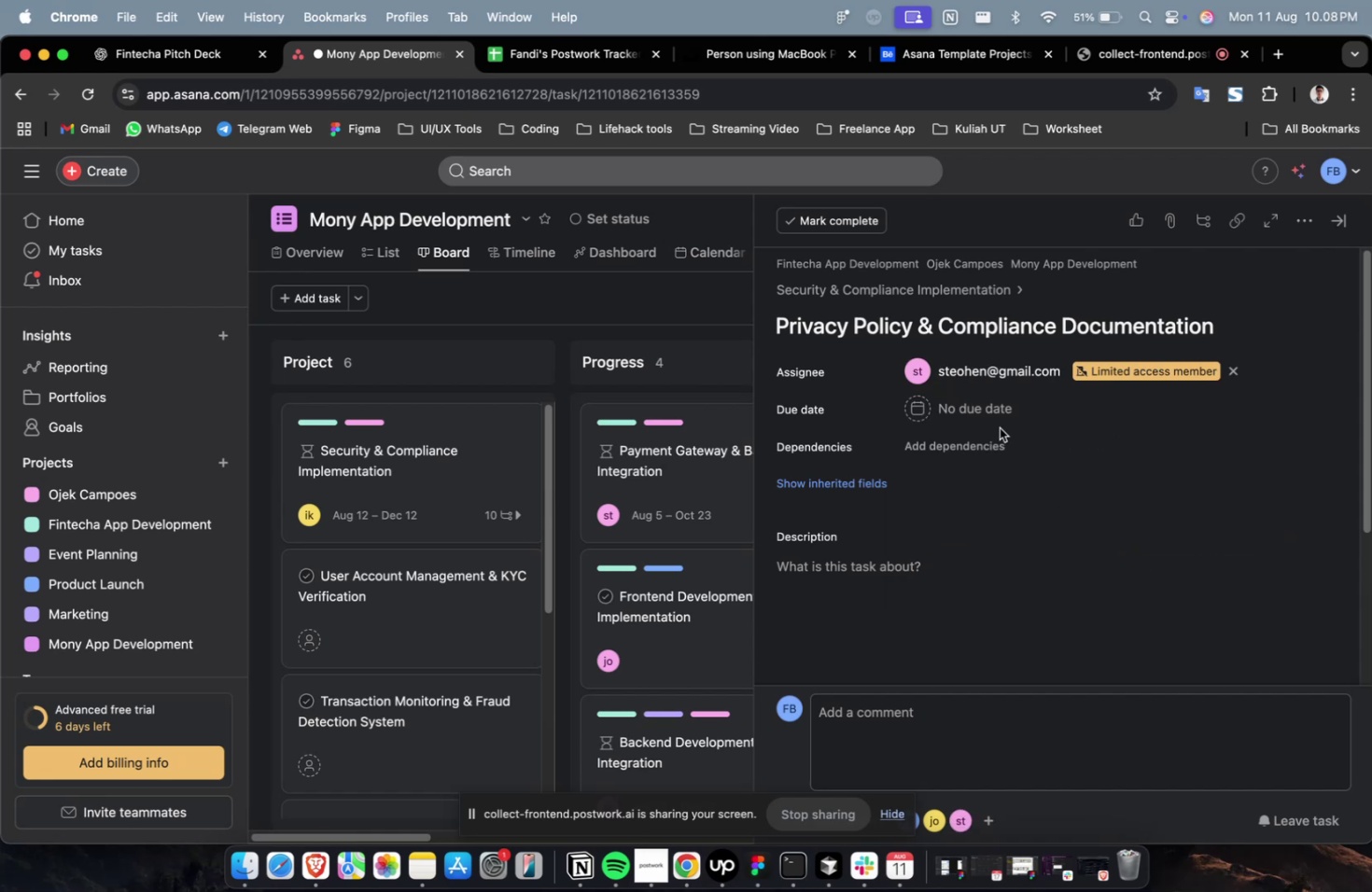 
double_click([992, 414])
 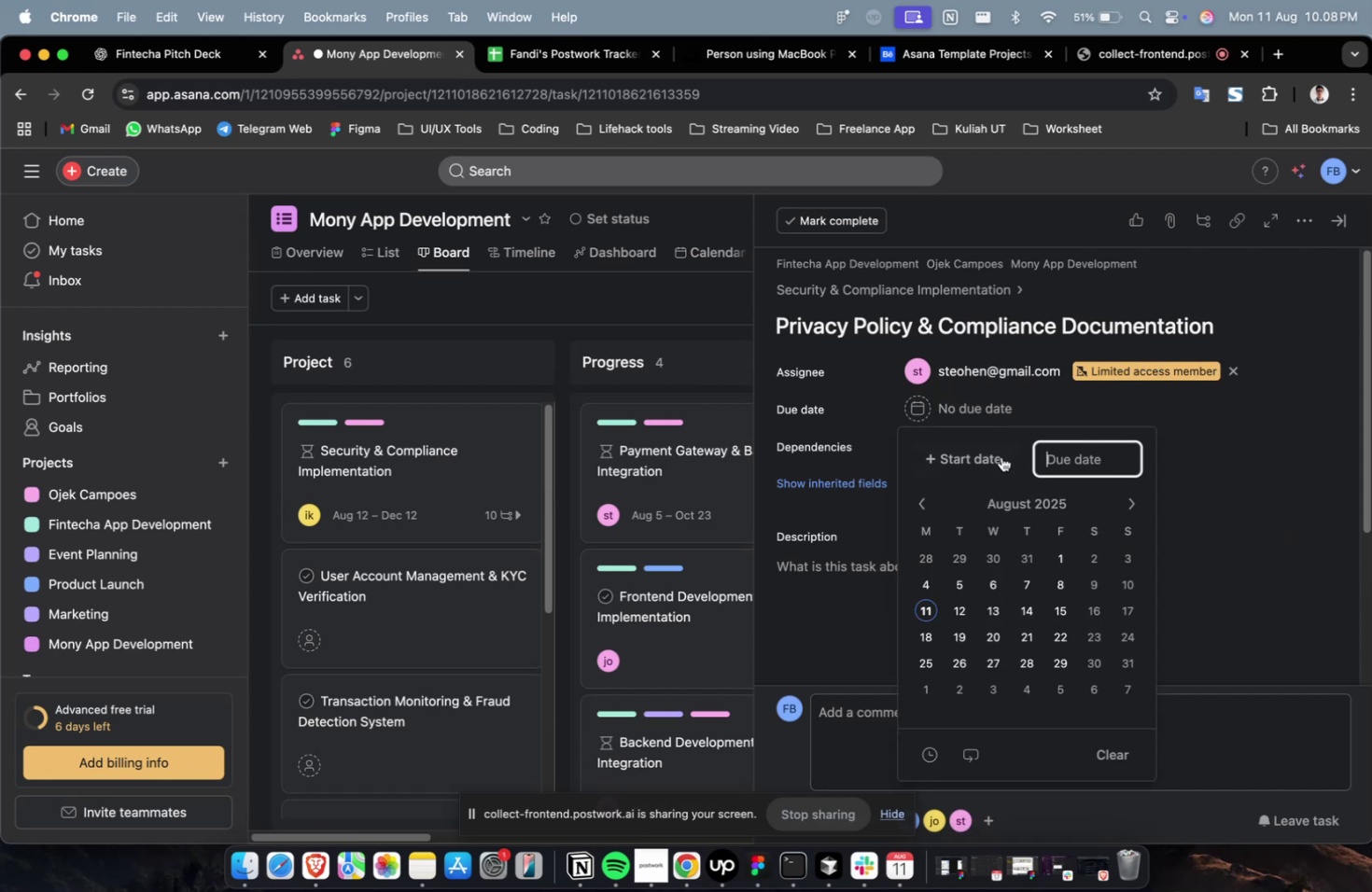 
triple_click([995, 455])
 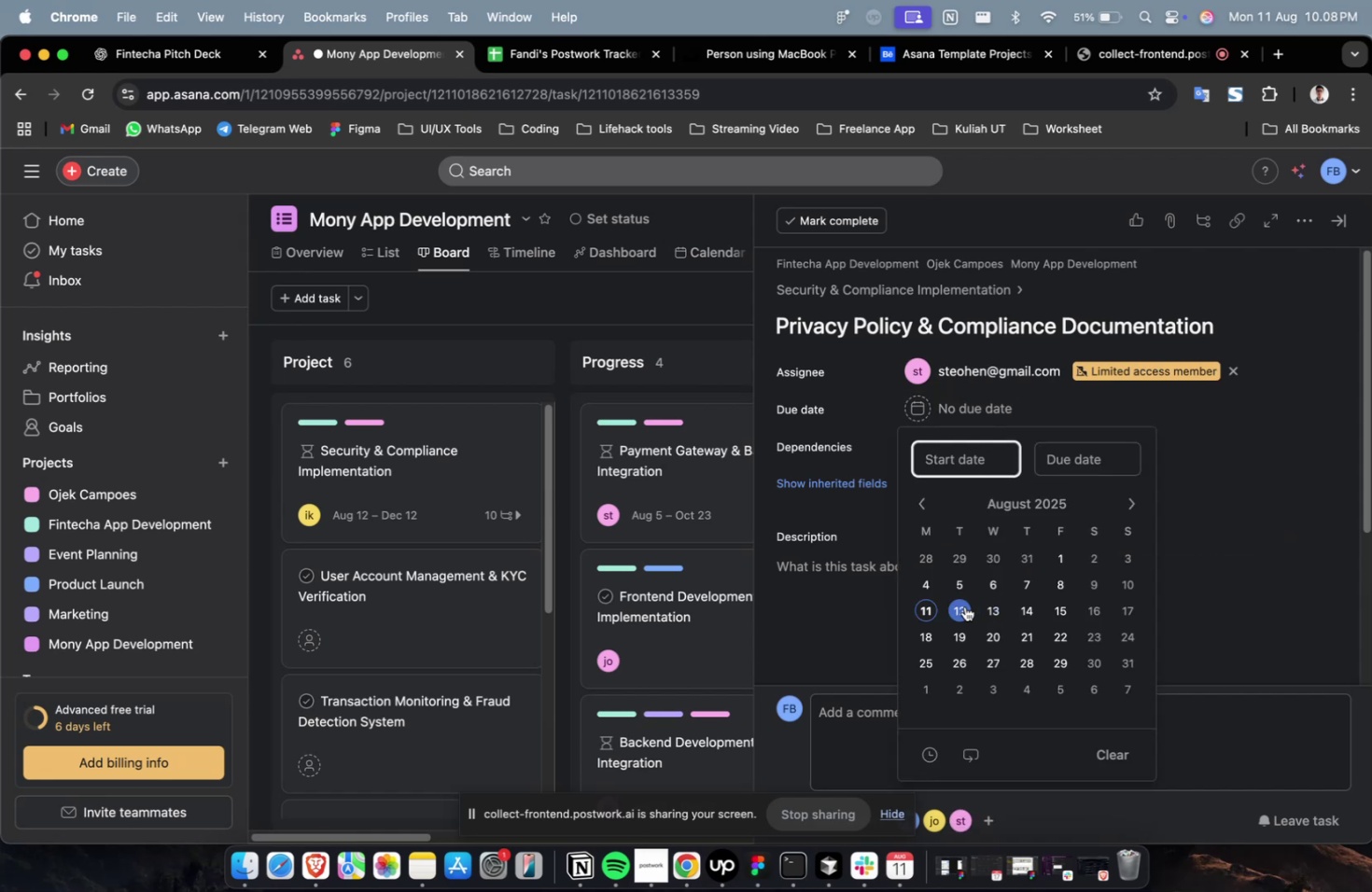 
triple_click([964, 606])
 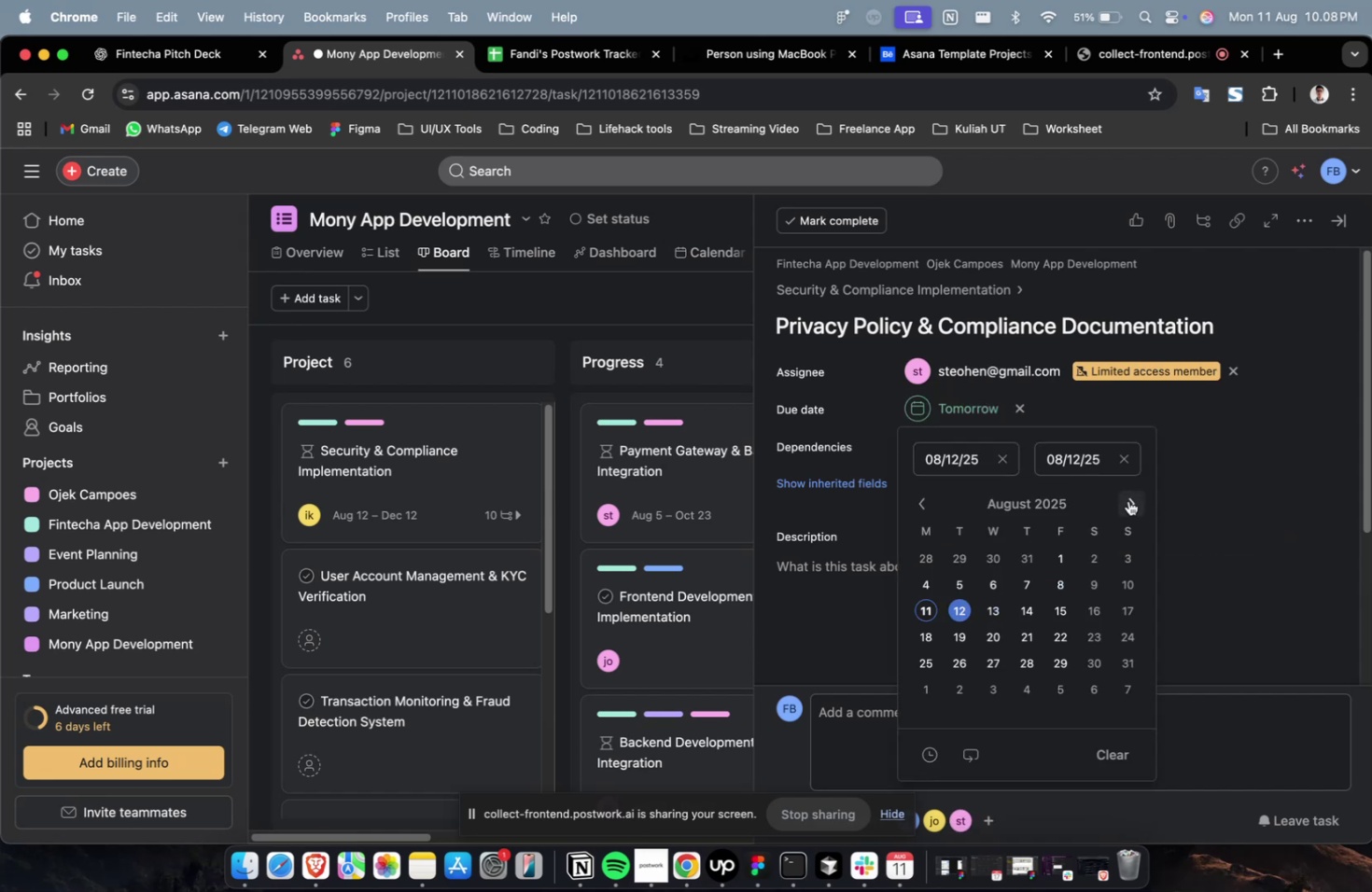 
double_click([1127, 500])
 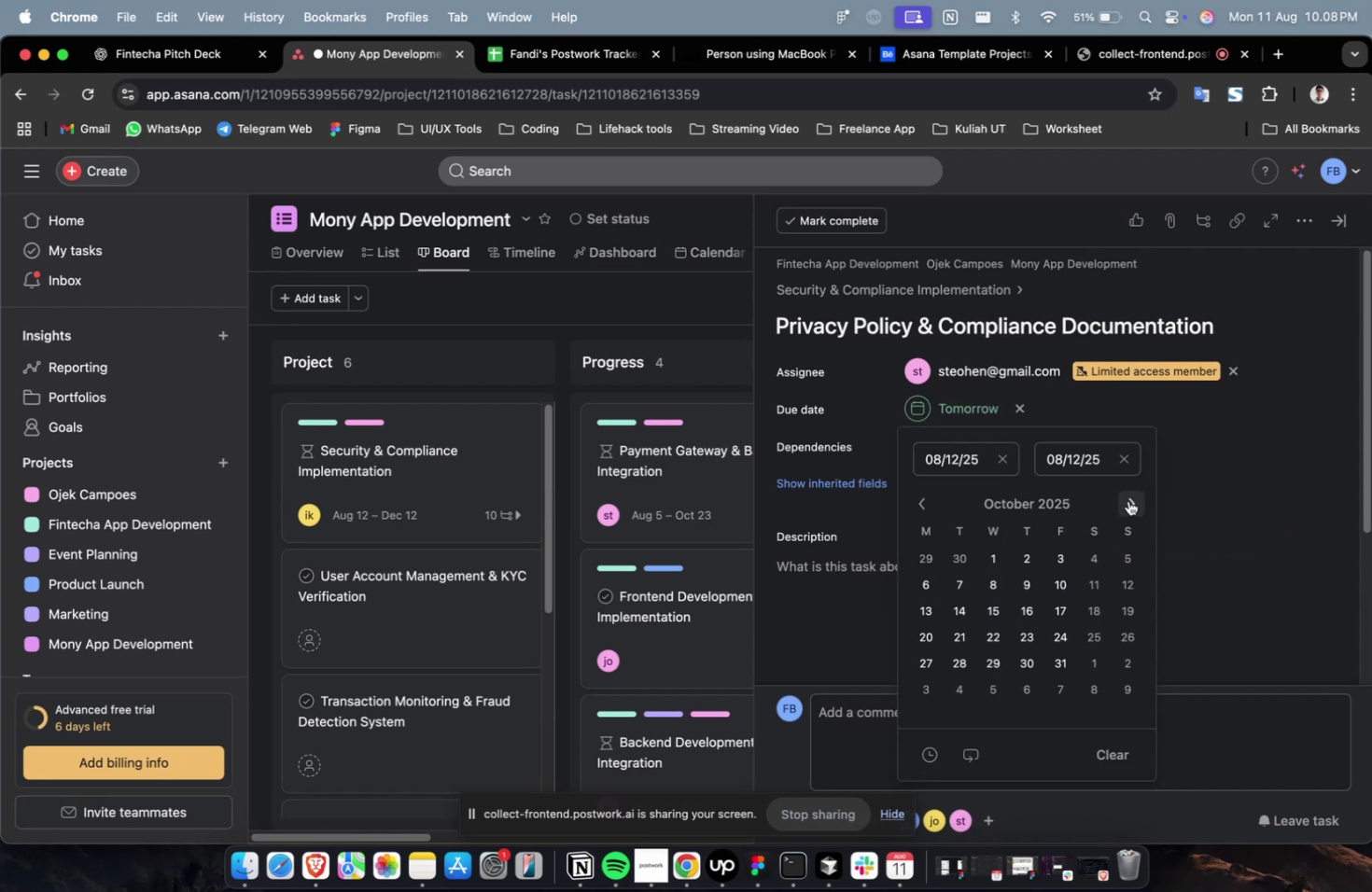 
triple_click([1127, 500])
 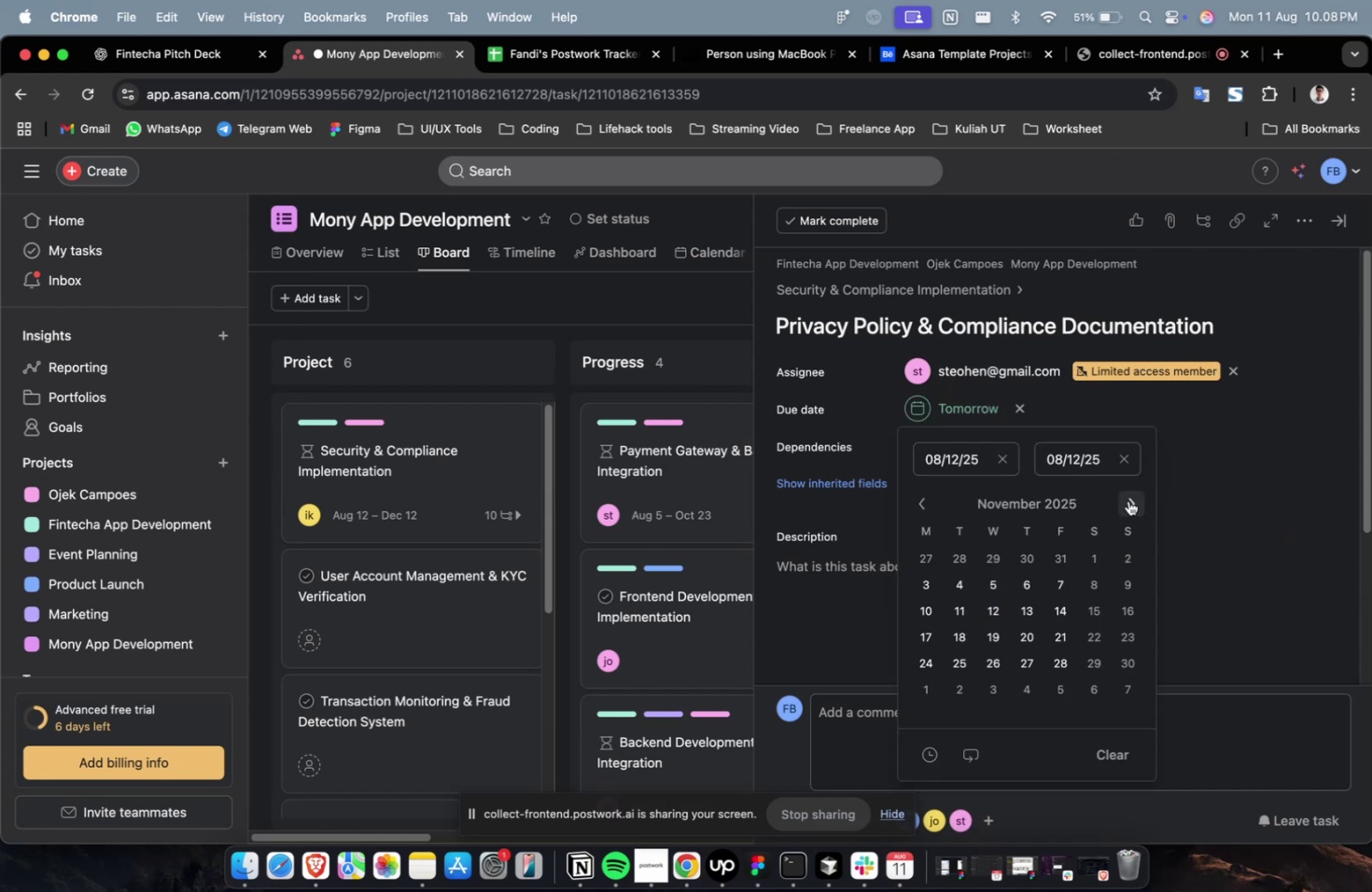 
triple_click([1127, 500])
 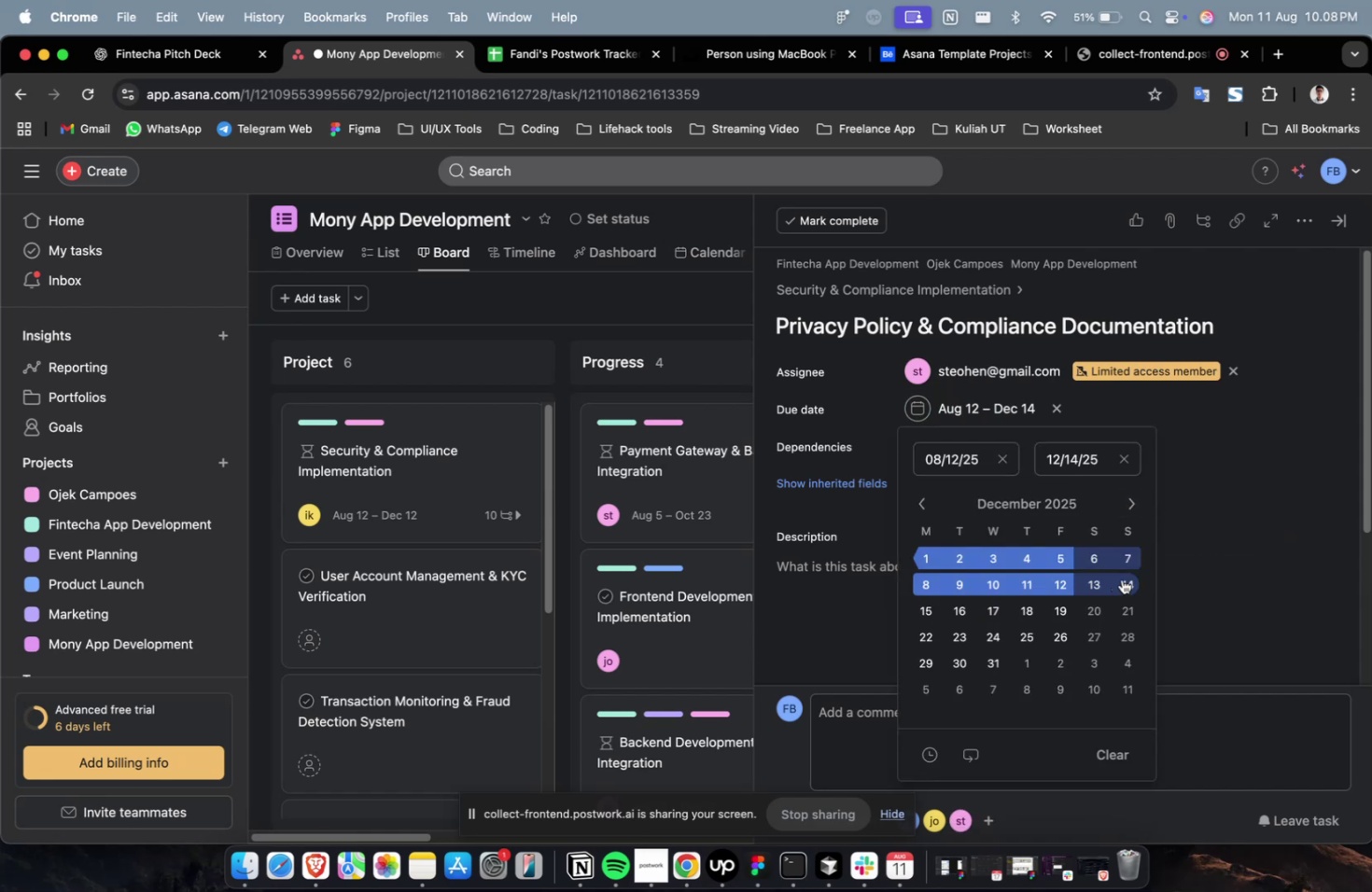 
triple_click([1229, 496])
 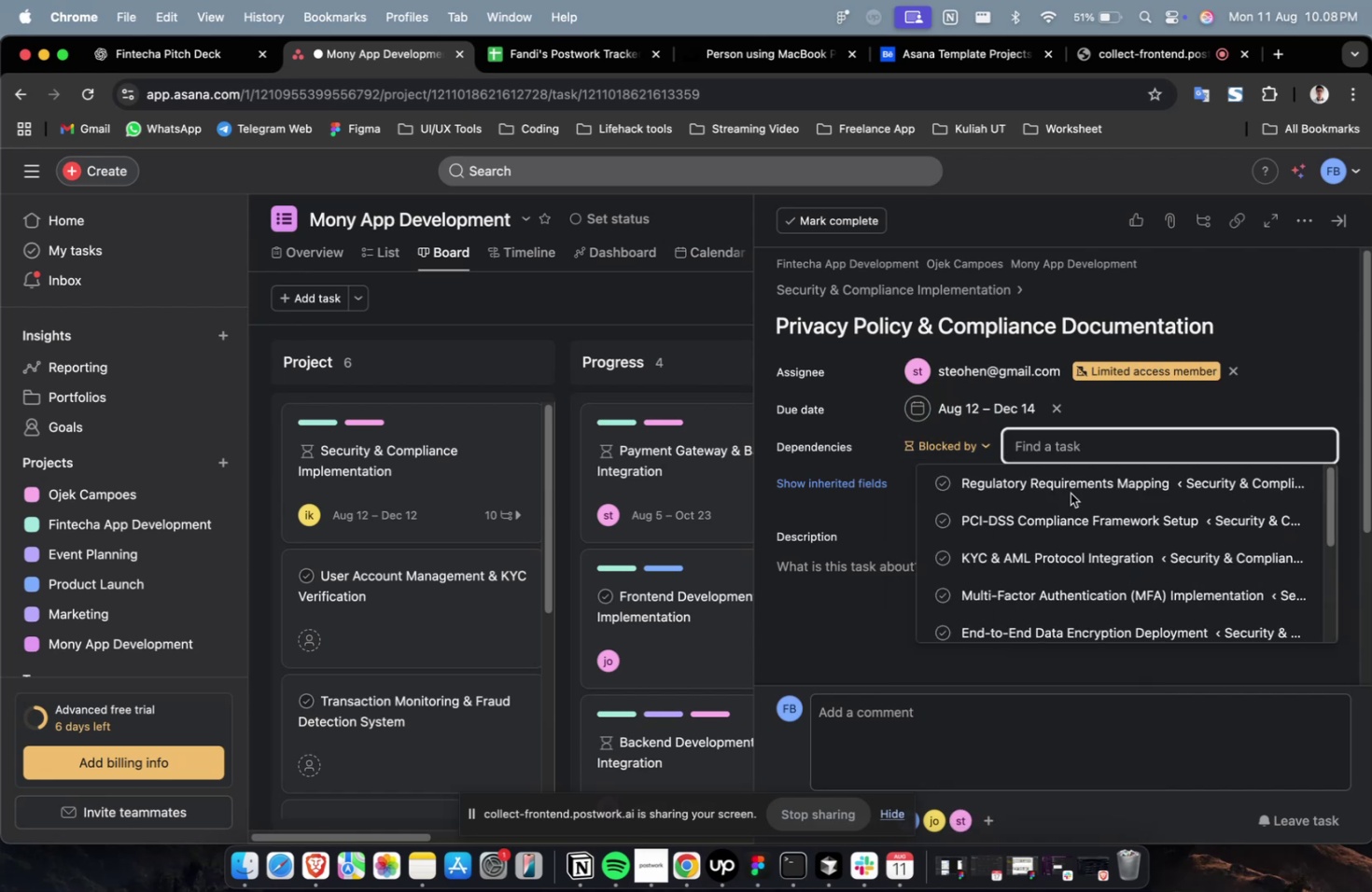 
left_click([1071, 490])
 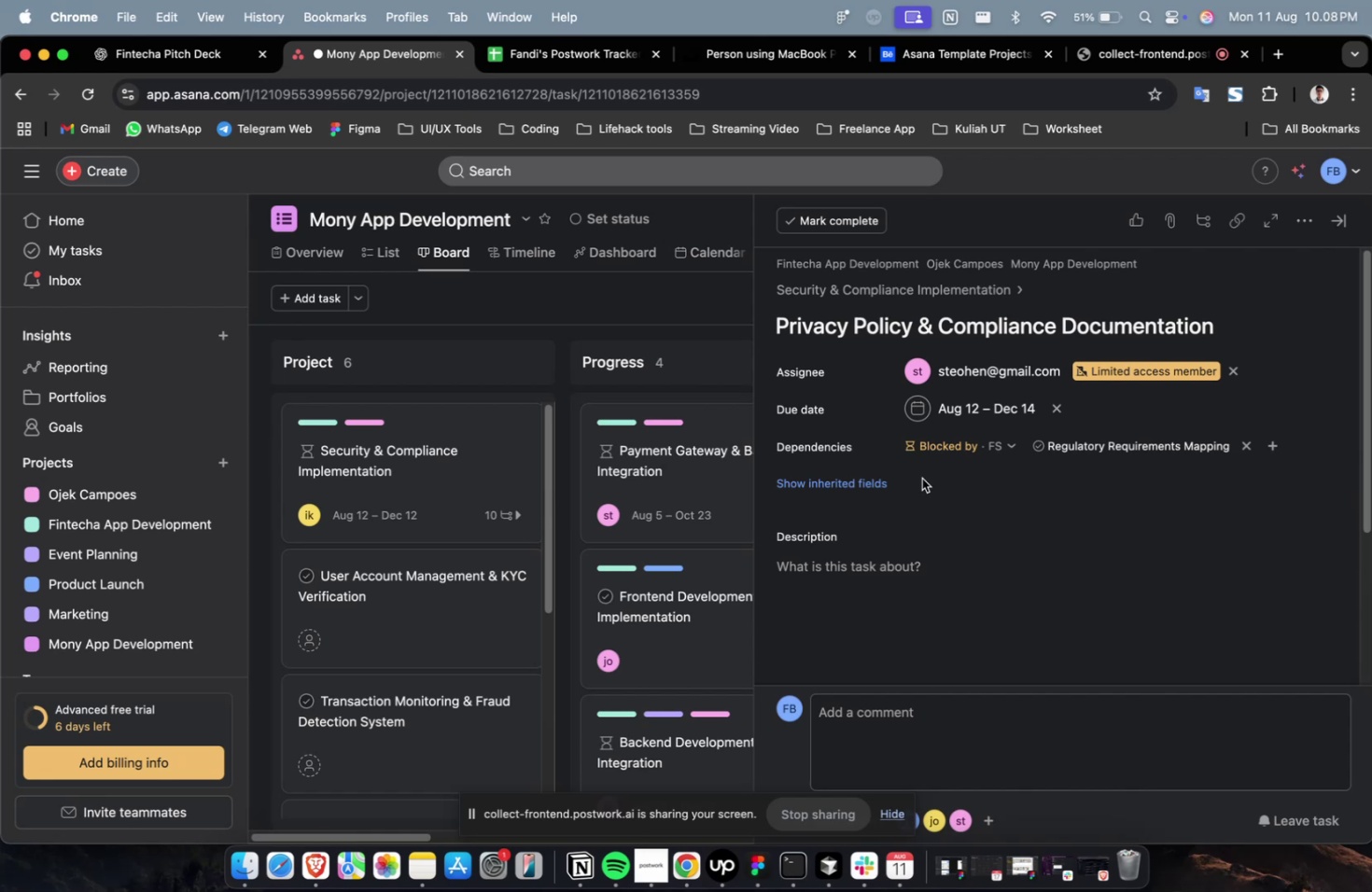 
double_click([853, 496])
 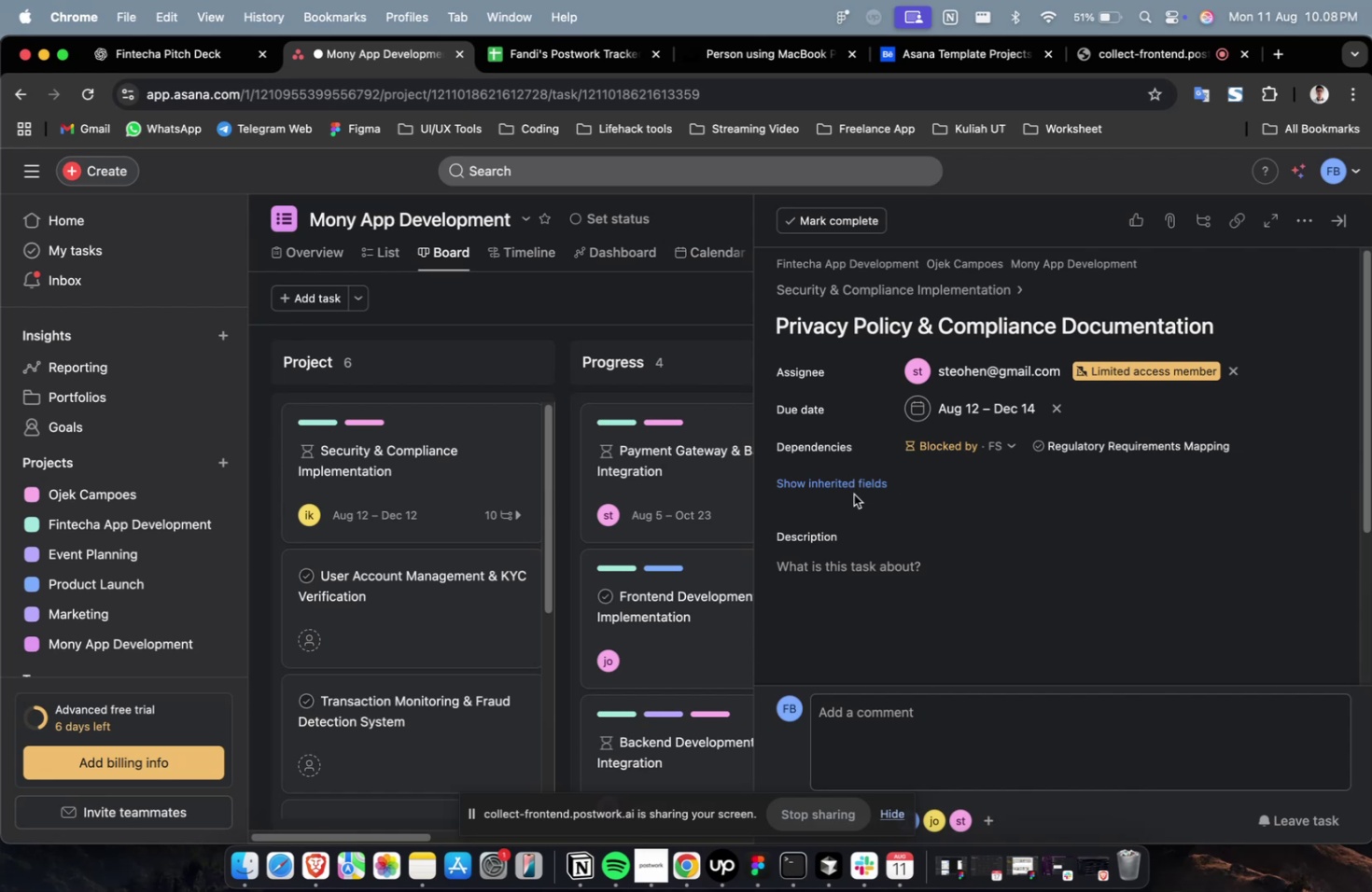 
triple_click([854, 493])
 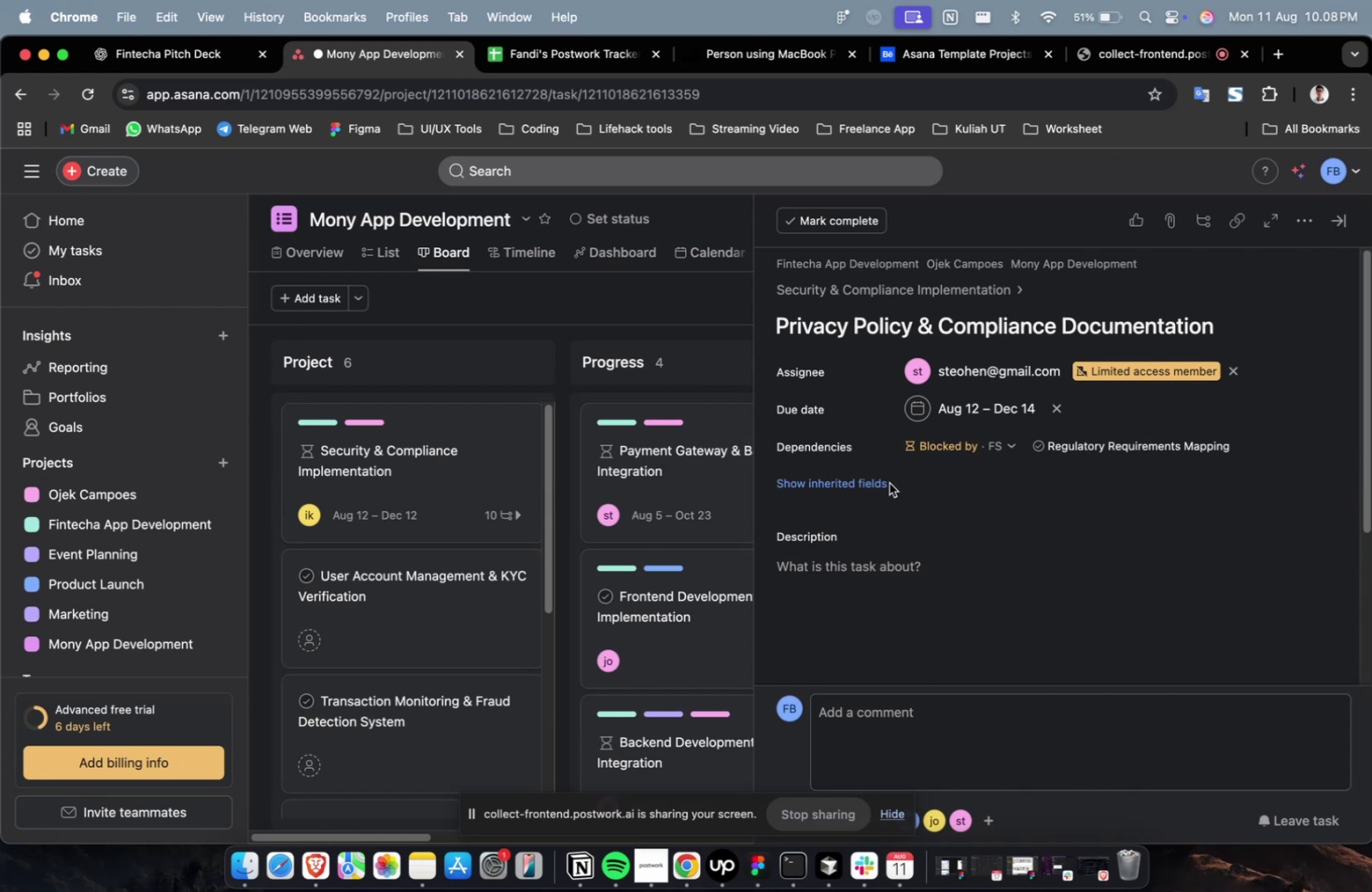 
left_click([886, 482])
 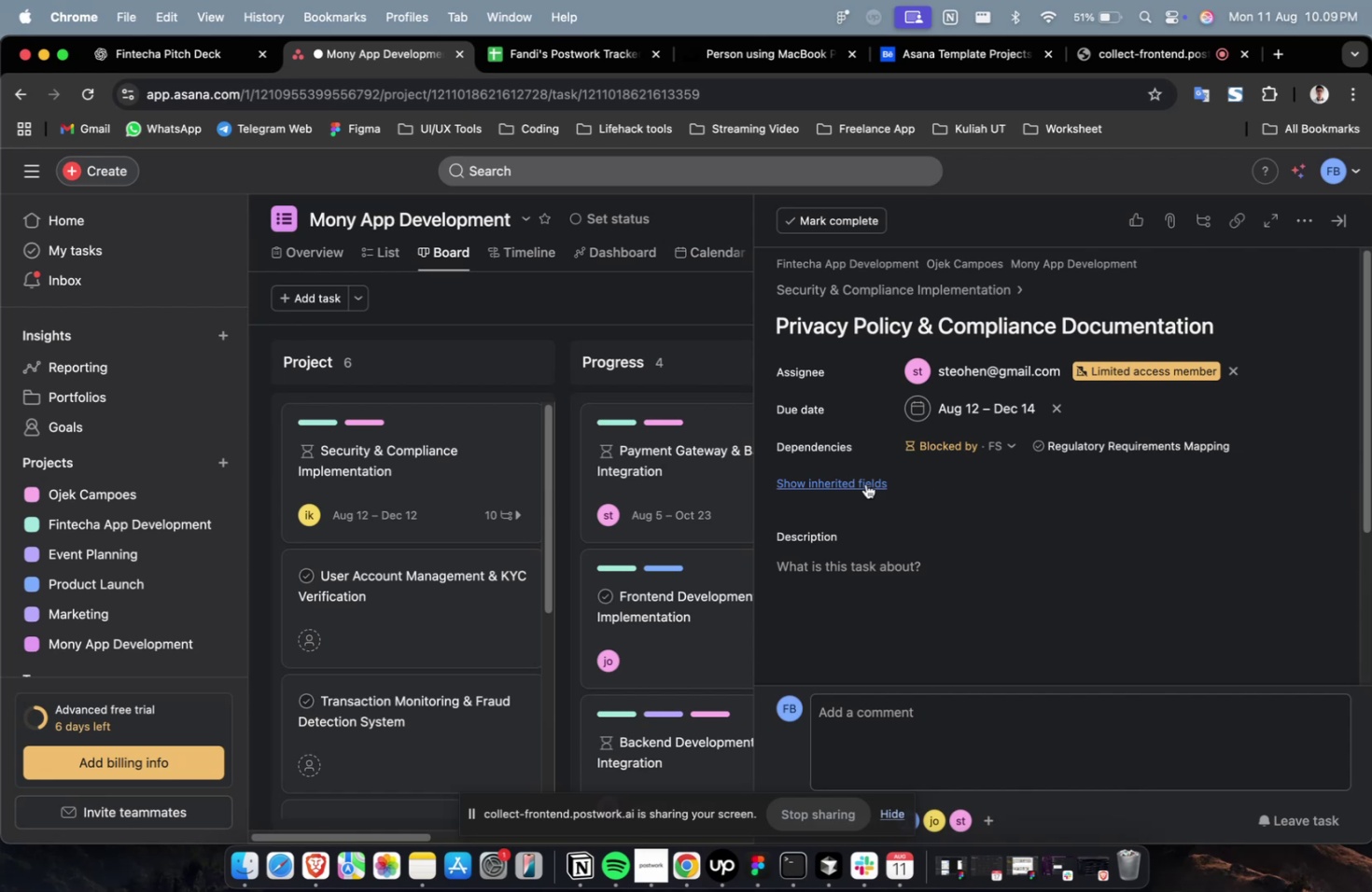 
double_click([865, 483])
 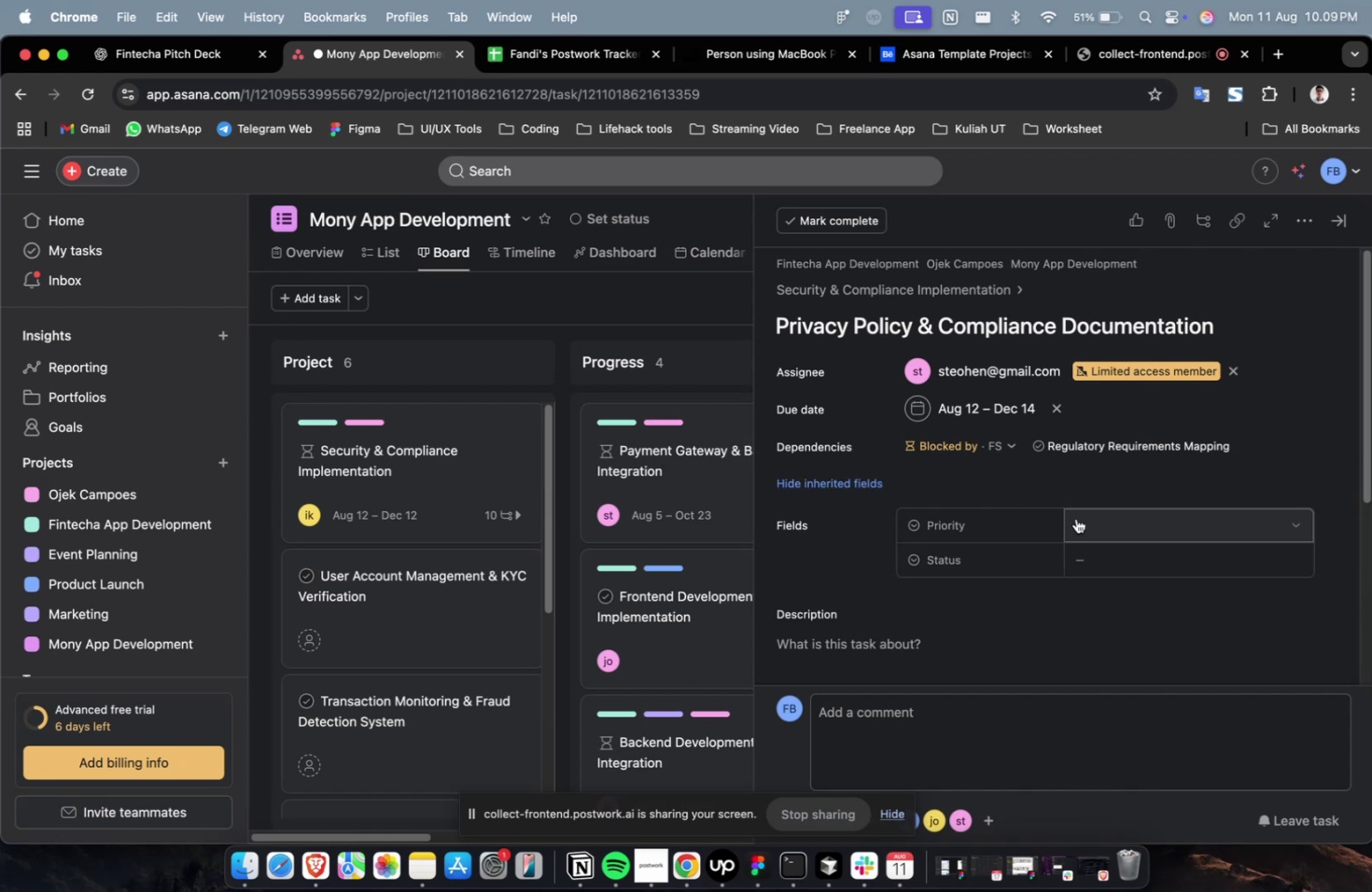 
left_click([1079, 521])
 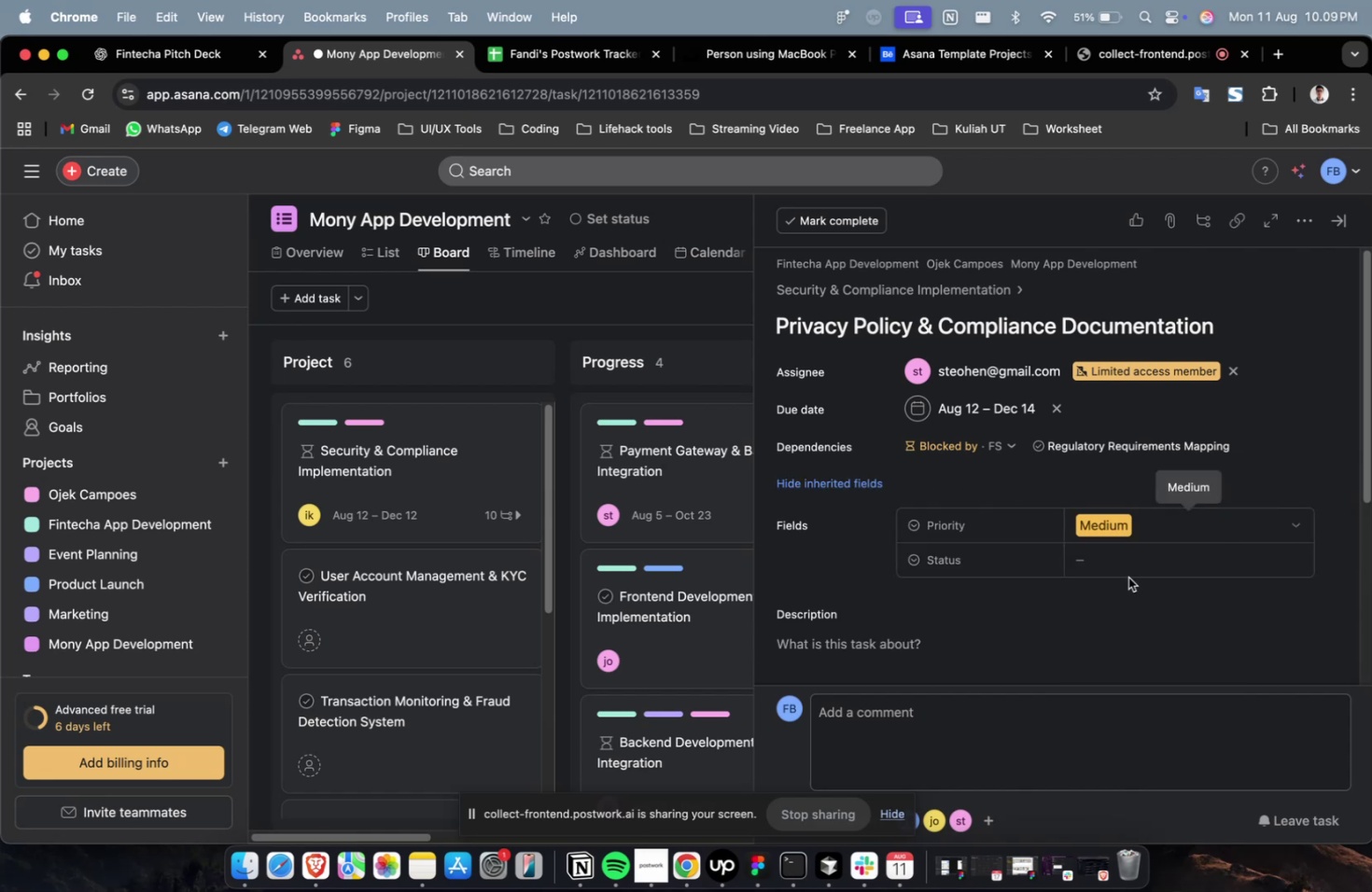 
double_click([1131, 564])
 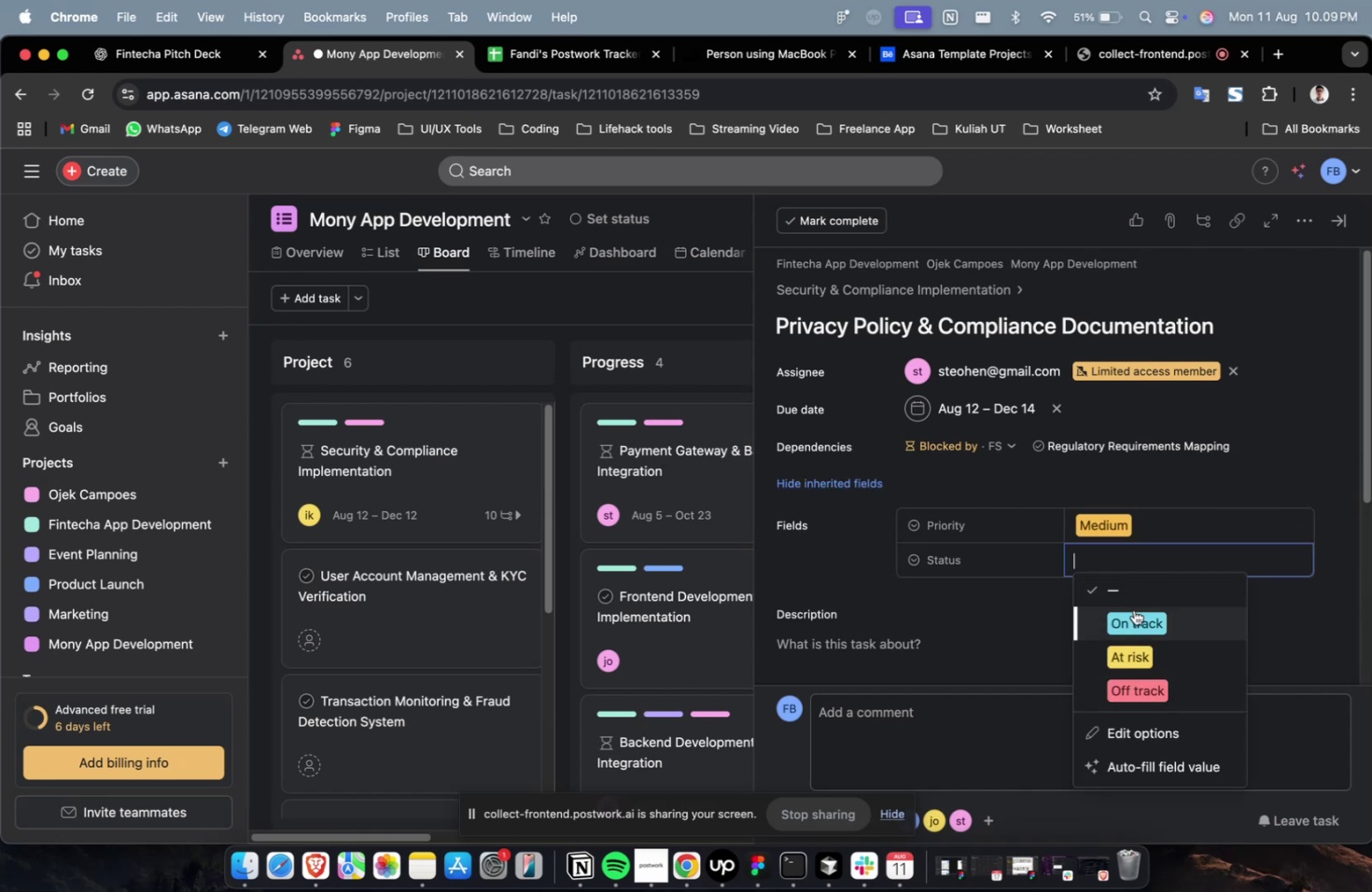 
triple_click([1133, 609])
 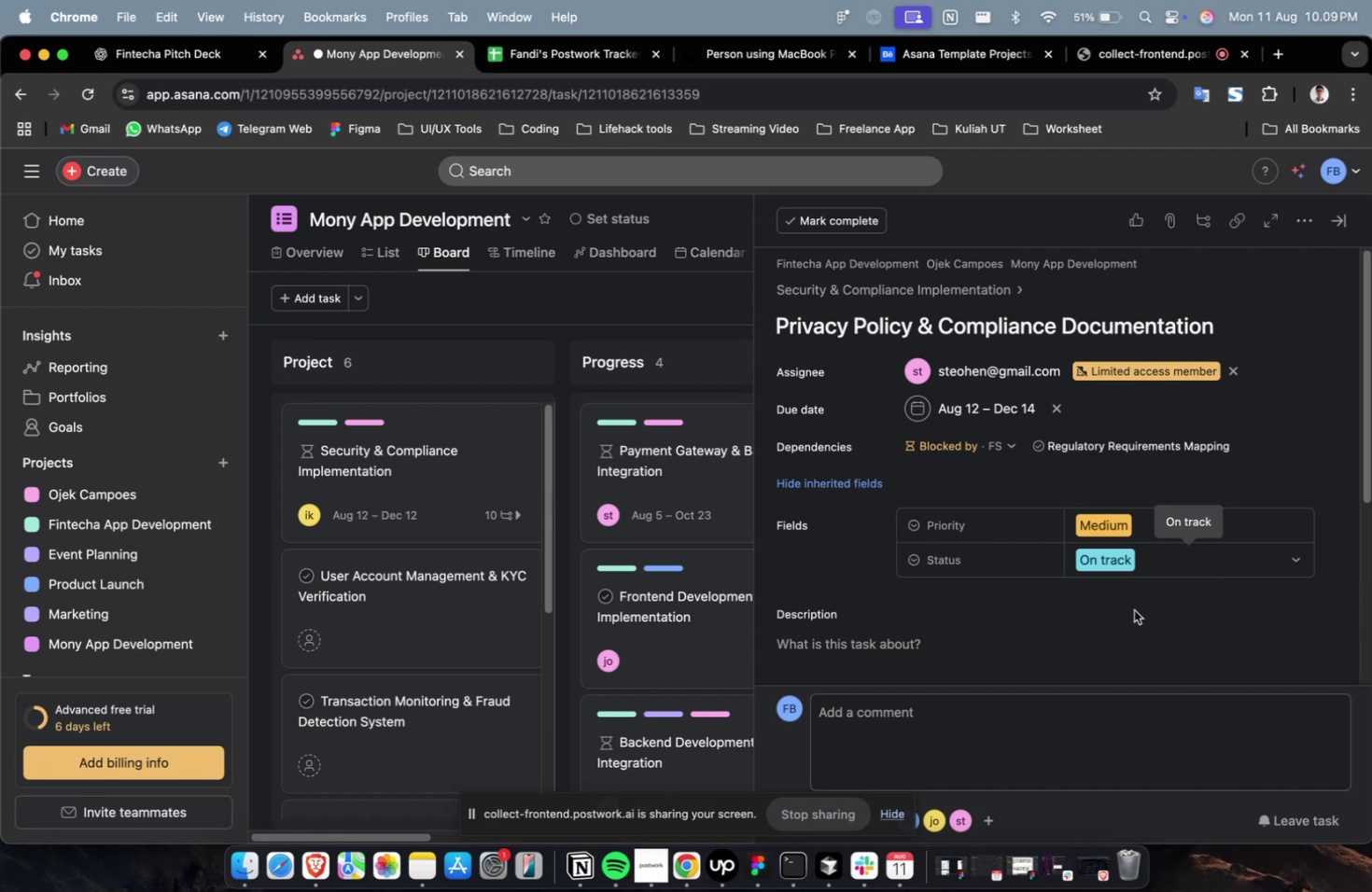 
wait(10.27)
 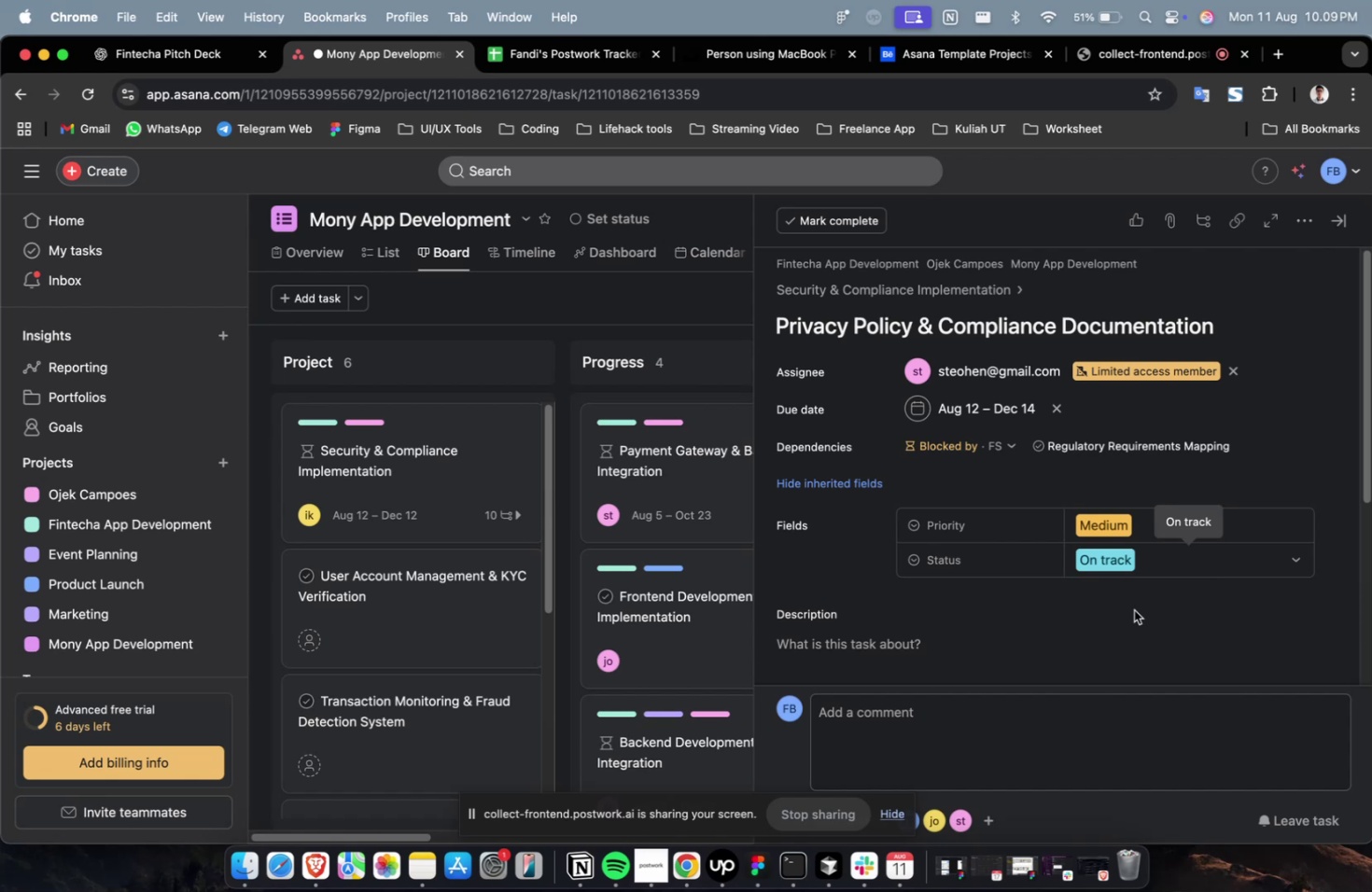 
left_click([191, 68])
 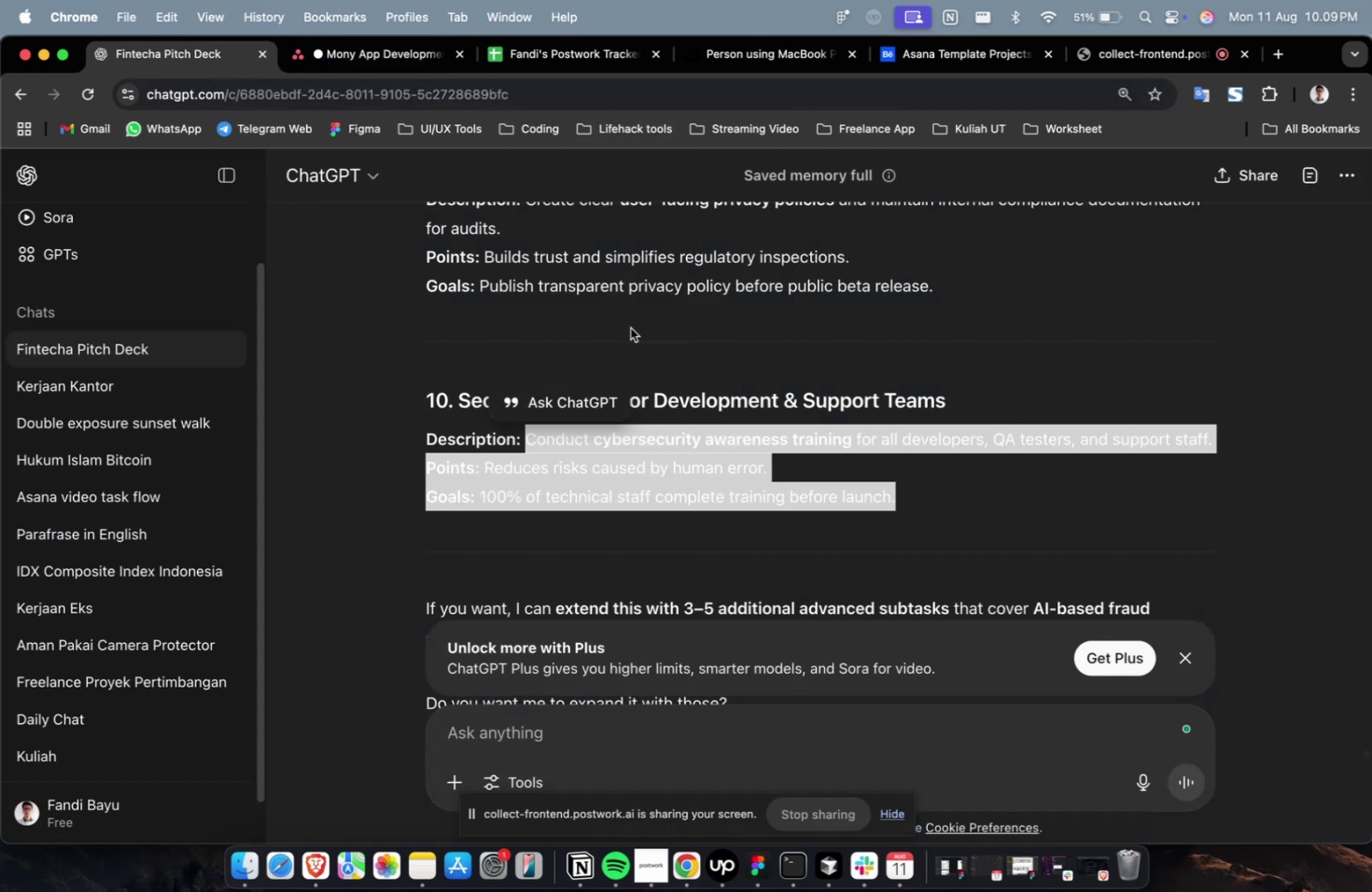 
scroll: coordinate [707, 391], scroll_direction: up, amount: 5.0
 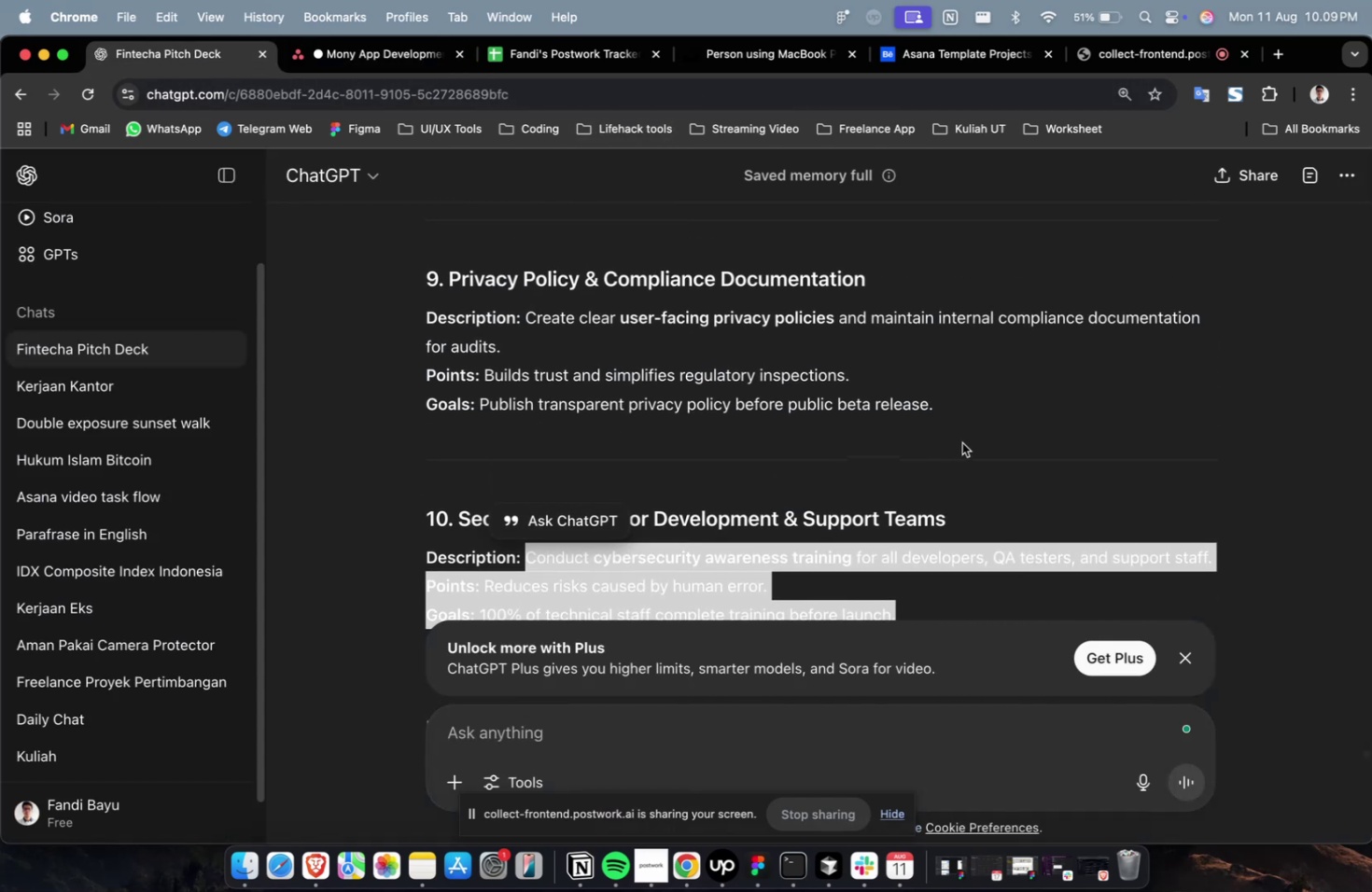 
left_click_drag(start_coordinate=[956, 411], to_coordinate=[527, 328])
 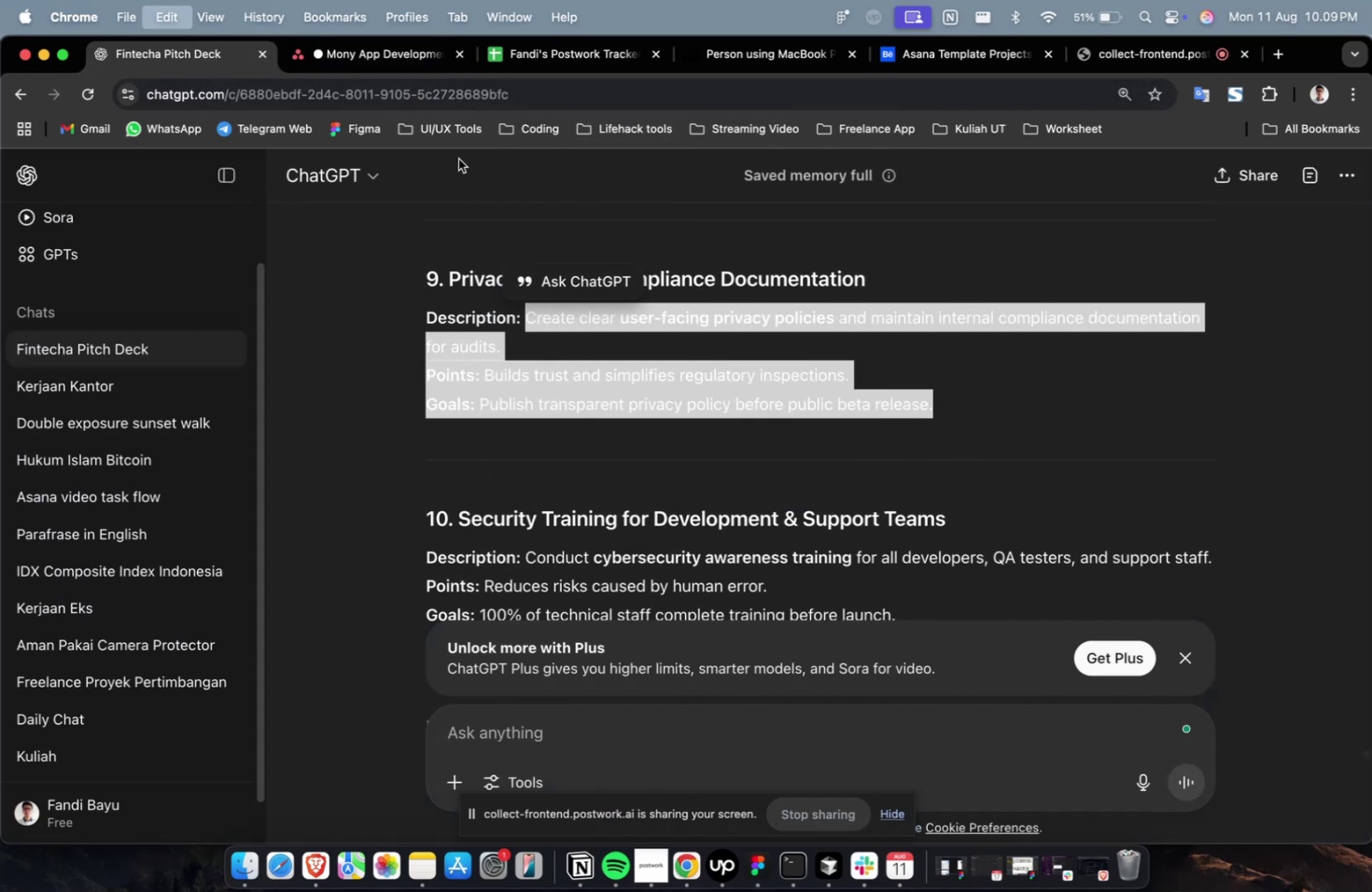 
key(Meta+C)
 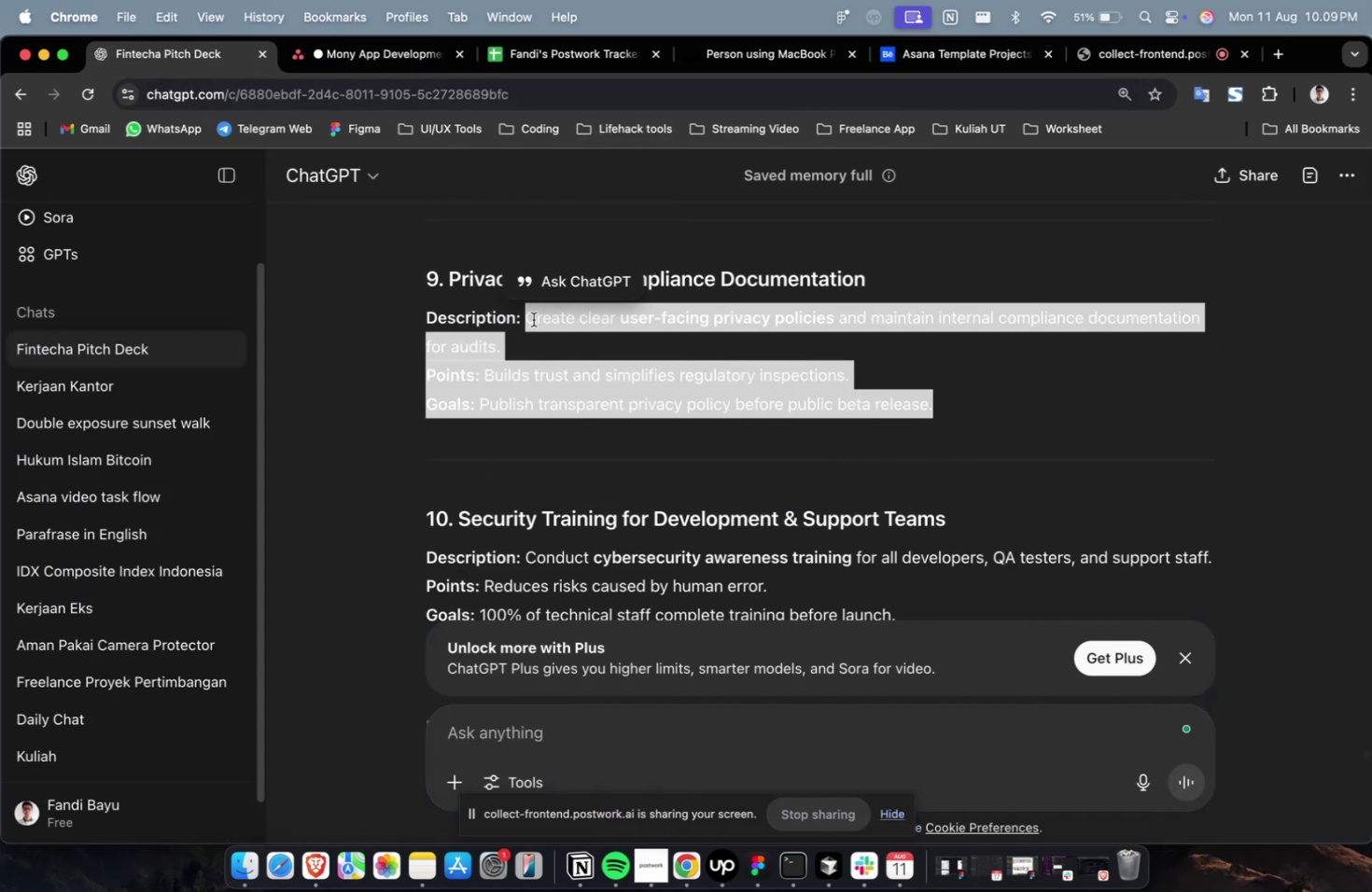 
key(Meta+C)
 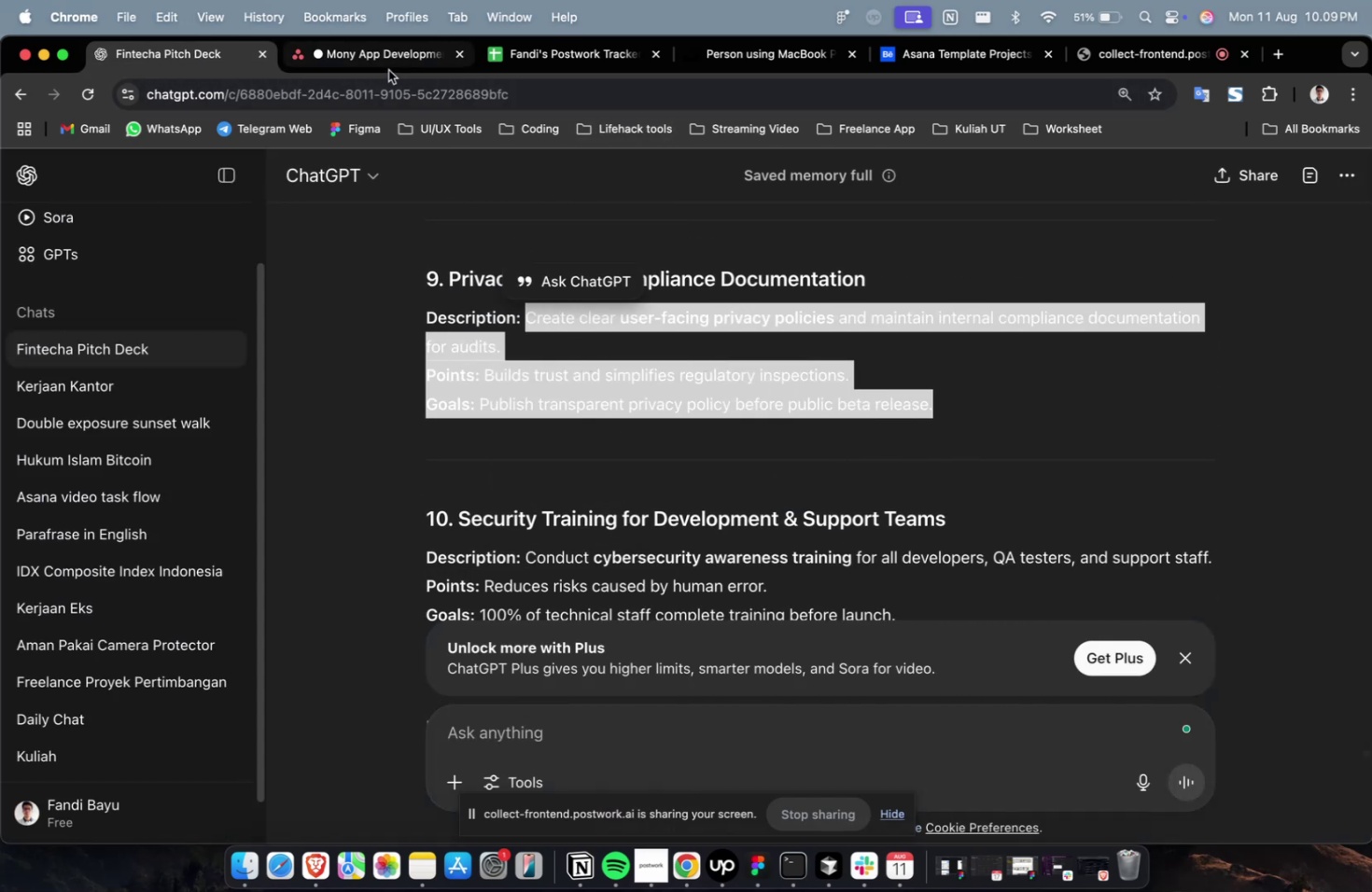 
left_click([388, 70])
 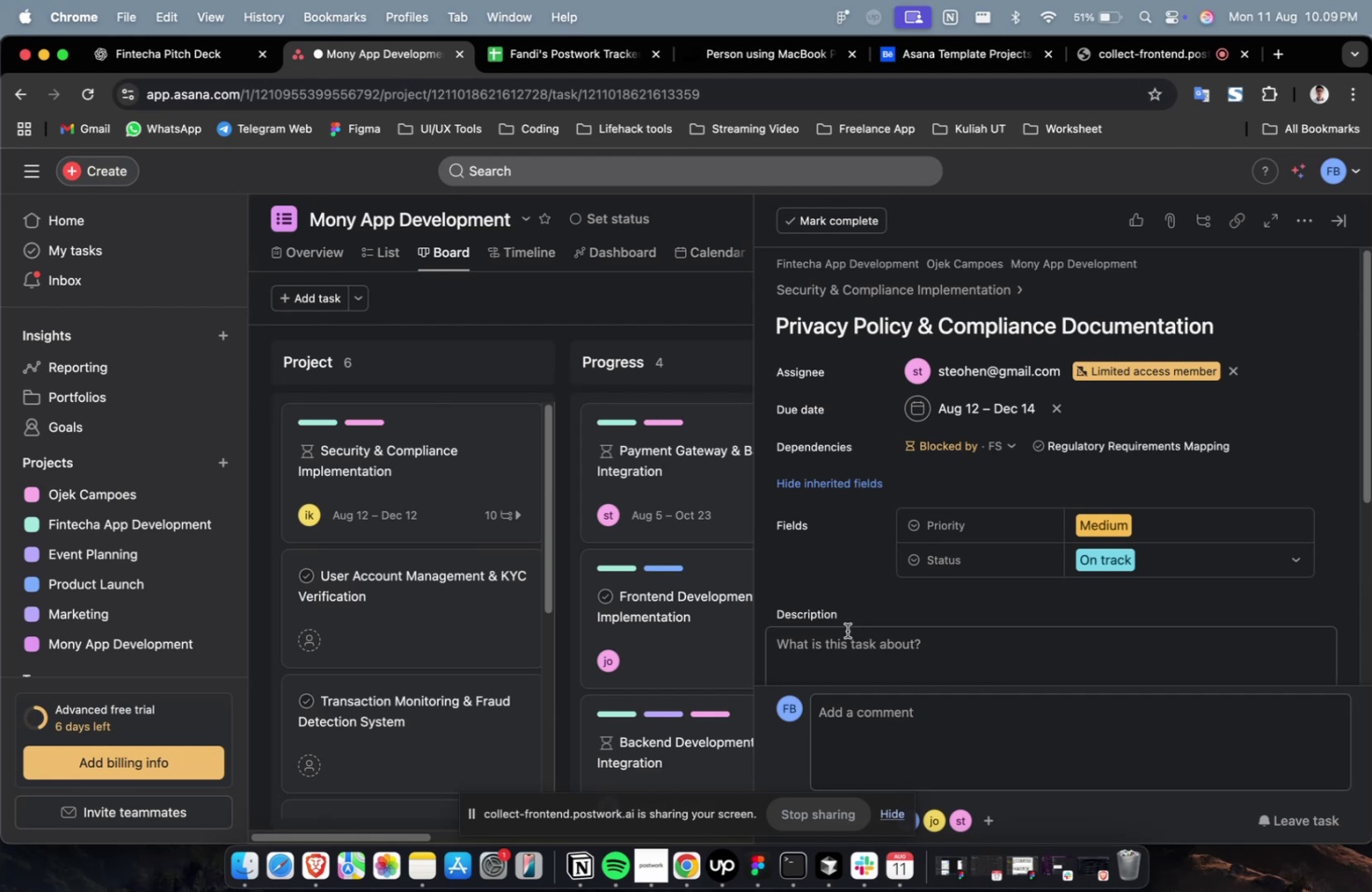 
double_click([853, 639])
 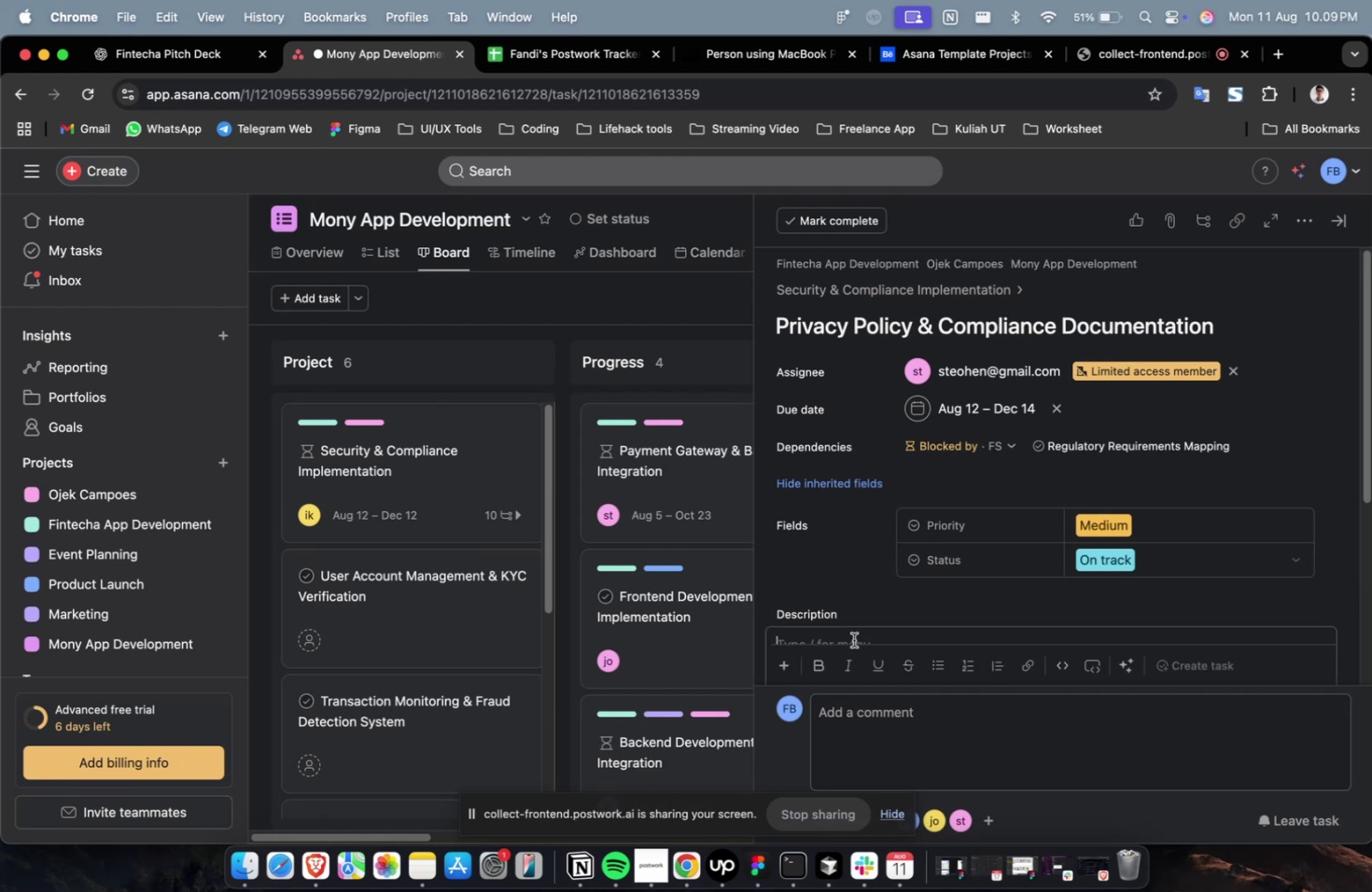 
key(Meta+V)
 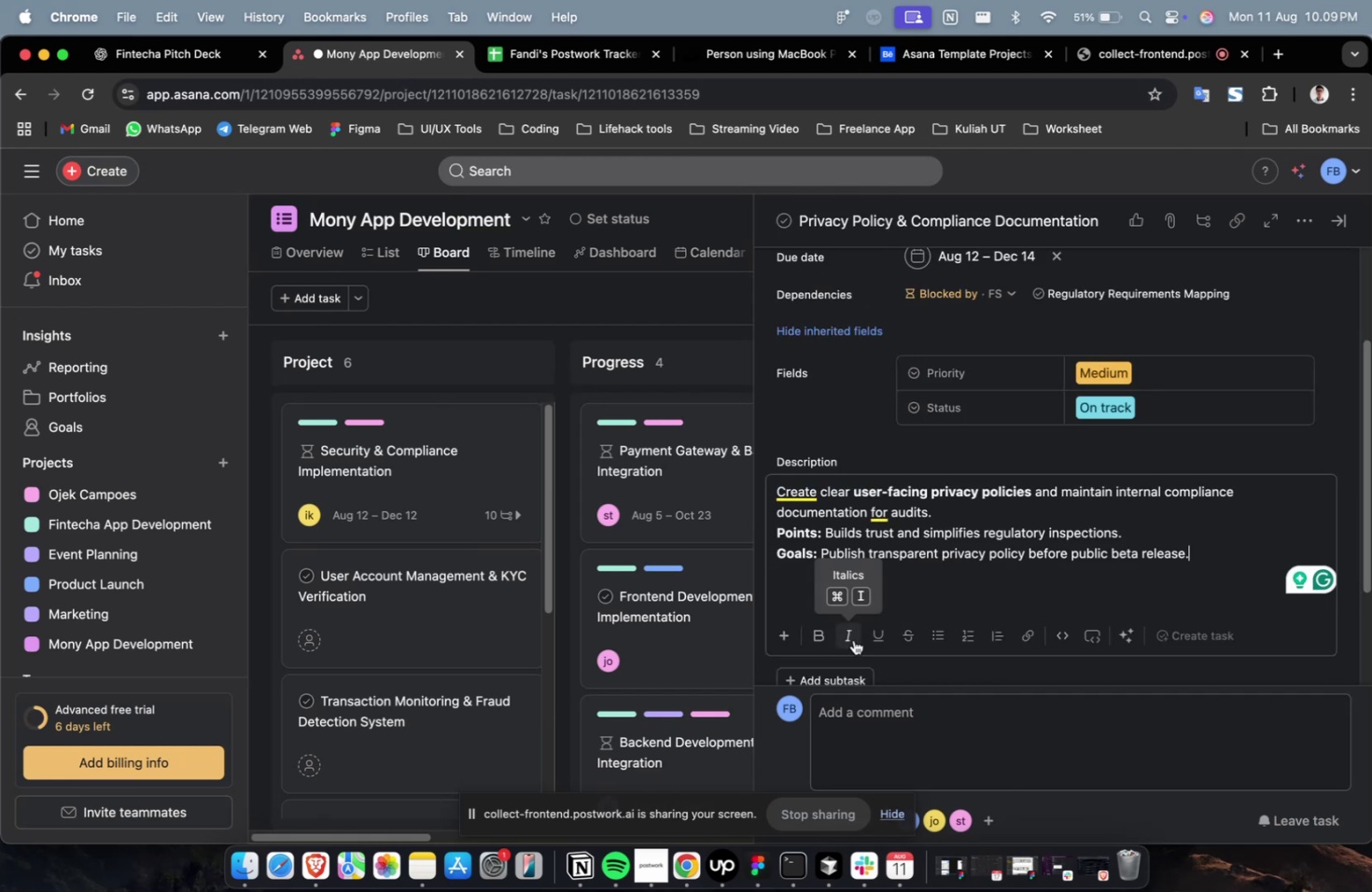 
wait(6.01)
 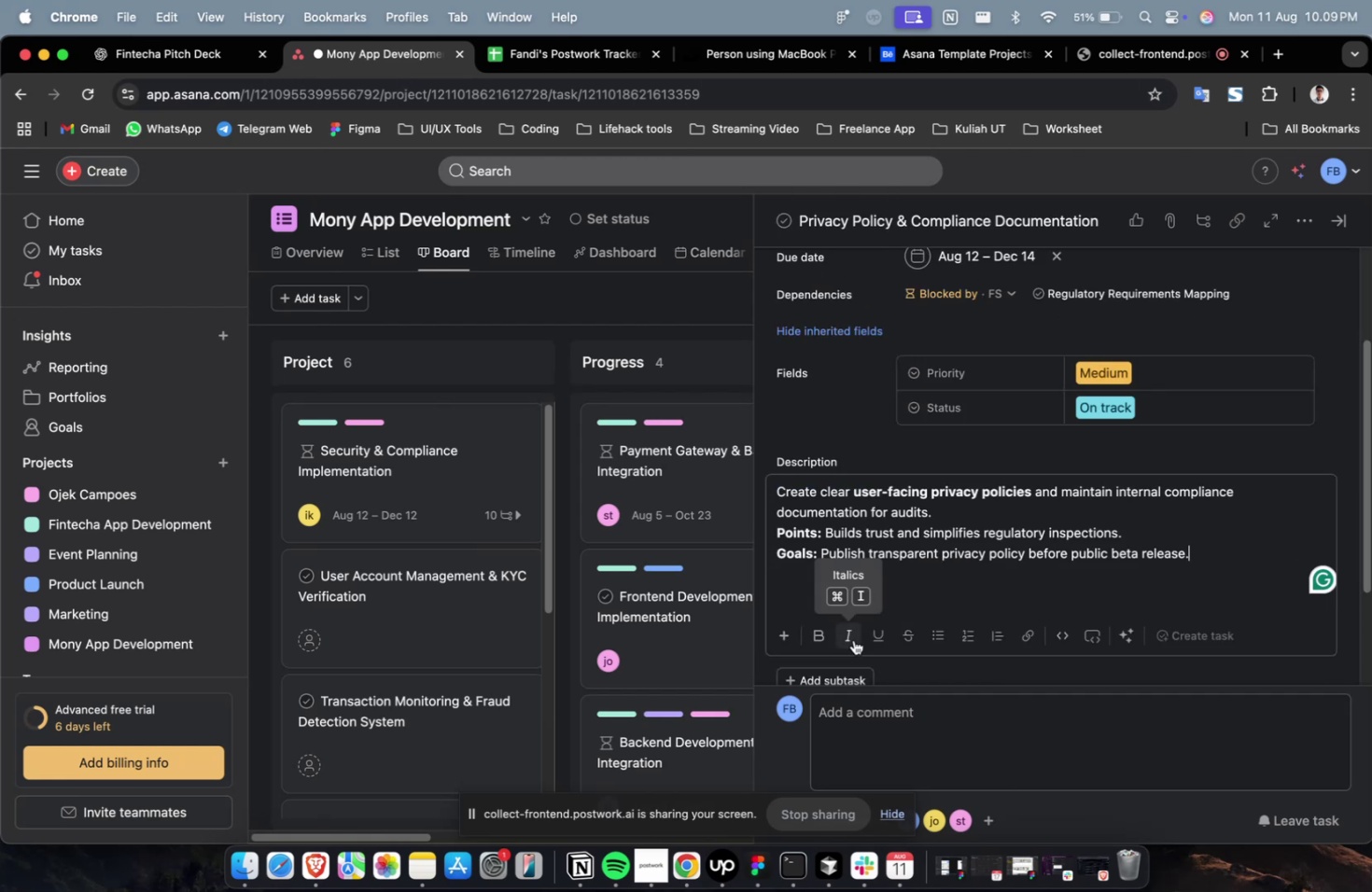 
scroll: coordinate [853, 639], scroll_direction: up, amount: 9.0
 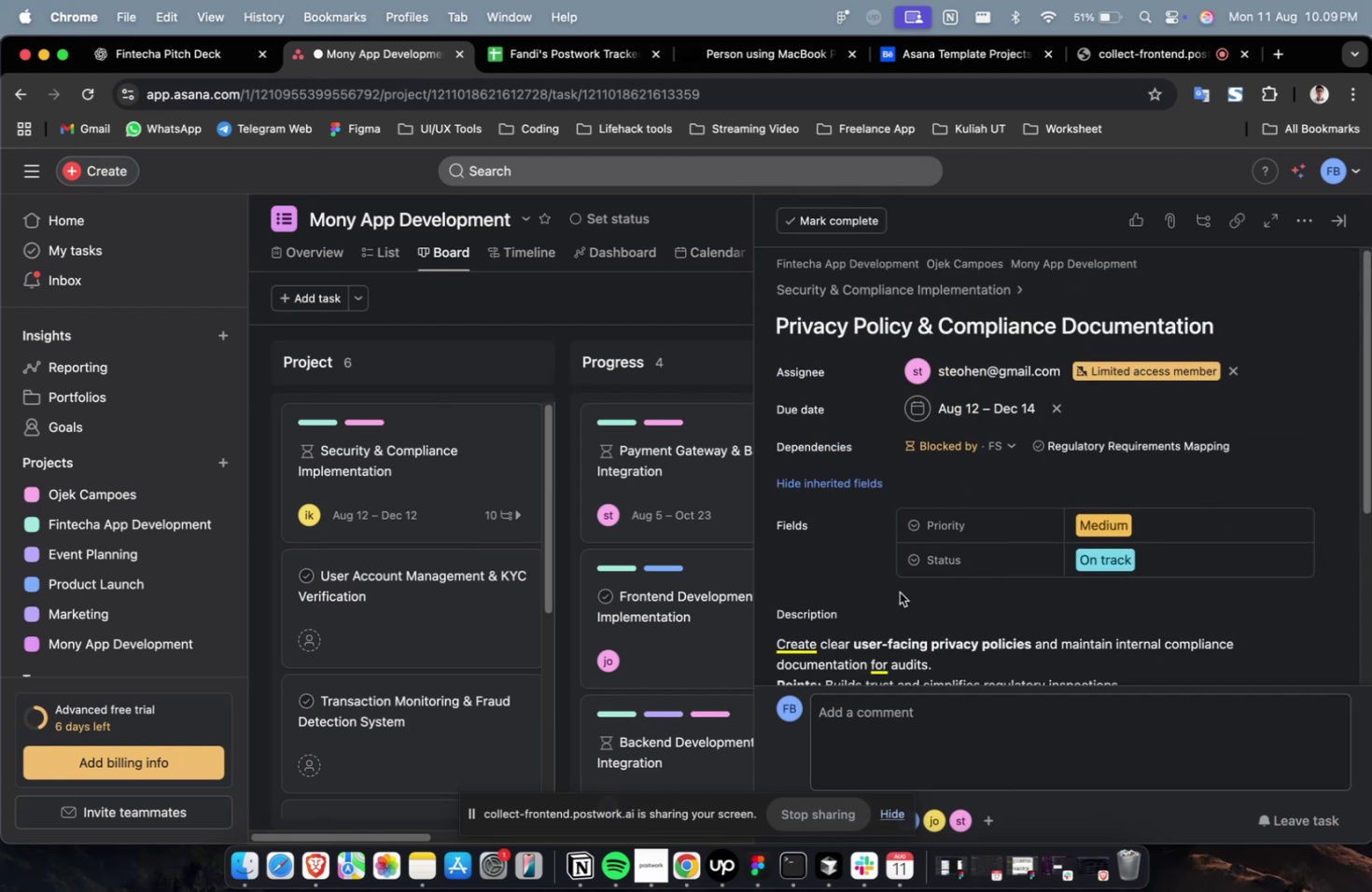 
scroll: coordinate [932, 573], scroll_direction: down, amount: 39.0
 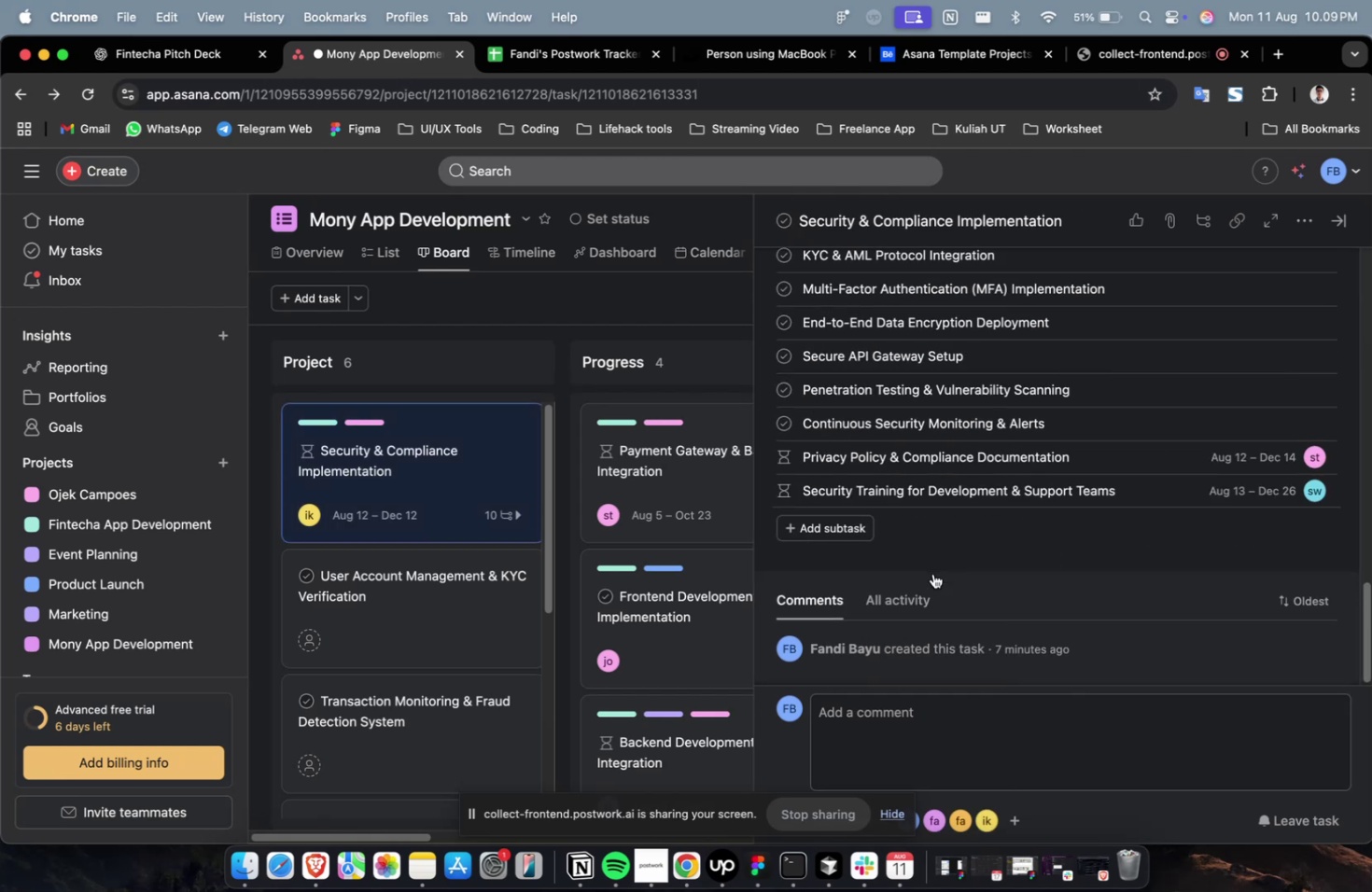 
key(Tab)
 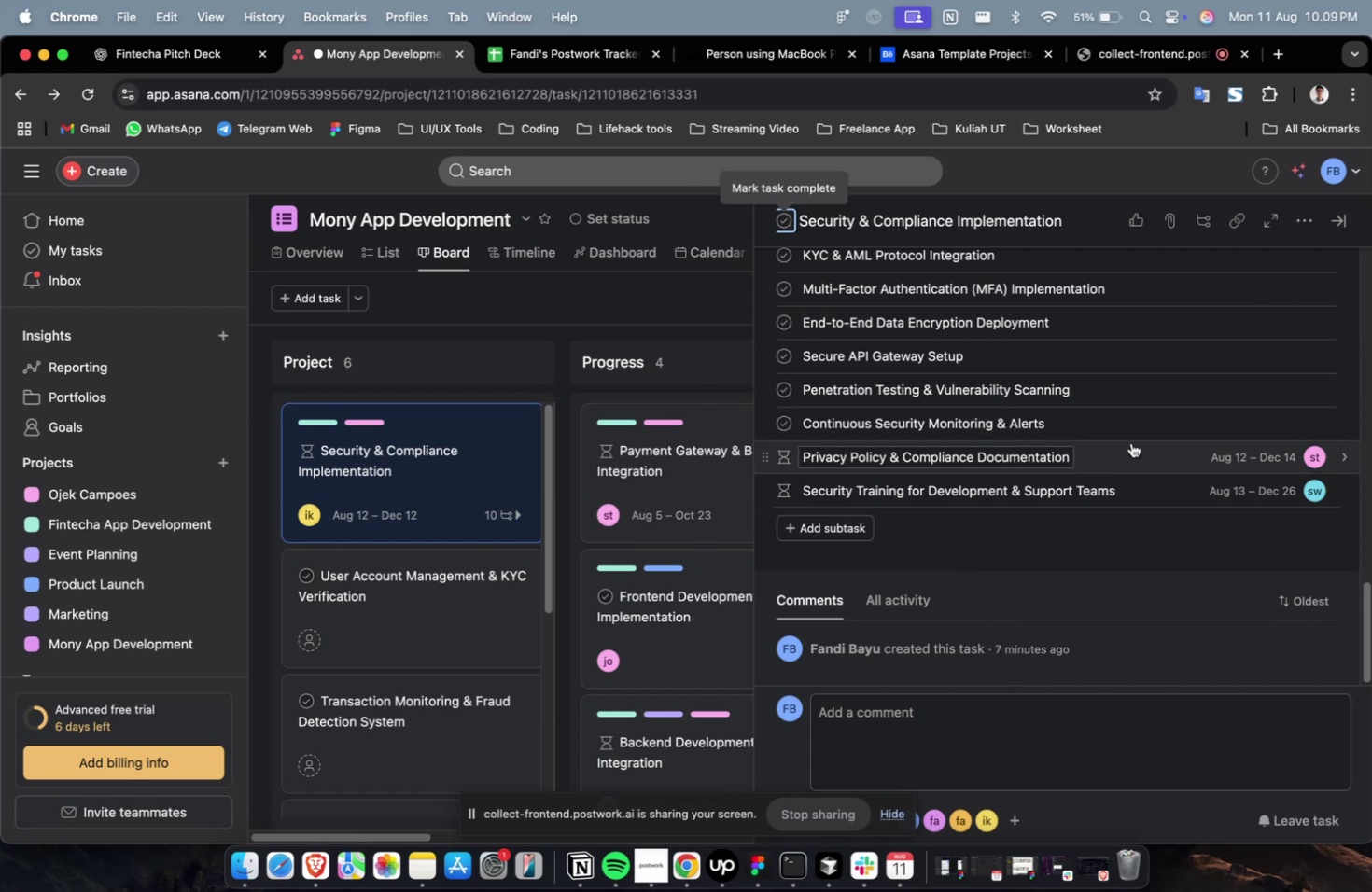 
left_click([1128, 432])
 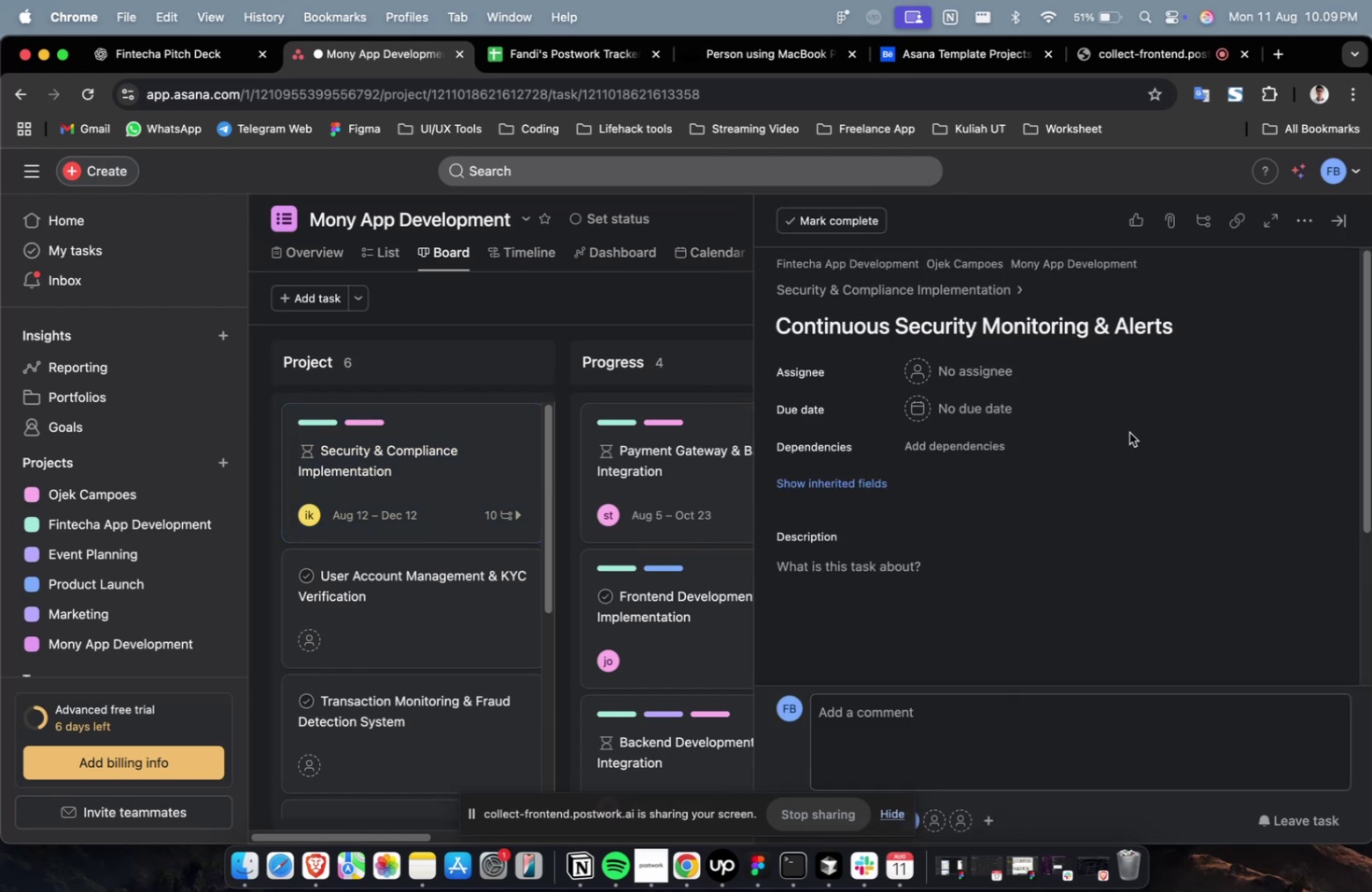 
wait(8.14)
 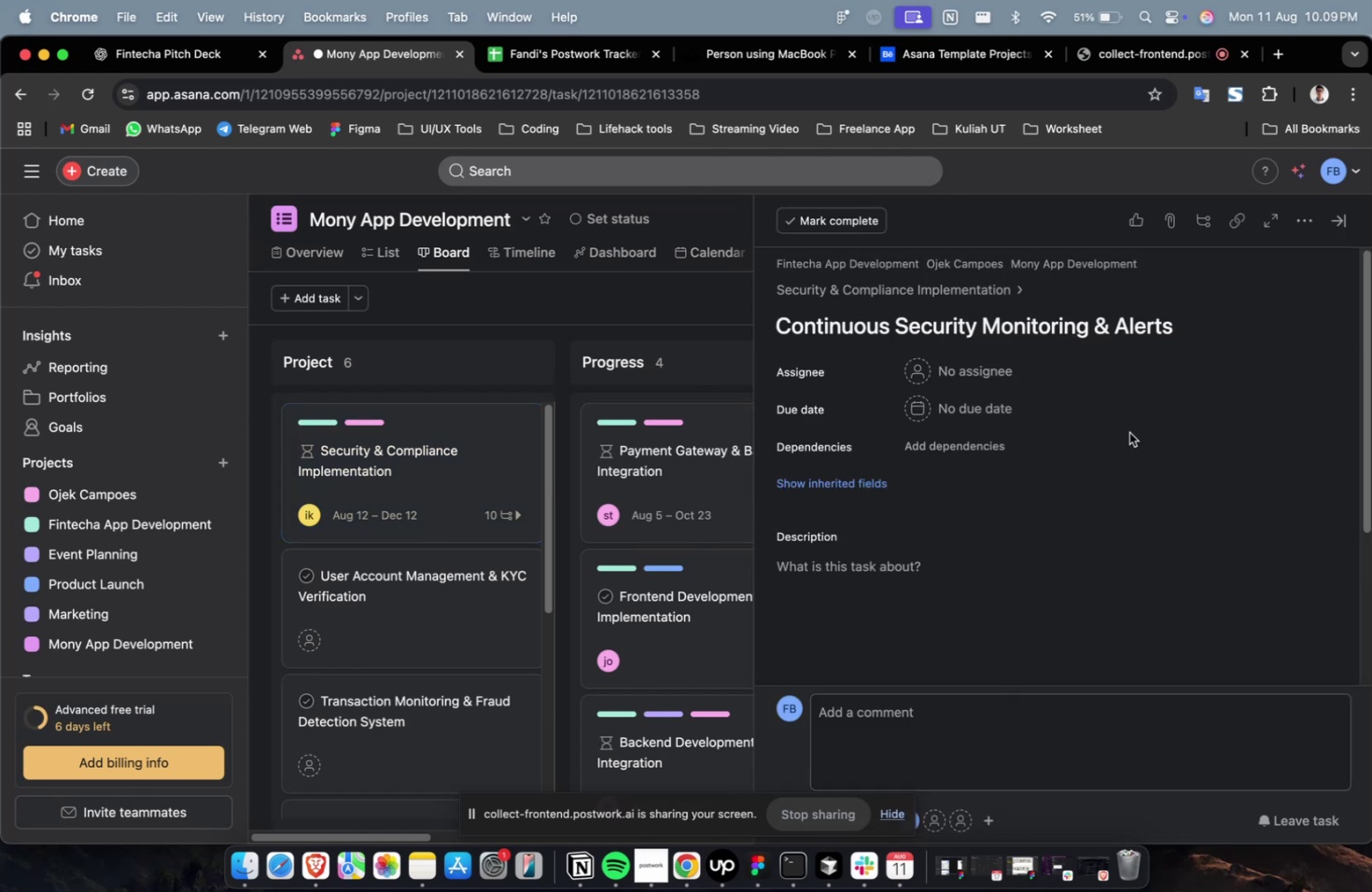 
left_click([994, 366])
 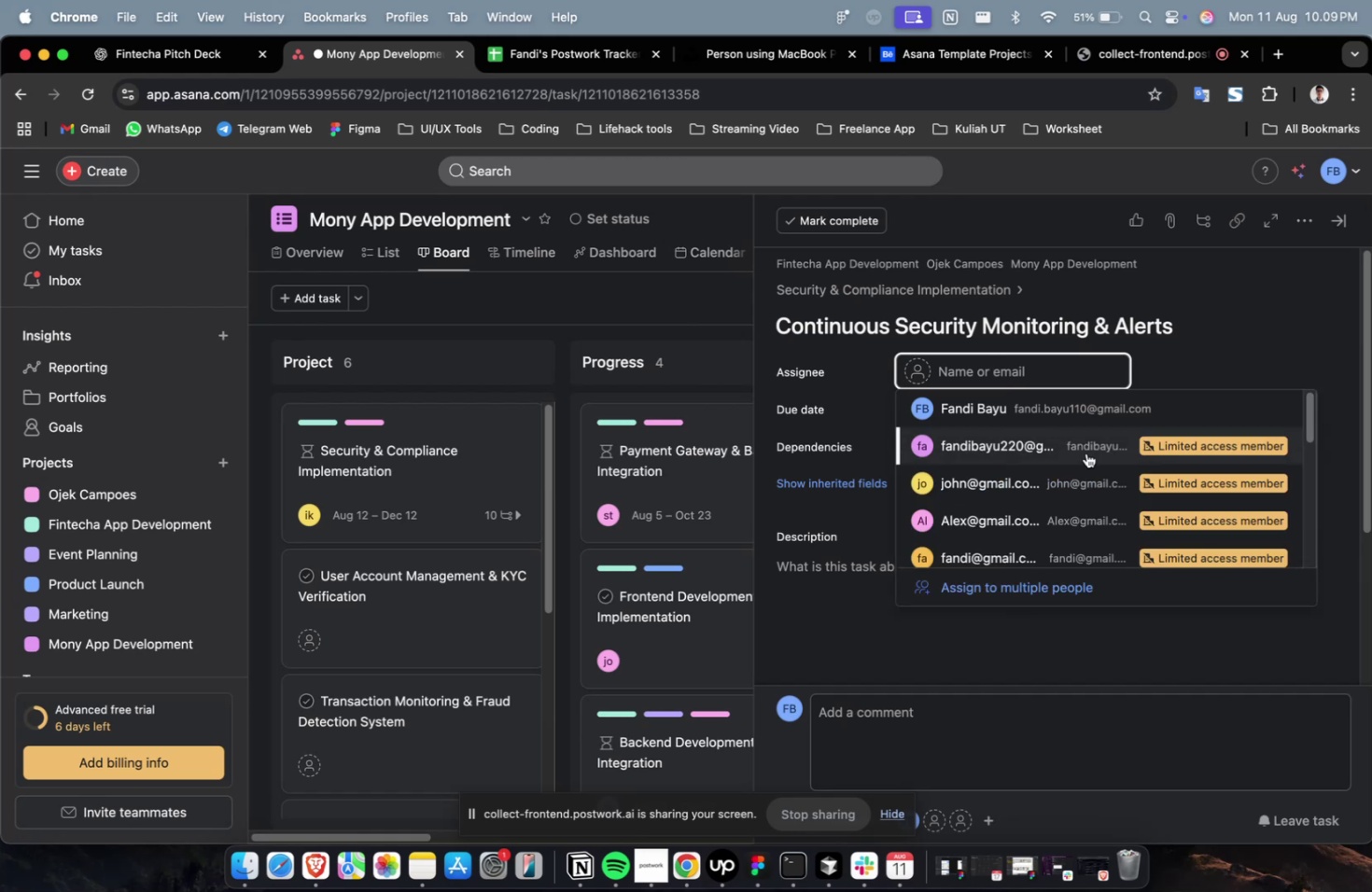 
left_click([1091, 478])
 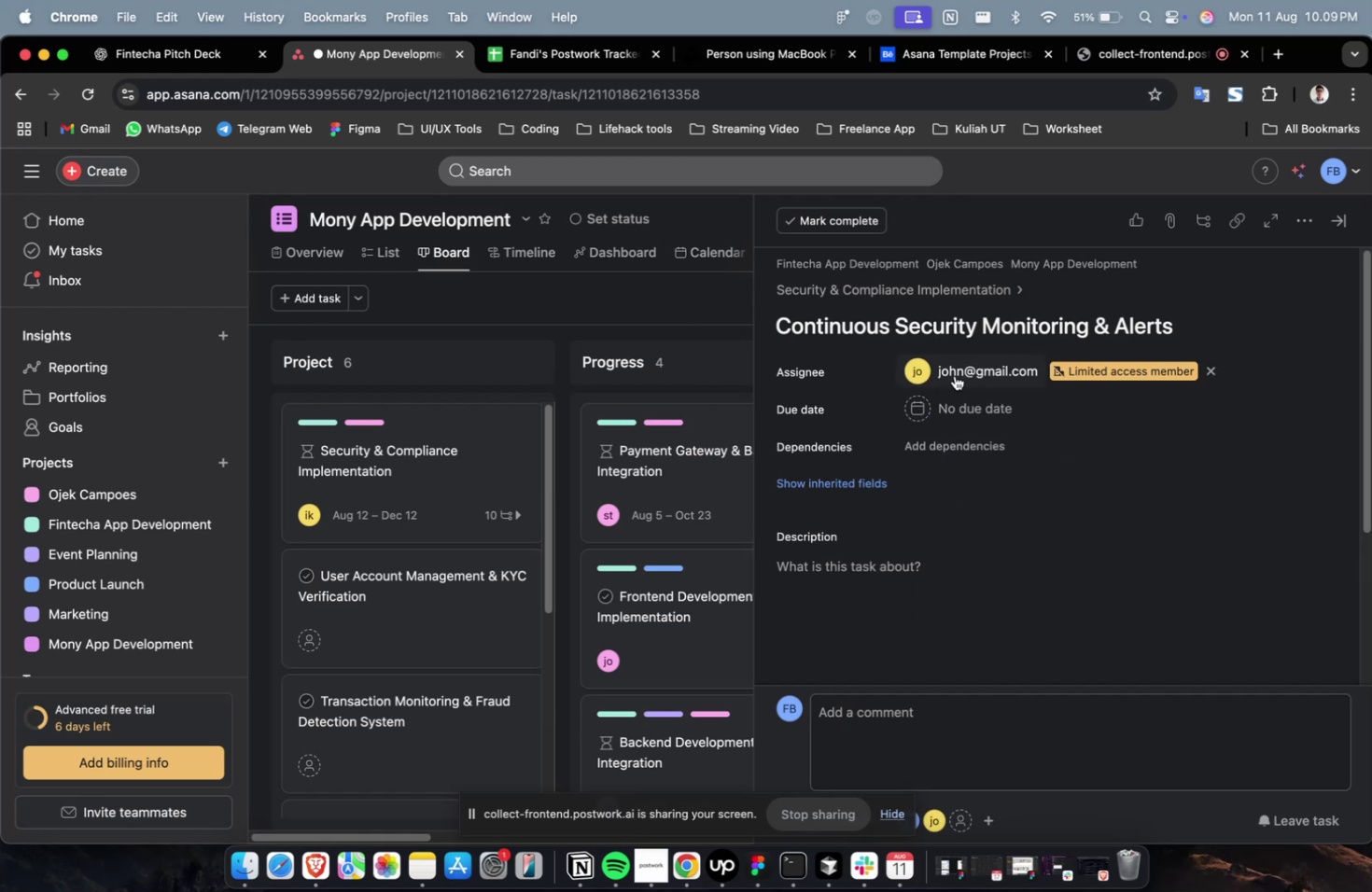 
double_click([958, 383])
 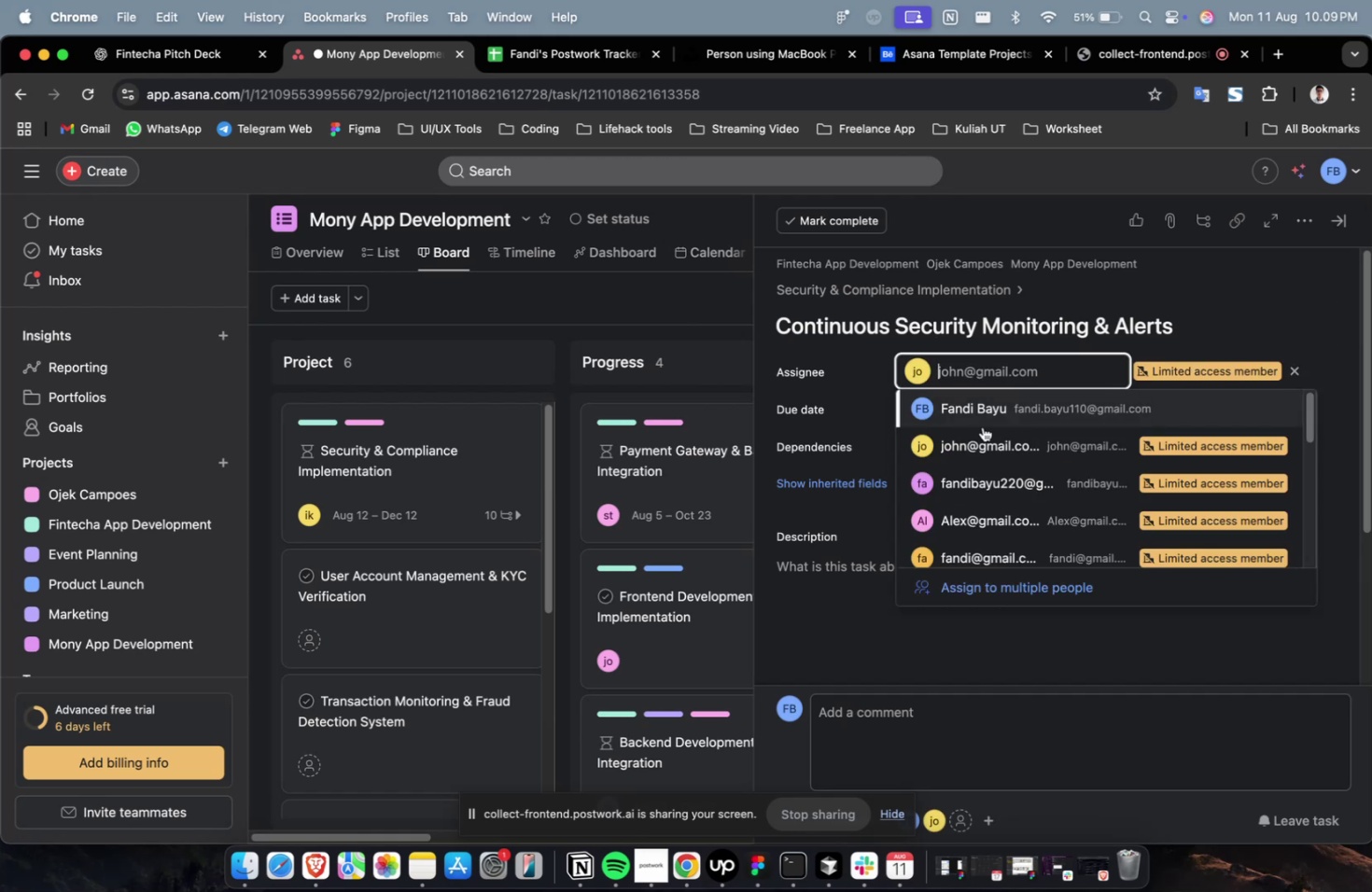 
scroll: coordinate [1034, 523], scroll_direction: down, amount: 13.0
 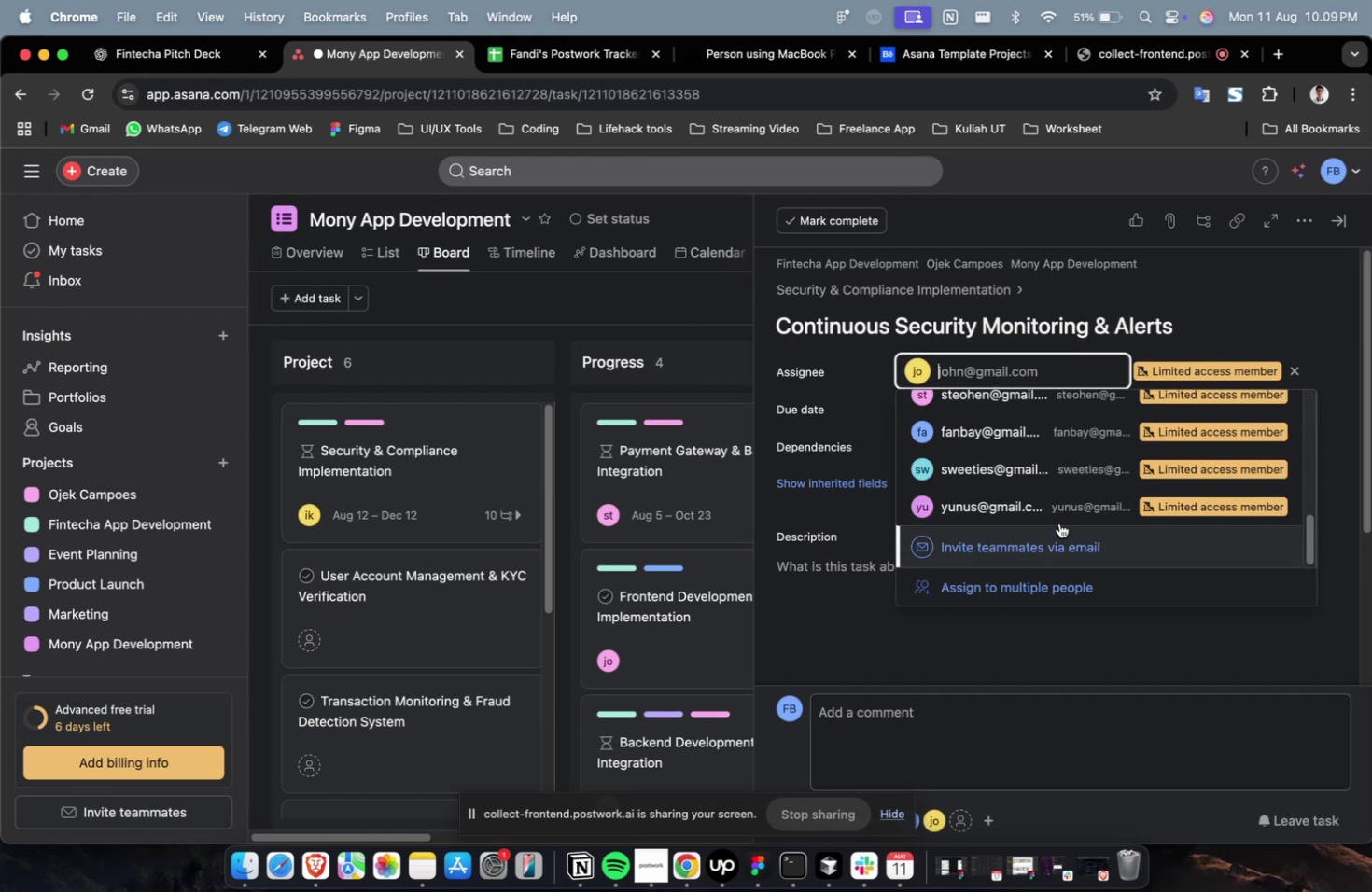 
left_click([1060, 508])
 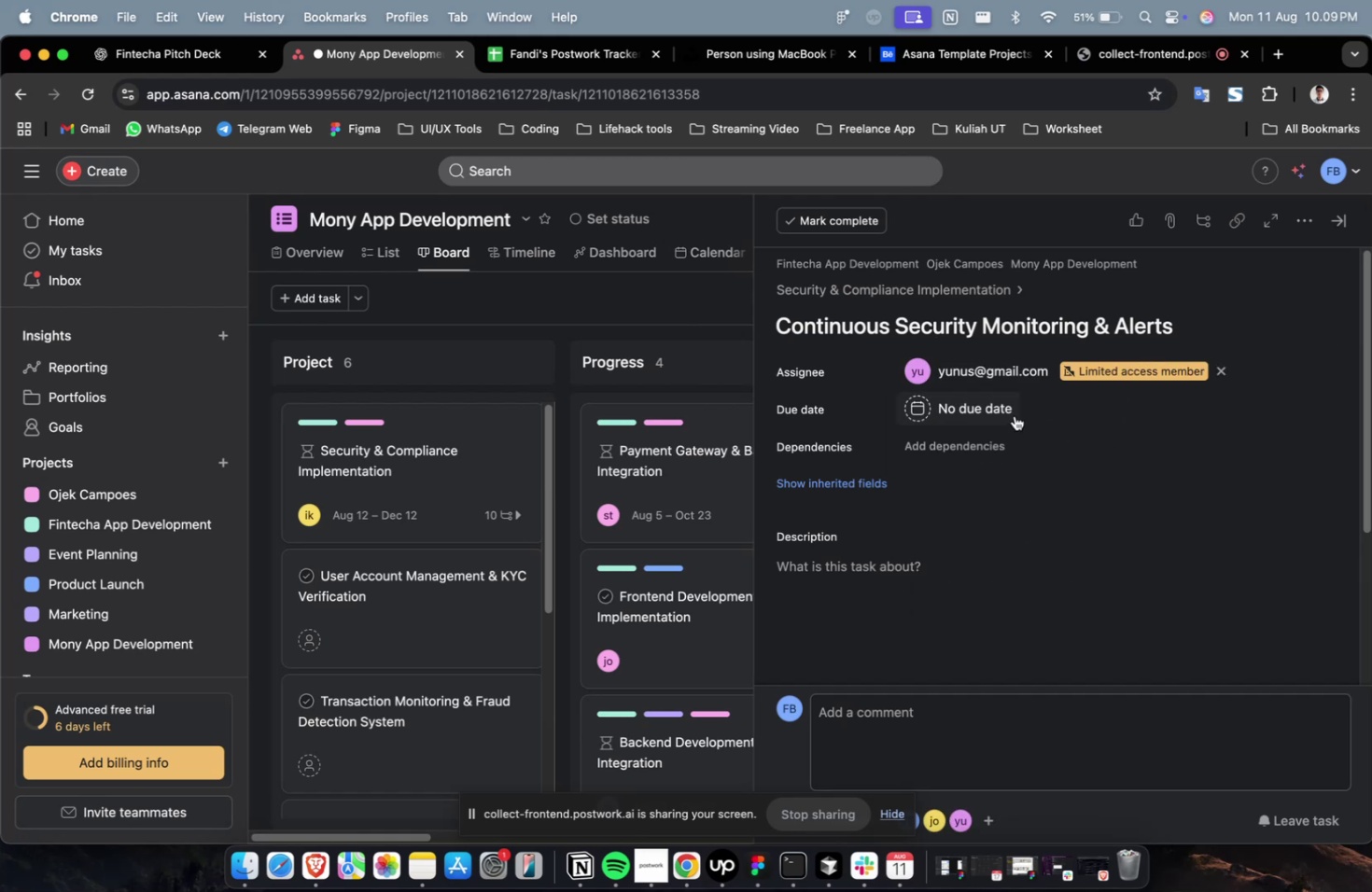 
left_click([1012, 413])
 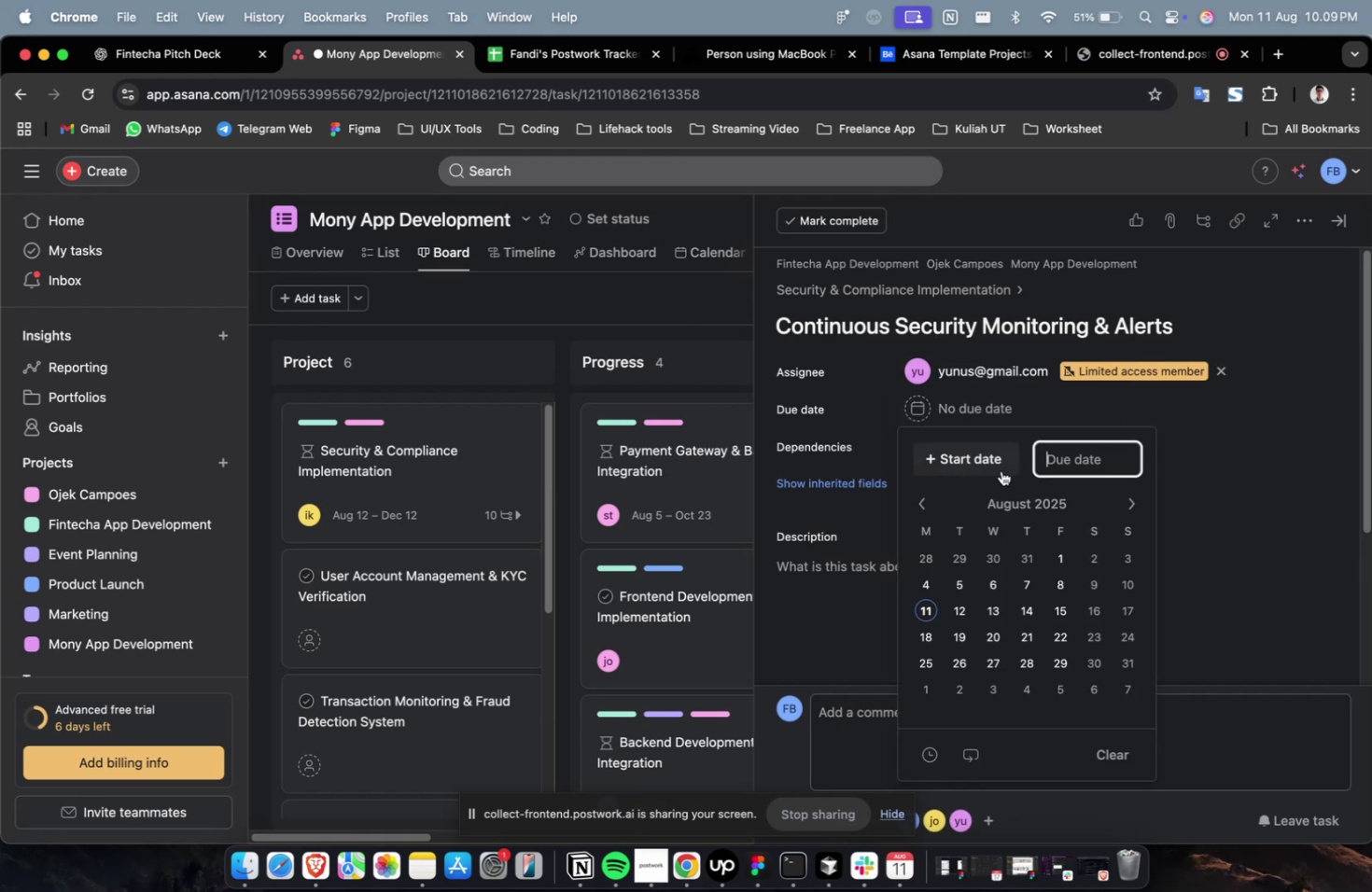 
double_click([990, 460])
 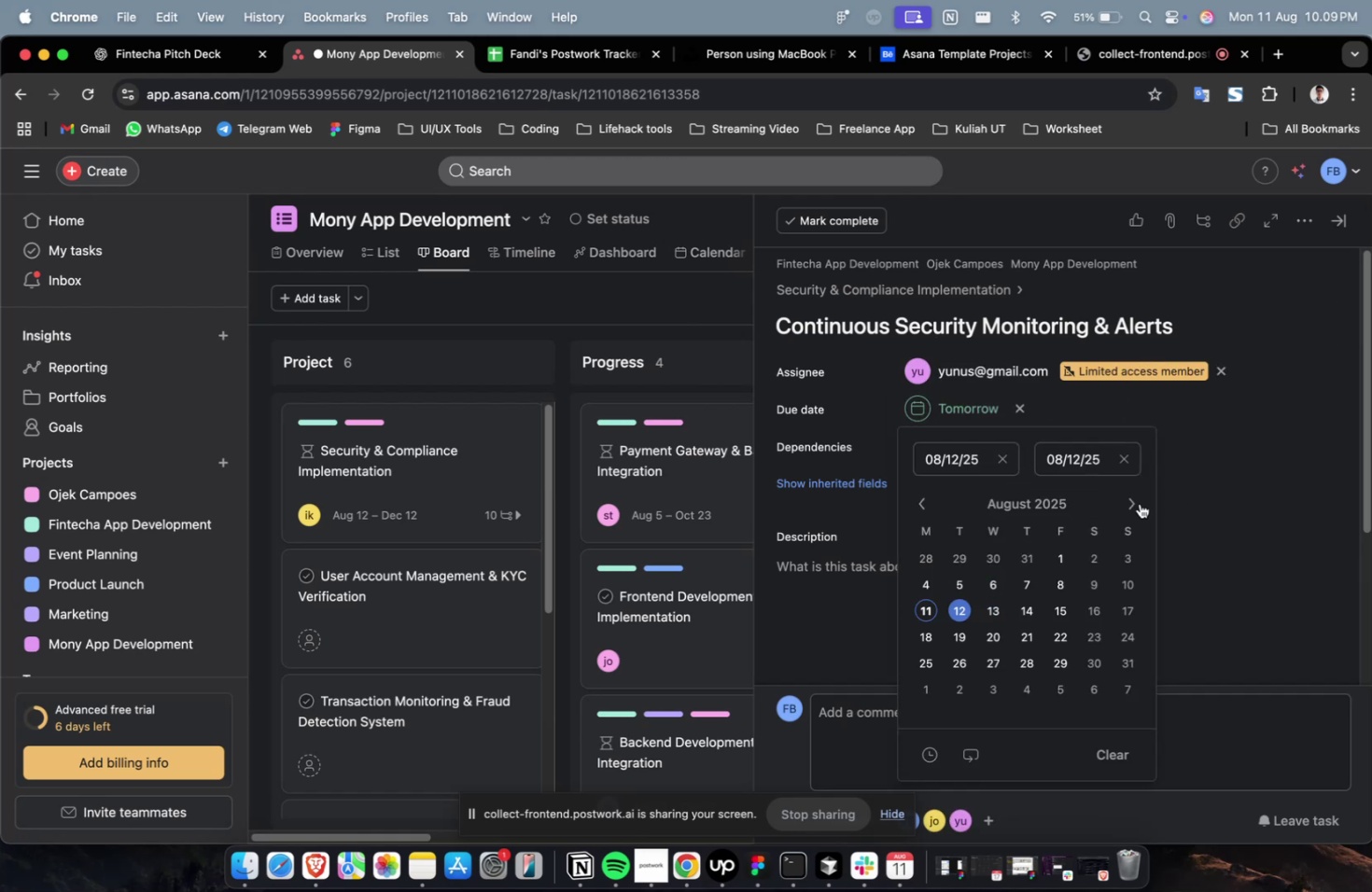 
double_click([1131, 506])
 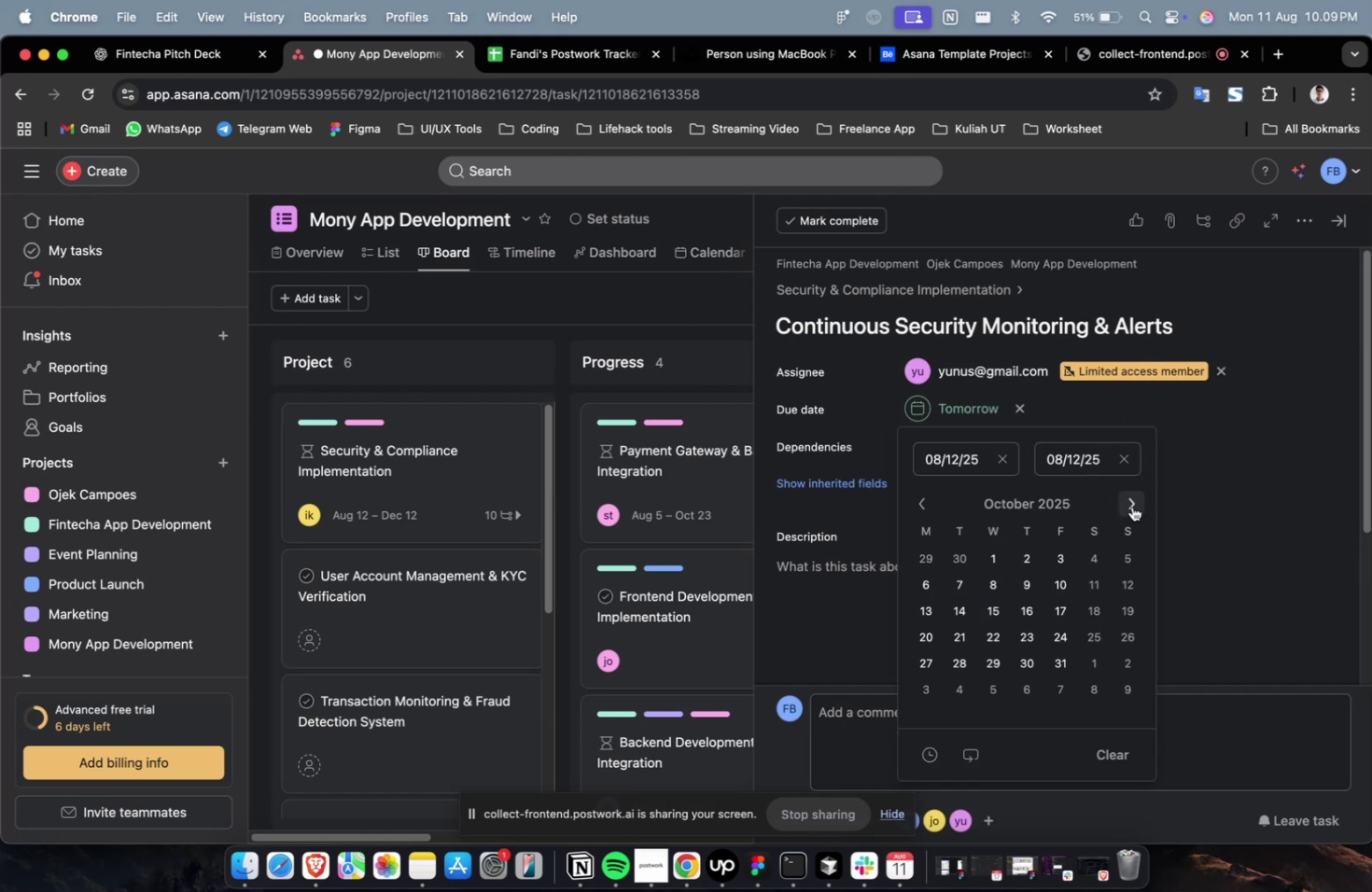 
triple_click([1131, 506])
 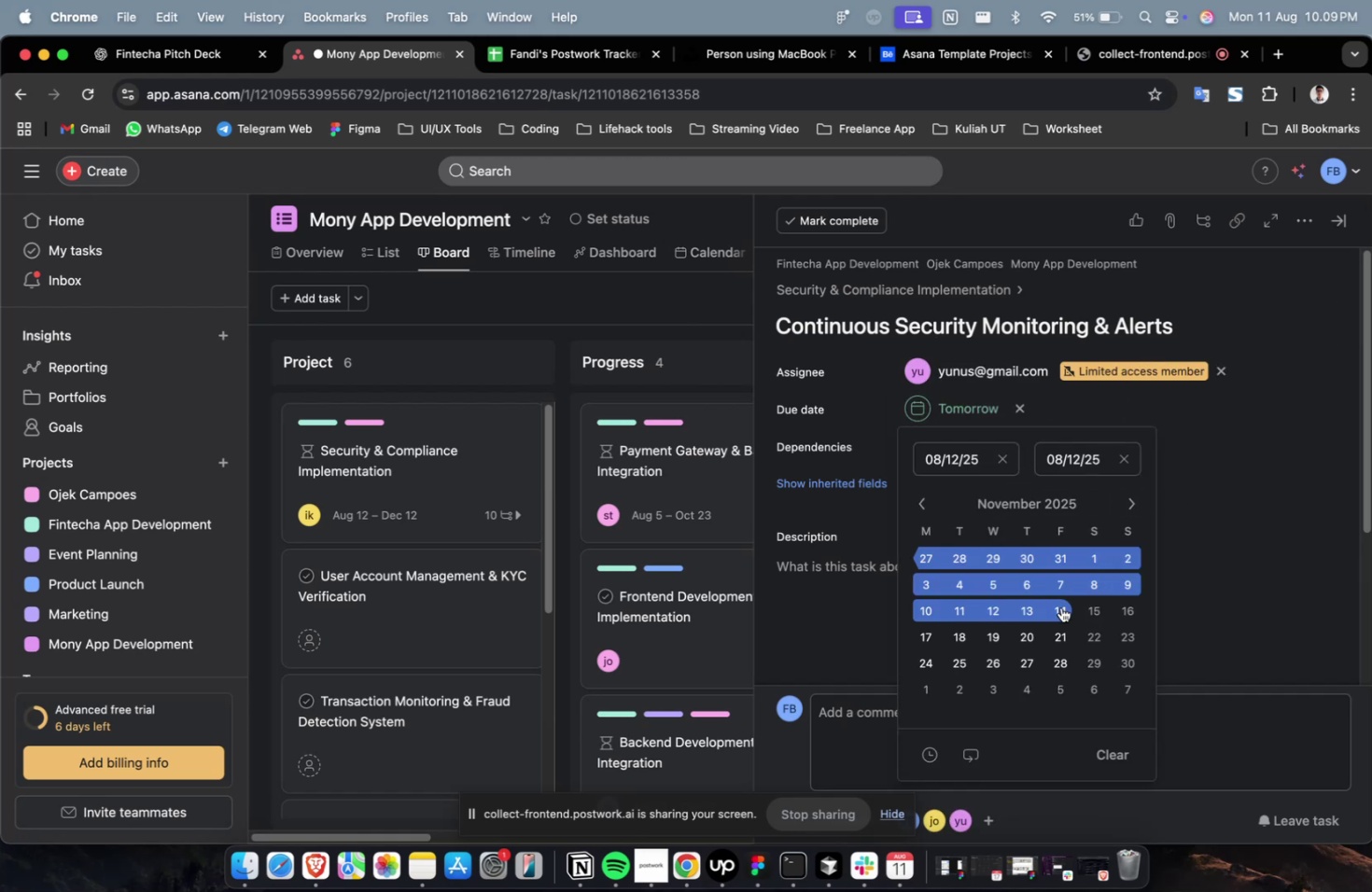 
triple_click([1060, 606])
 